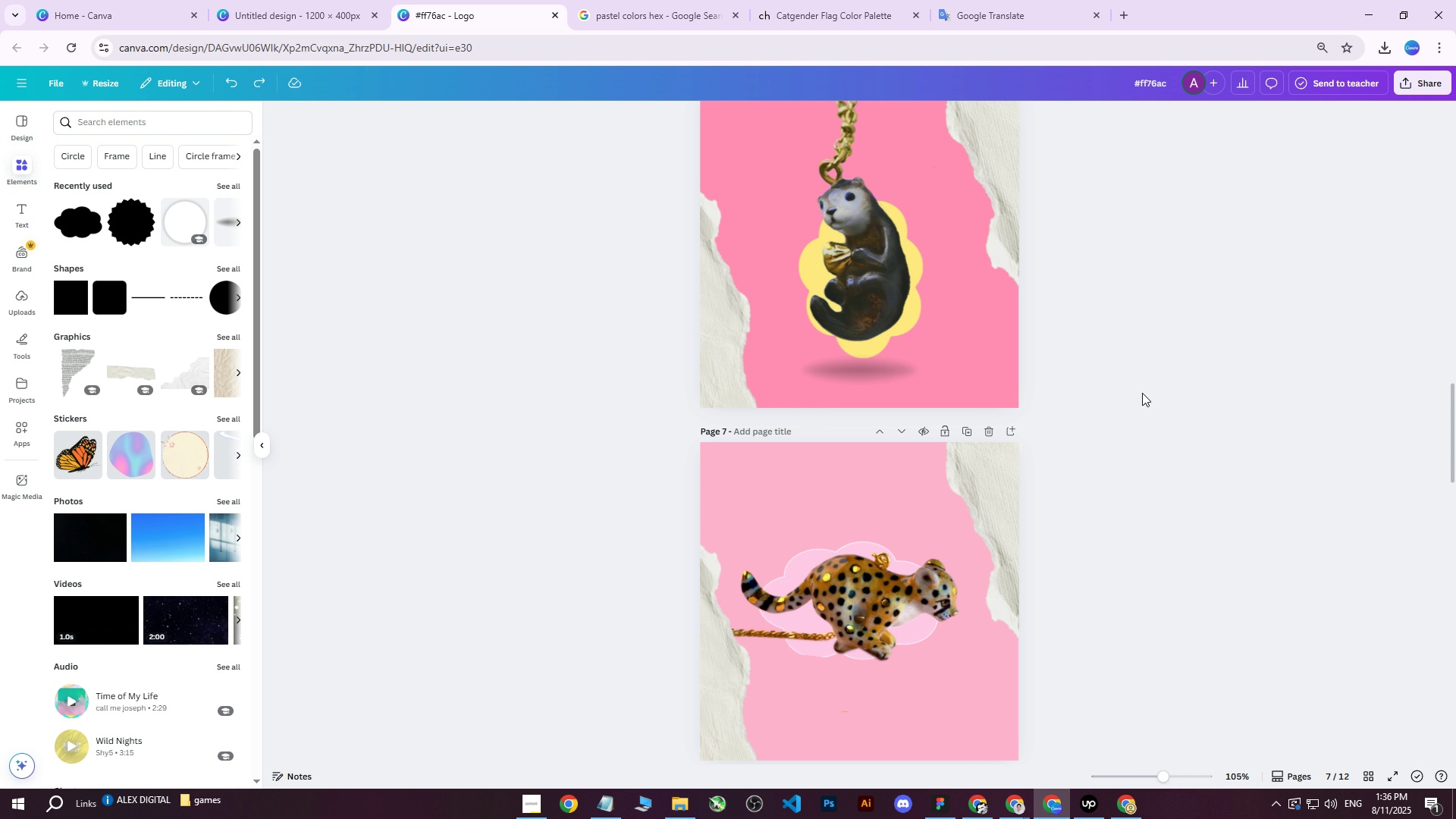 
wait(7.31)
 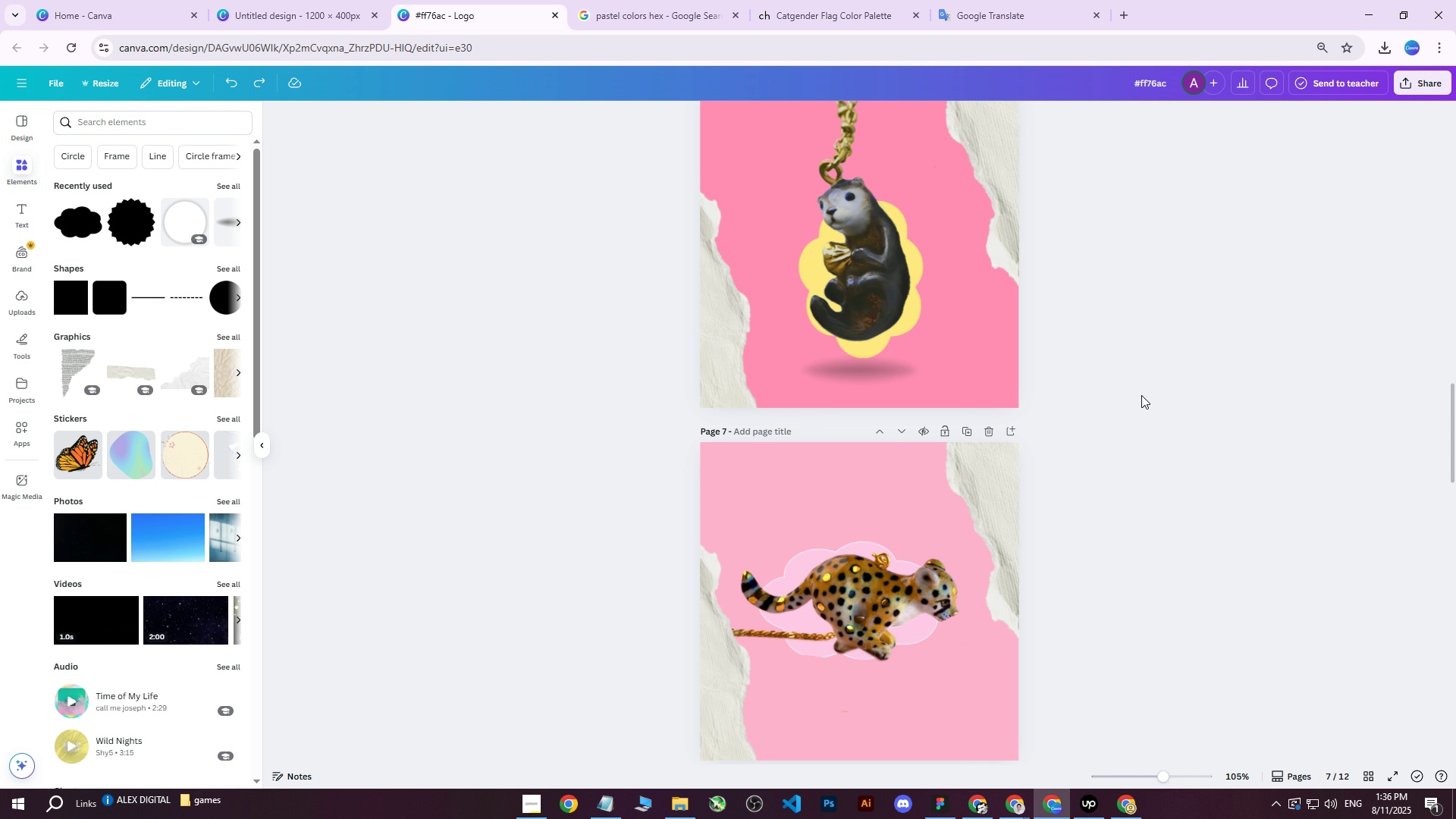 
scroll: coordinate [1130, 384], scroll_direction: up, amount: 3.0
 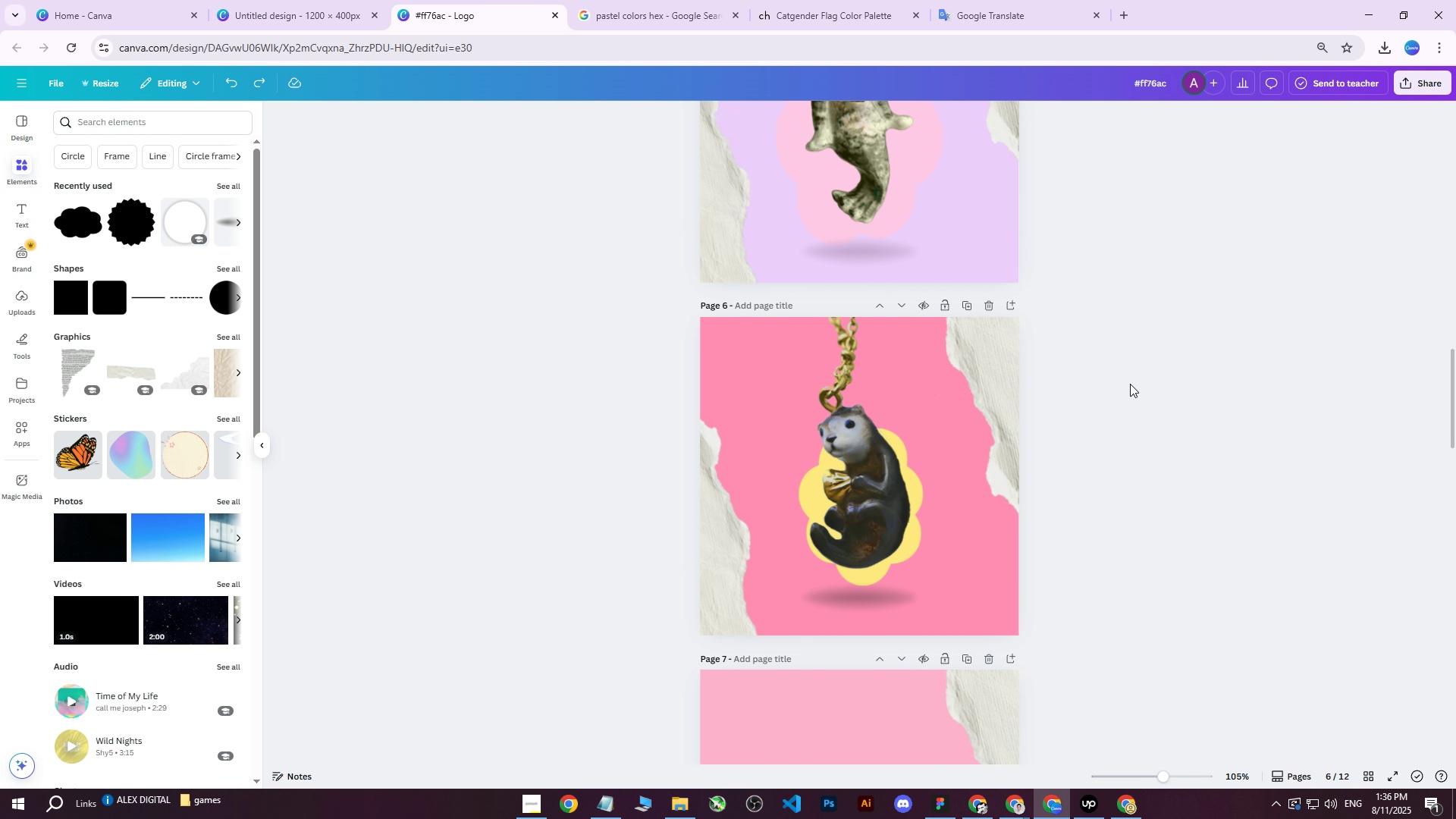 
scroll: coordinate [1126, 384], scroll_direction: down, amount: 19.0
 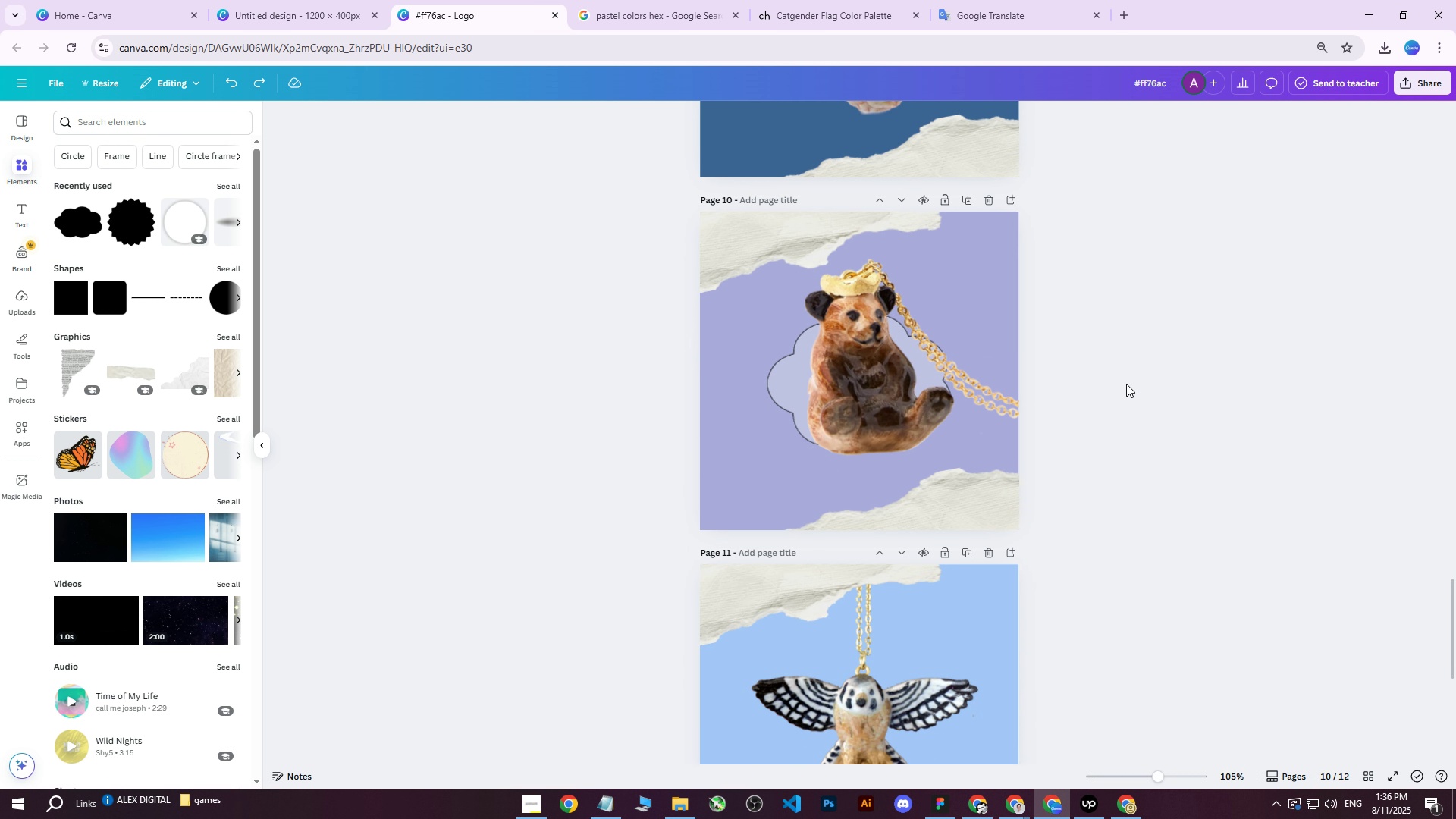 
scroll: coordinate [1114, 384], scroll_direction: up, amount: 22.0
 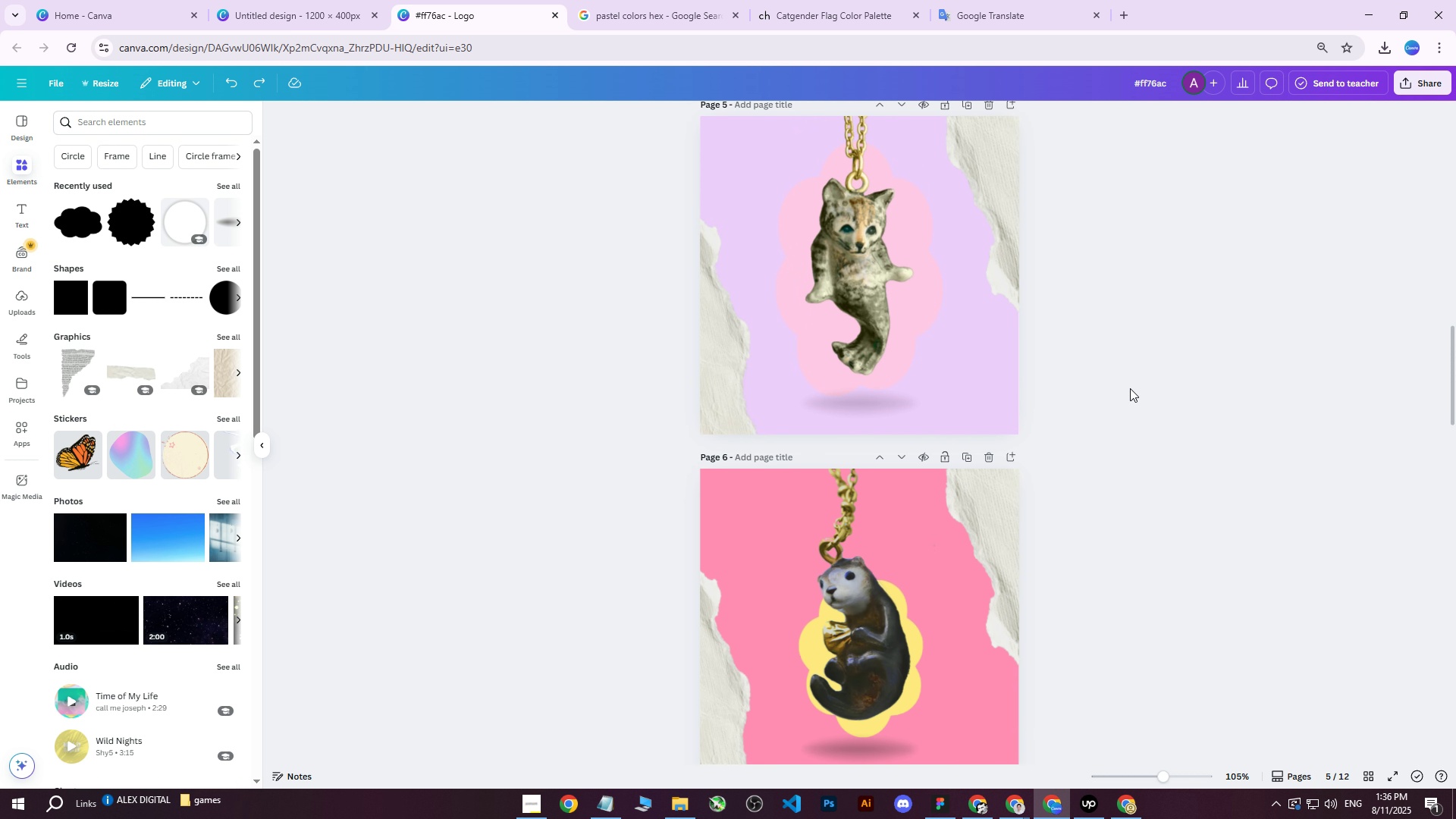 
scroll: coordinate [1136, 393], scroll_direction: down, amount: 4.0
 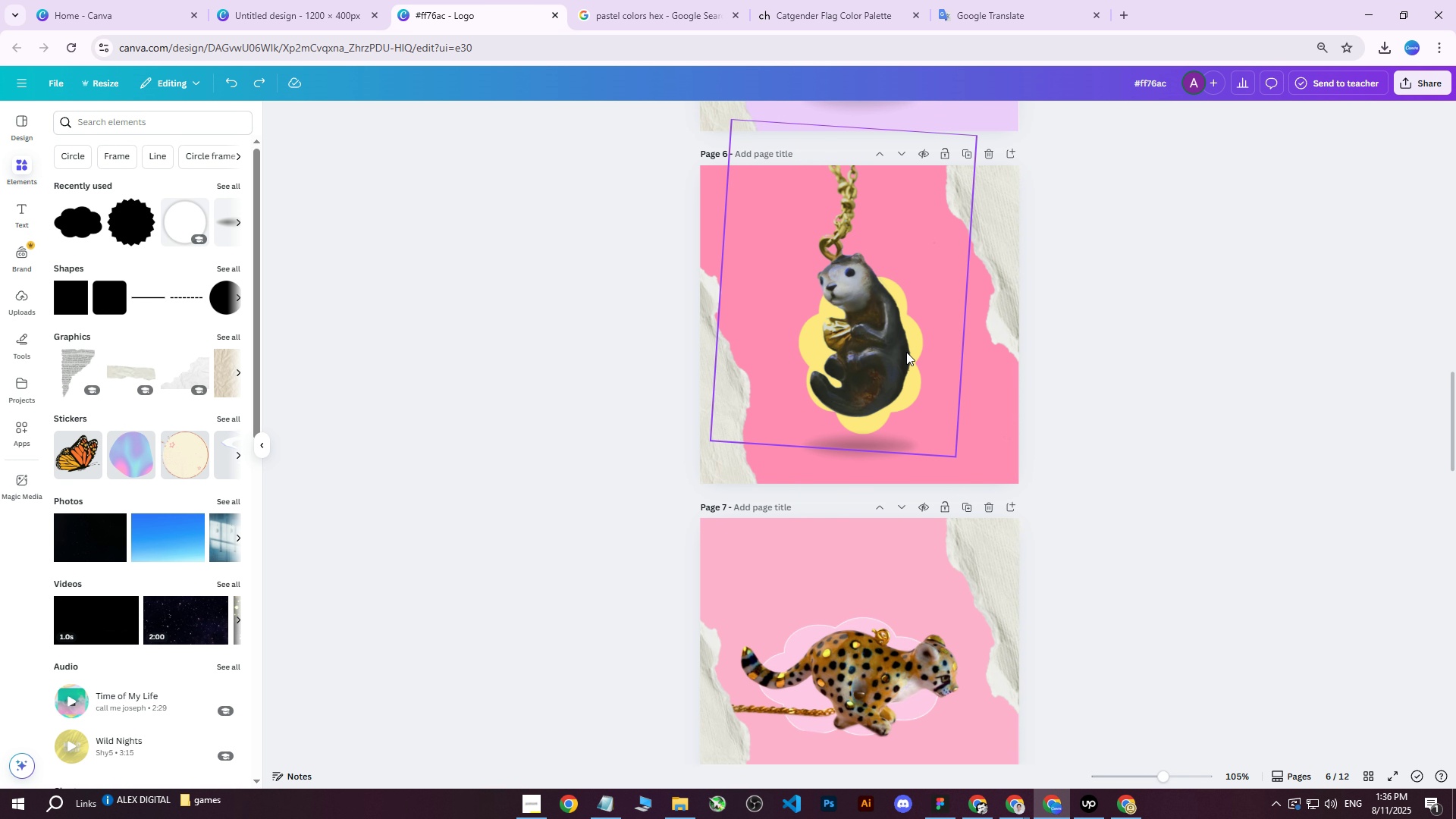 
right_click([914, 337])
 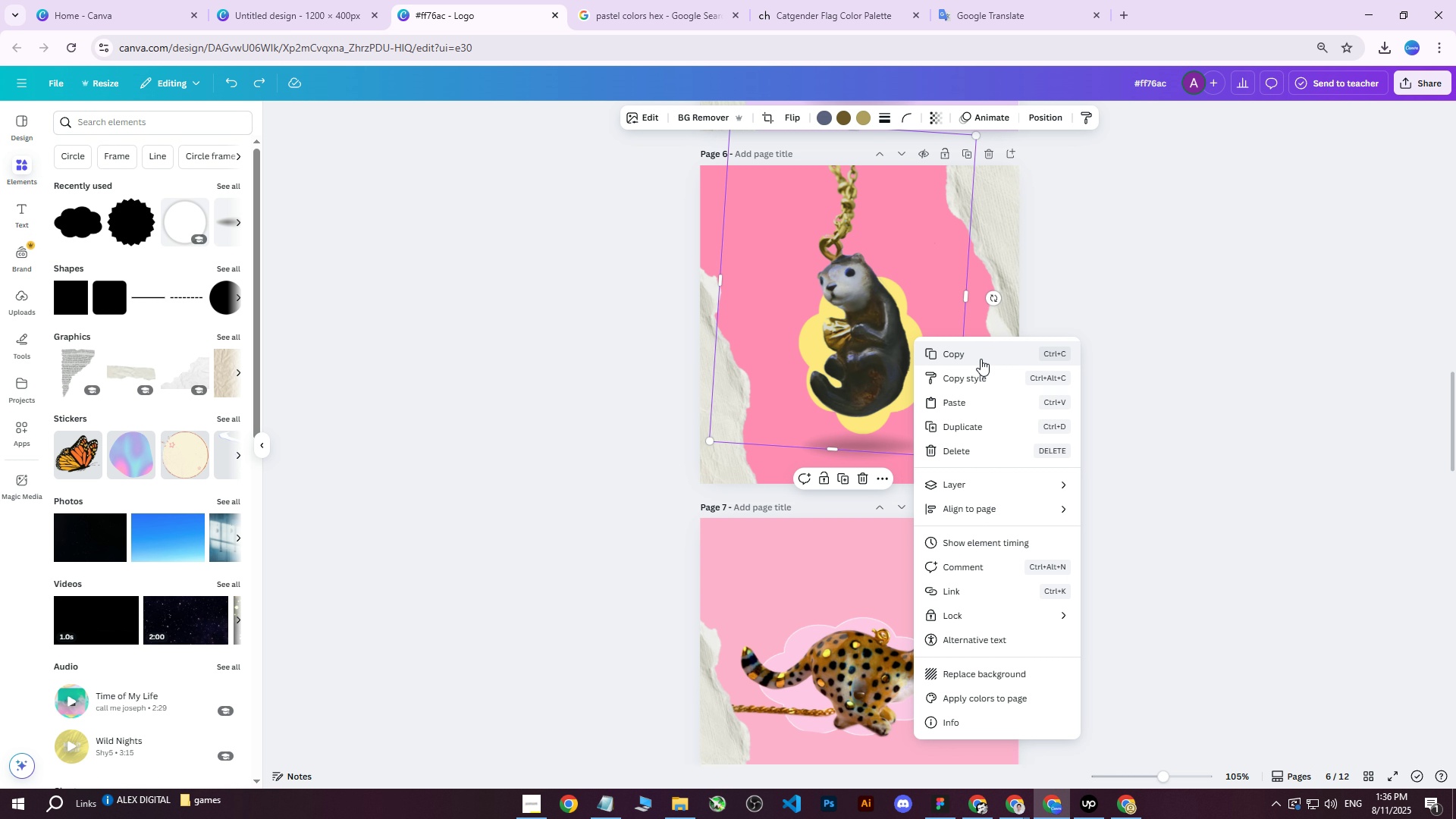 
wait(10.49)
 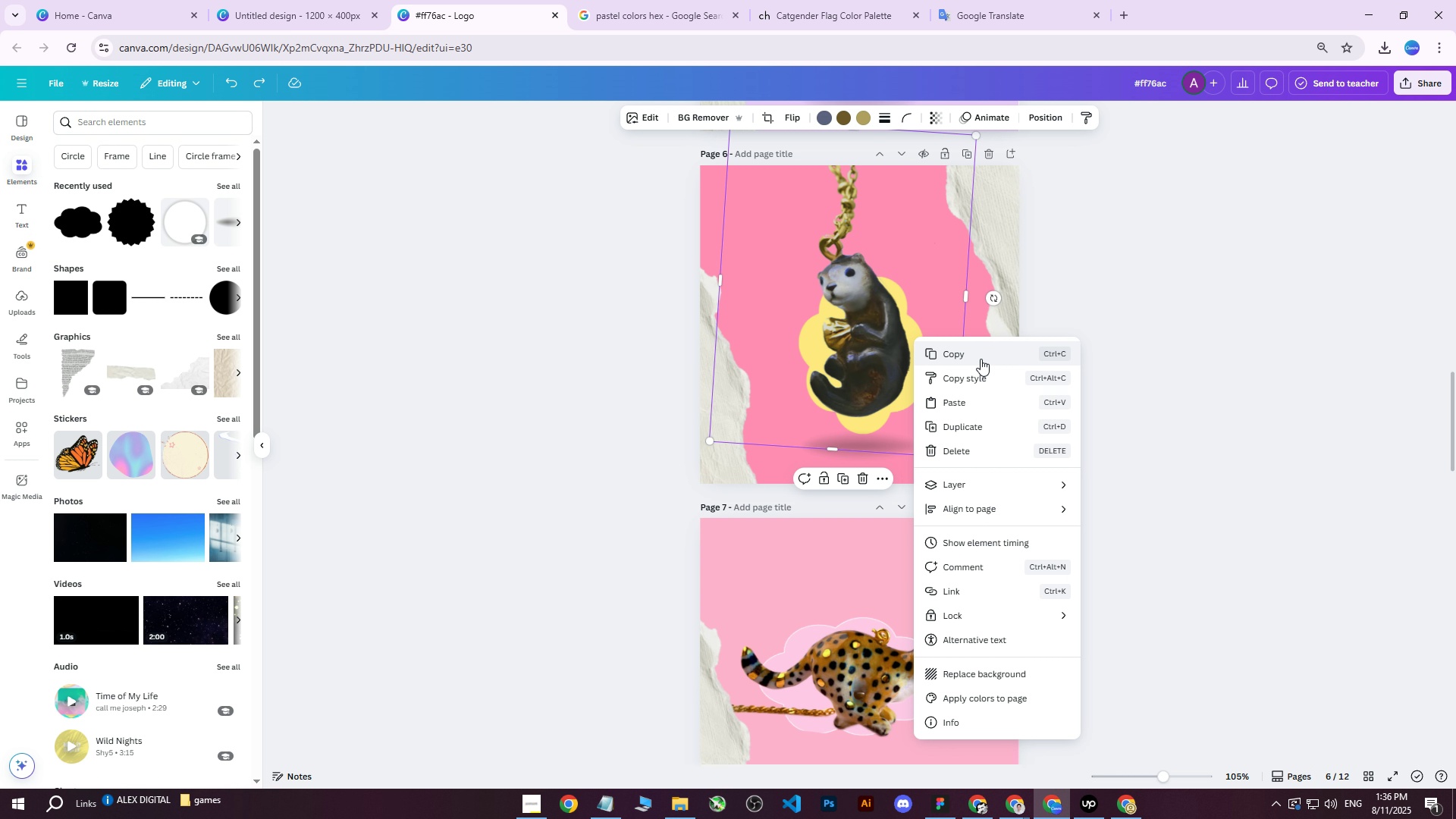 
double_click([1039, 118])
 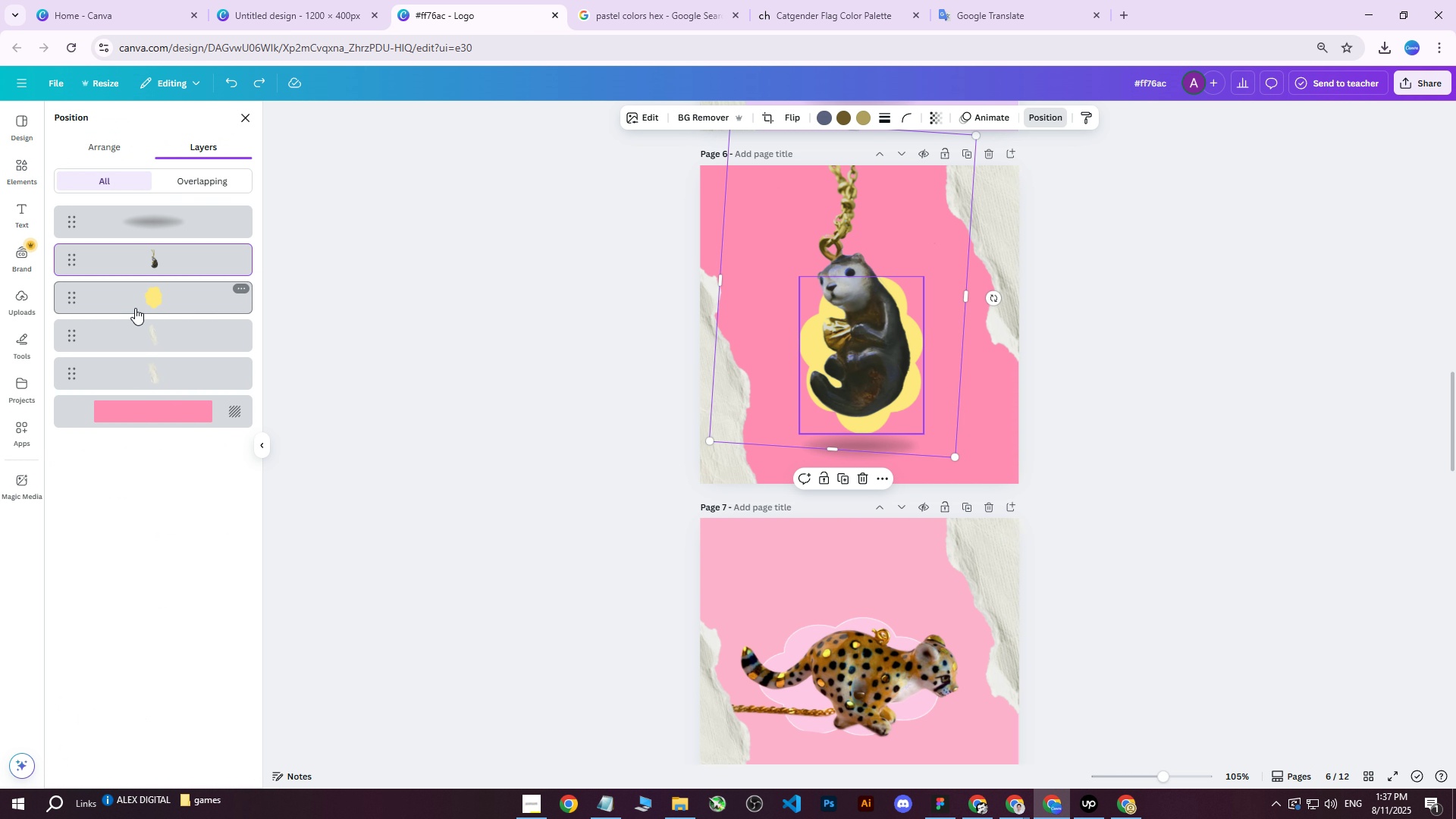 
left_click([135, 309])
 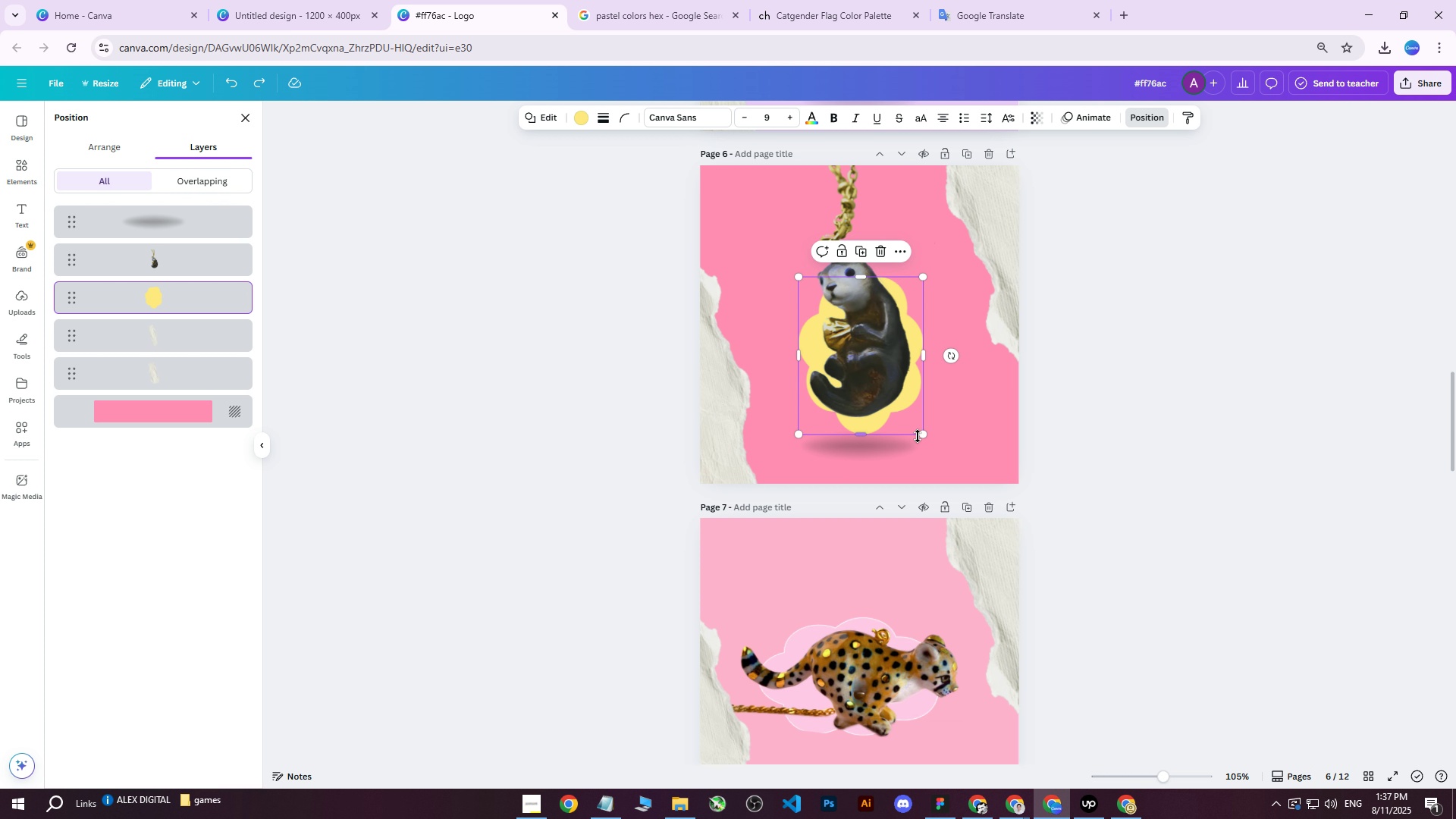 
left_click_drag(start_coordinate=[924, 435], to_coordinate=[943, 447])
 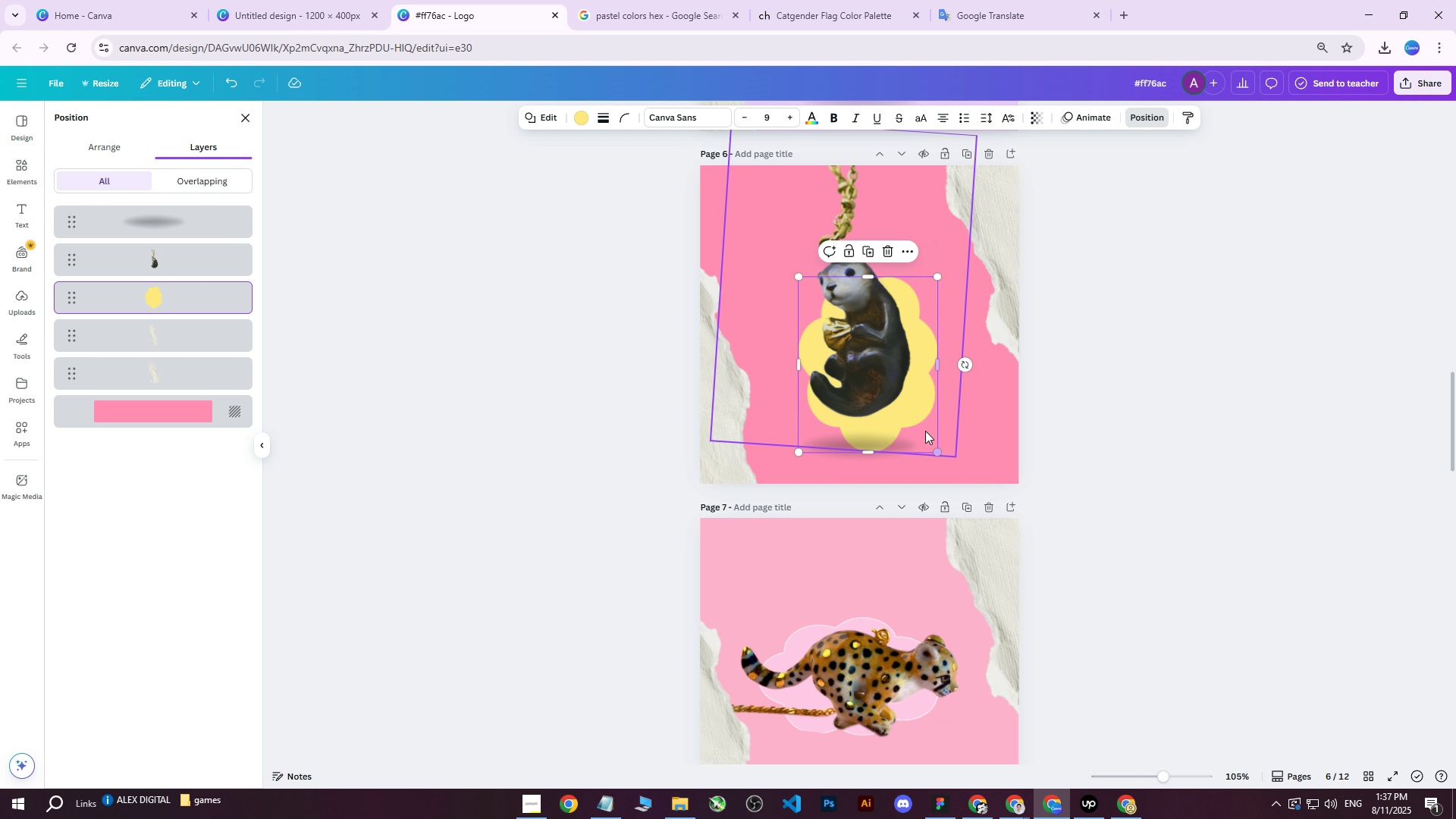 
left_click_drag(start_coordinate=[919, 425], to_coordinate=[911, 419])
 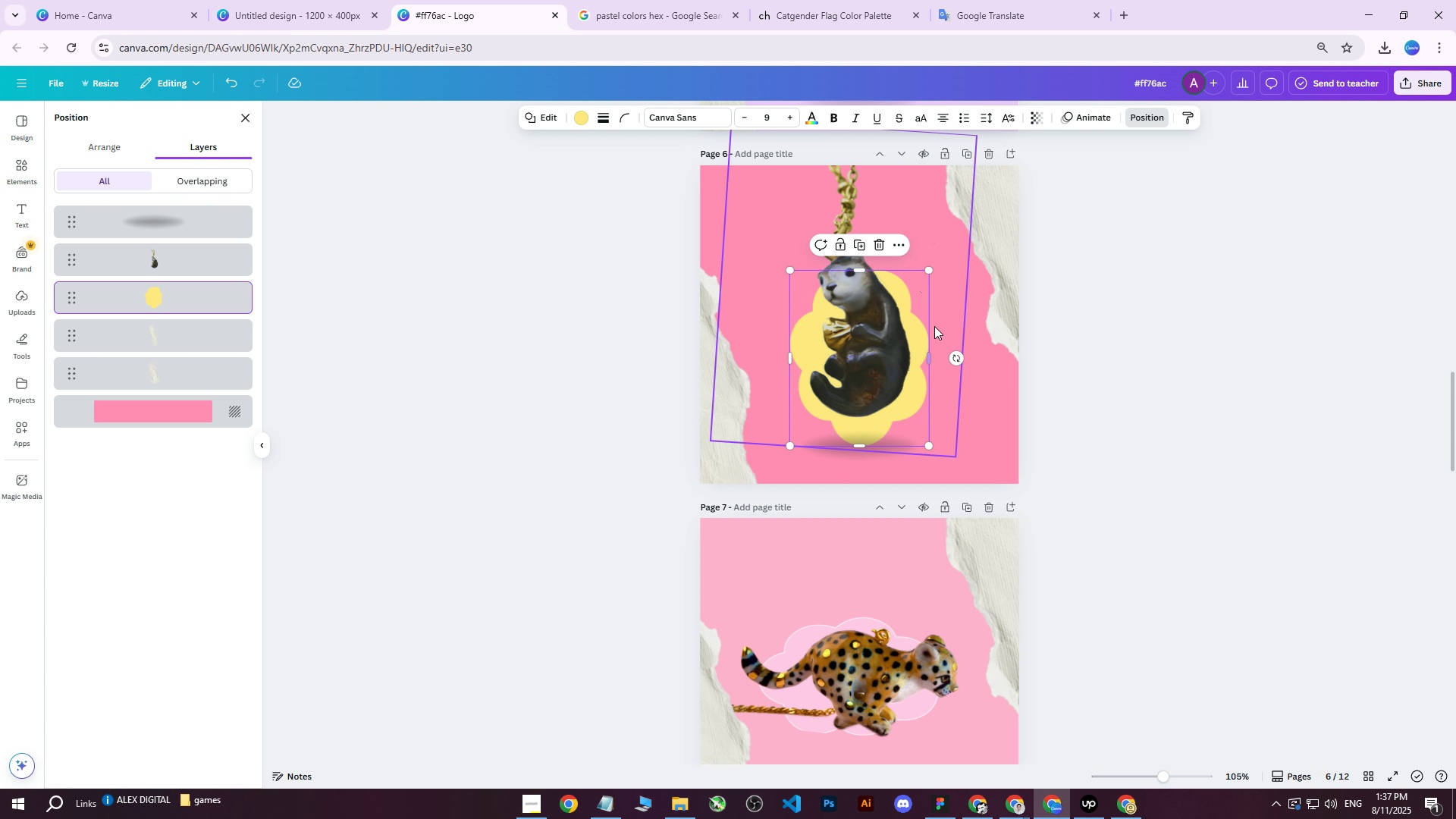 
left_click_drag(start_coordinate=[932, 362], to_coordinate=[944, 356])
 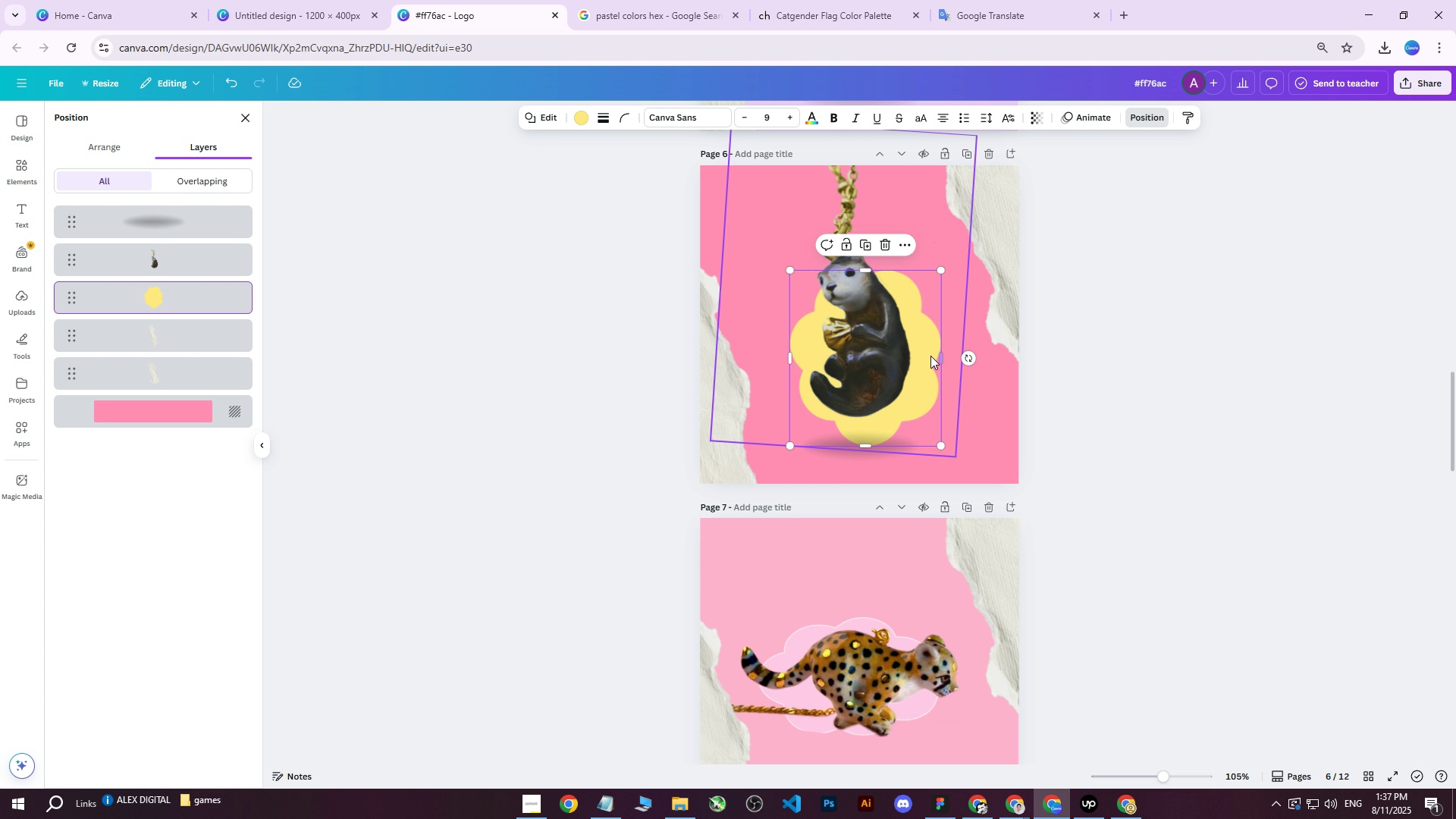 
left_click_drag(start_coordinate=[921, 356], to_coordinate=[917, 353])
 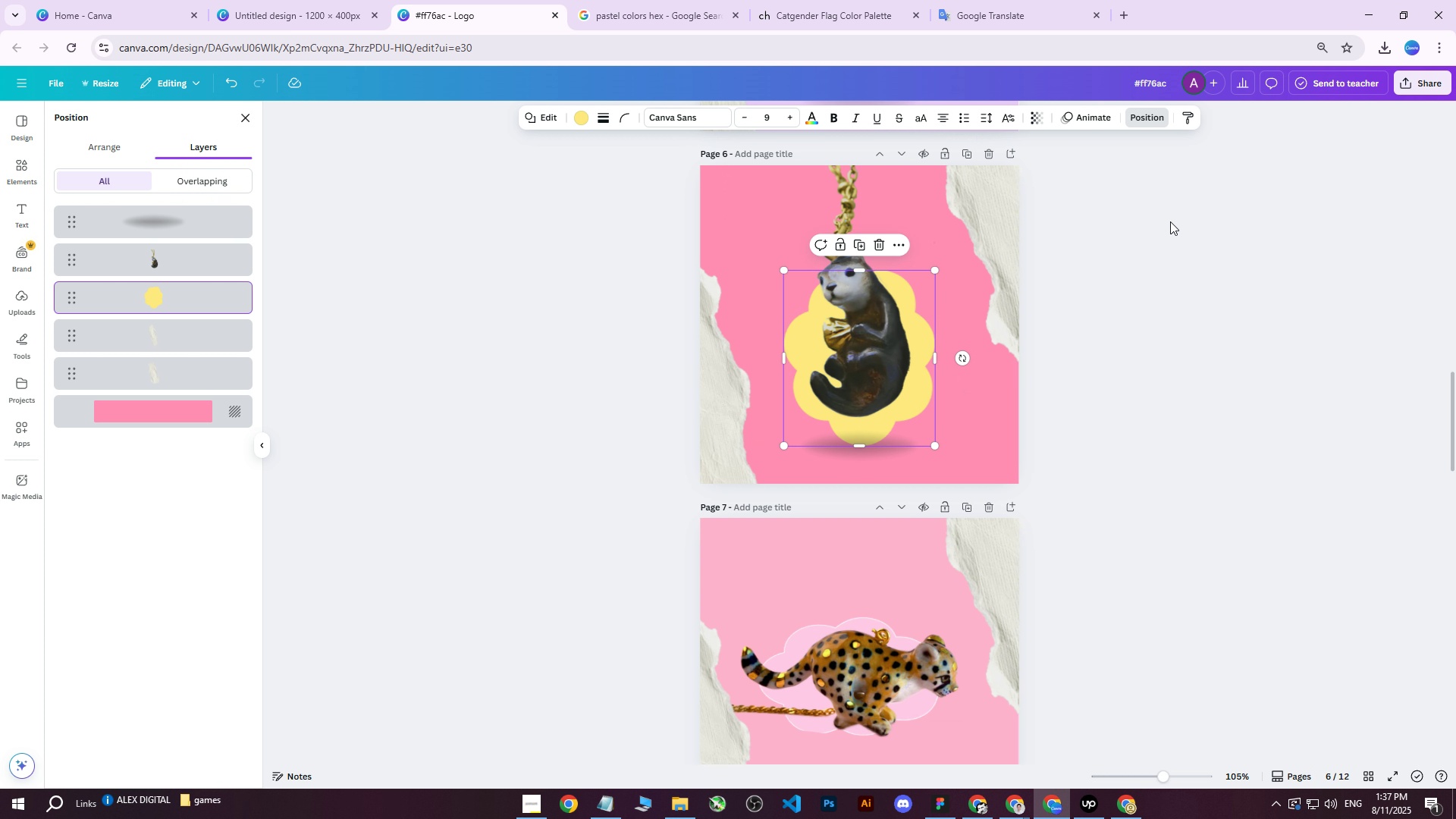 
left_click([1170, 221])
 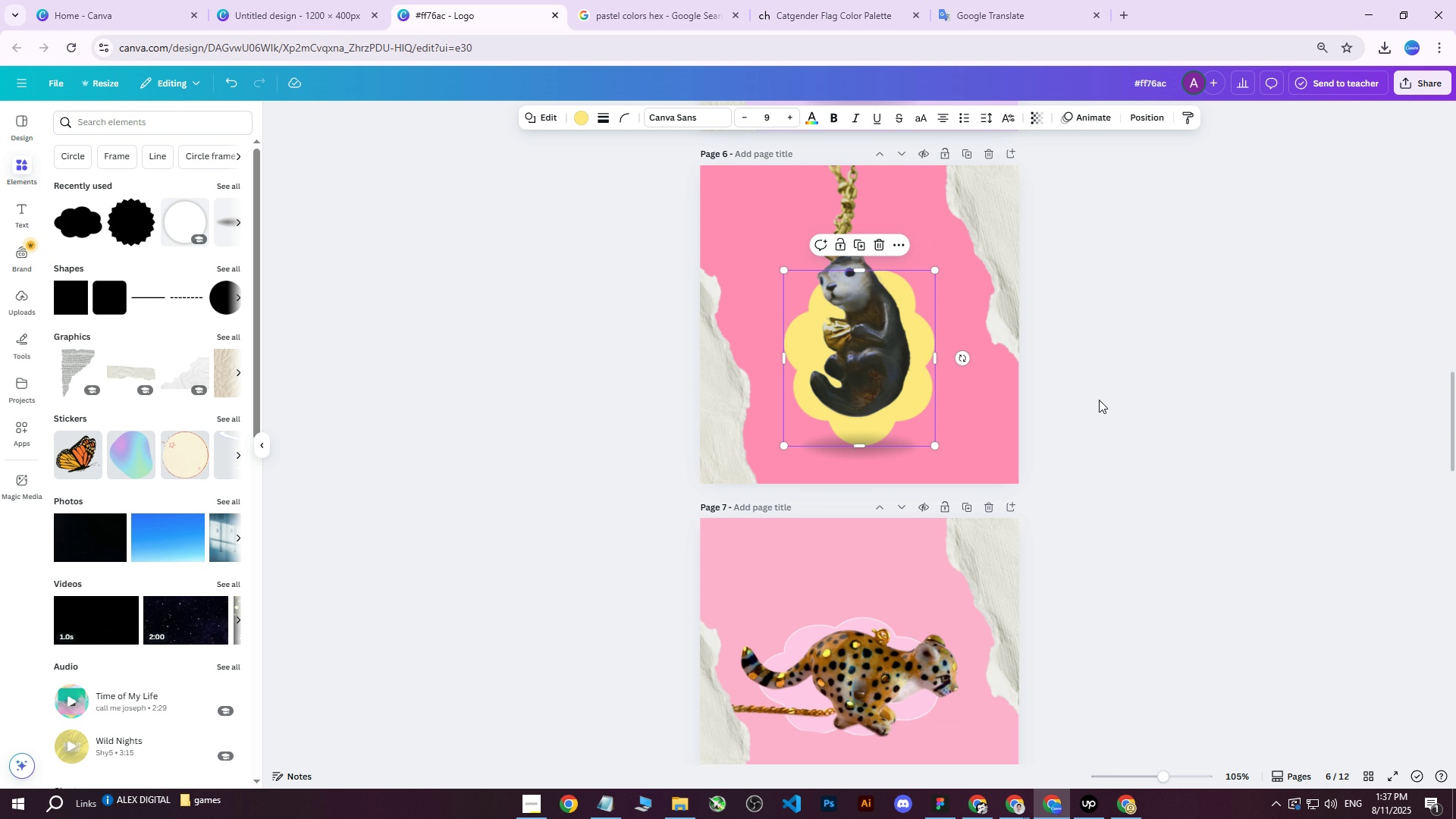 
left_click([1174, 370])
 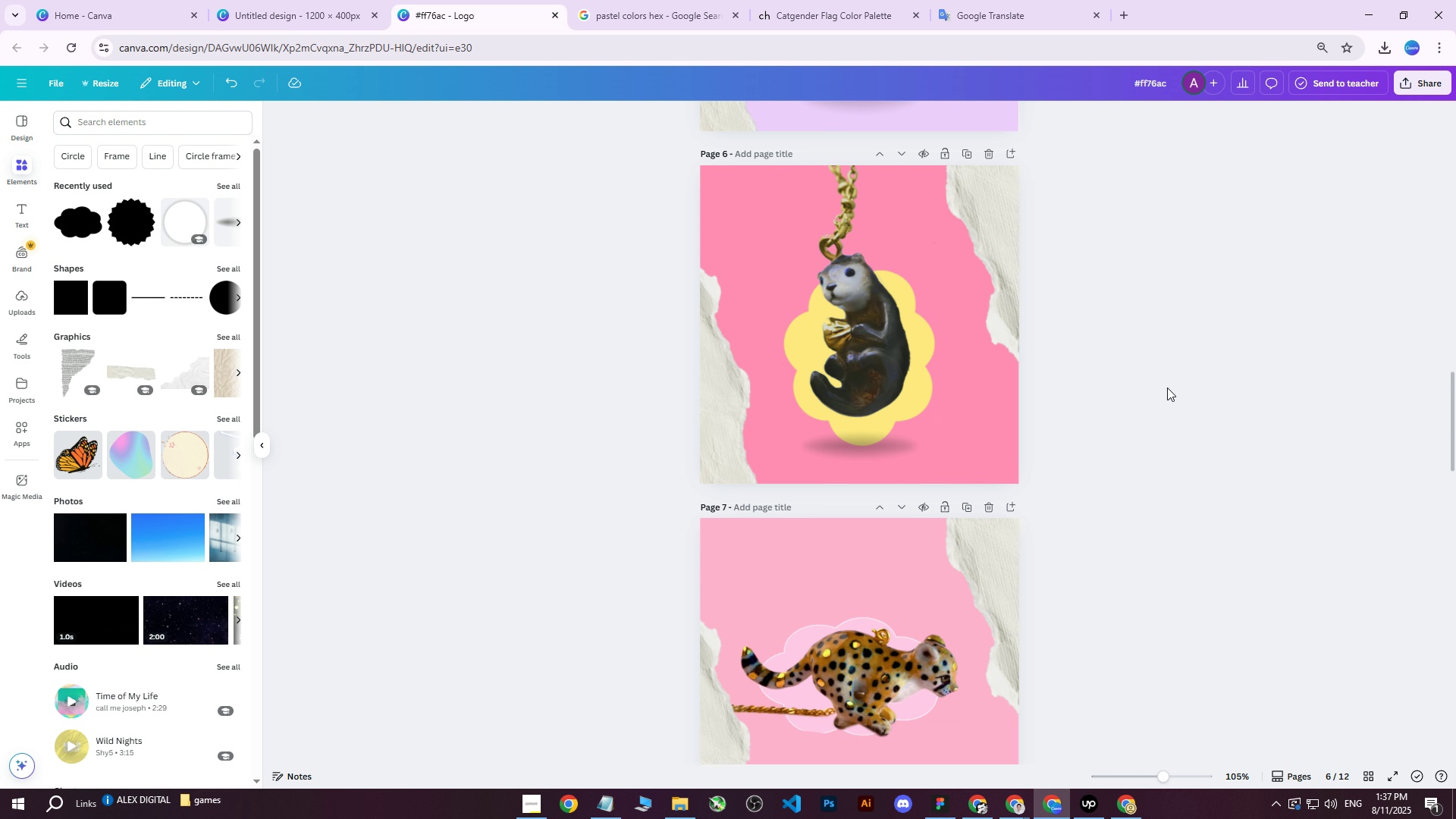 
scroll: coordinate [1163, 395], scroll_direction: up, amount: 2.0
 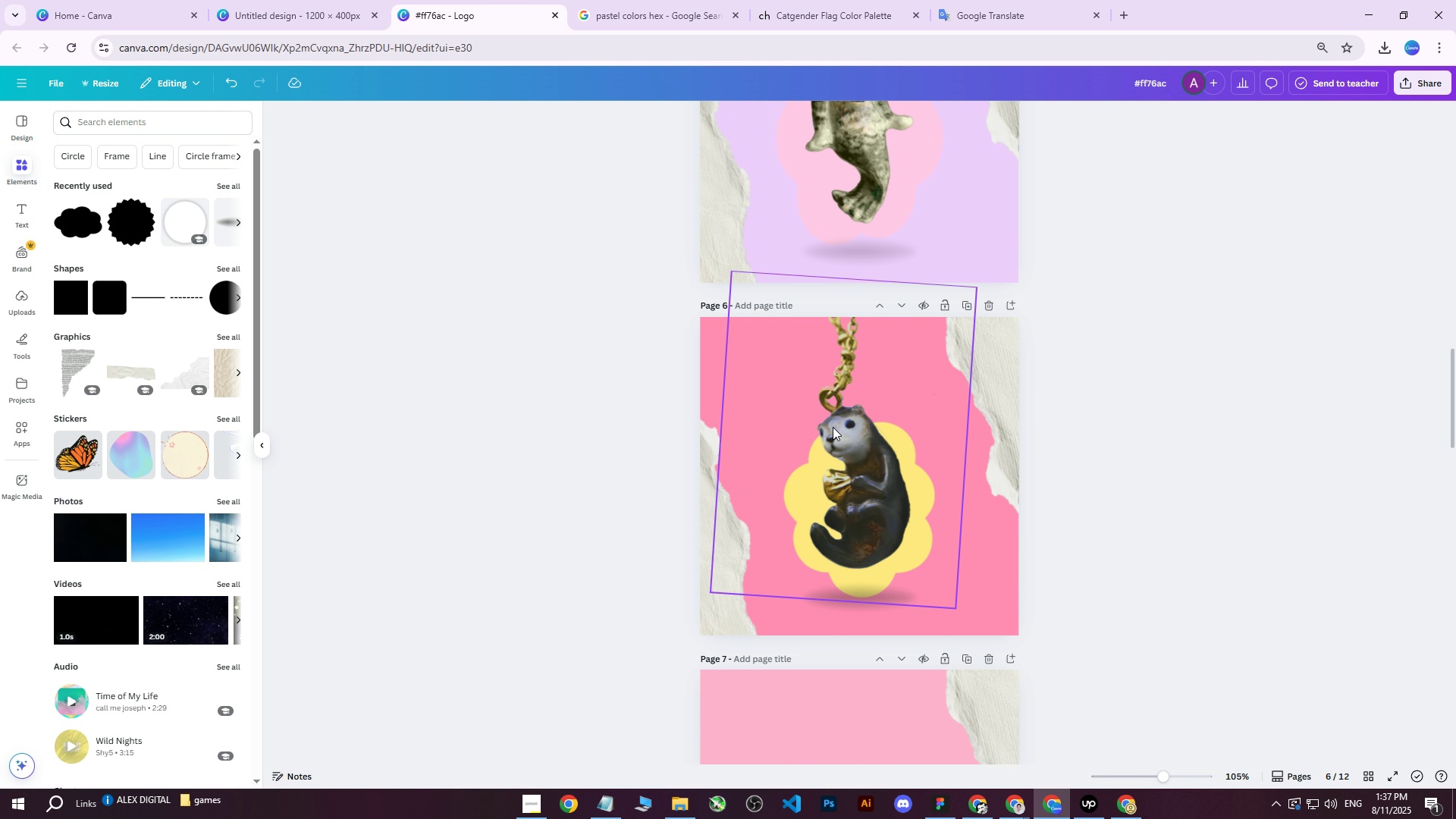 
left_click([833, 443])
 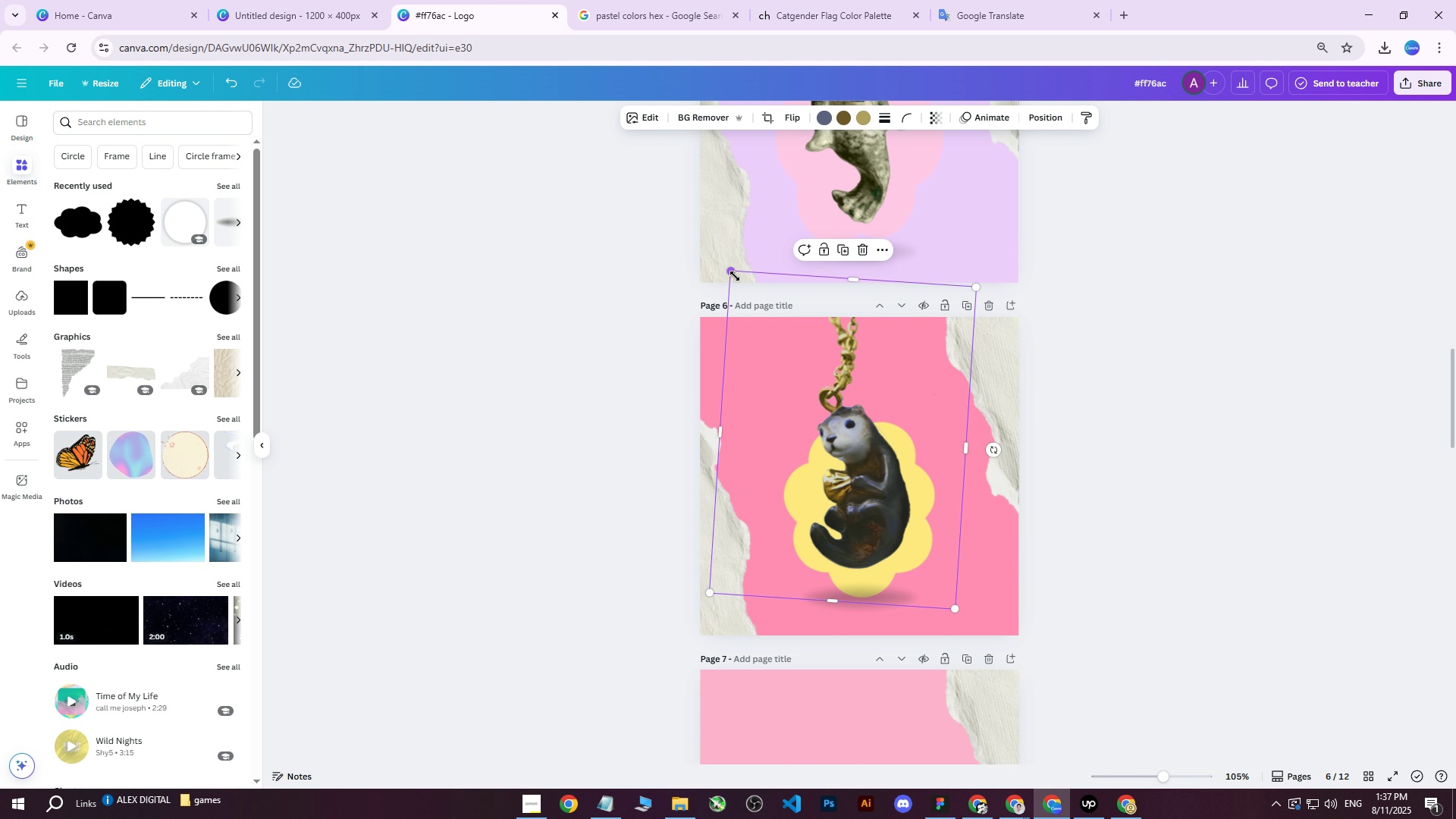 
left_click_drag(start_coordinate=[733, 273], to_coordinate=[673, 228])
 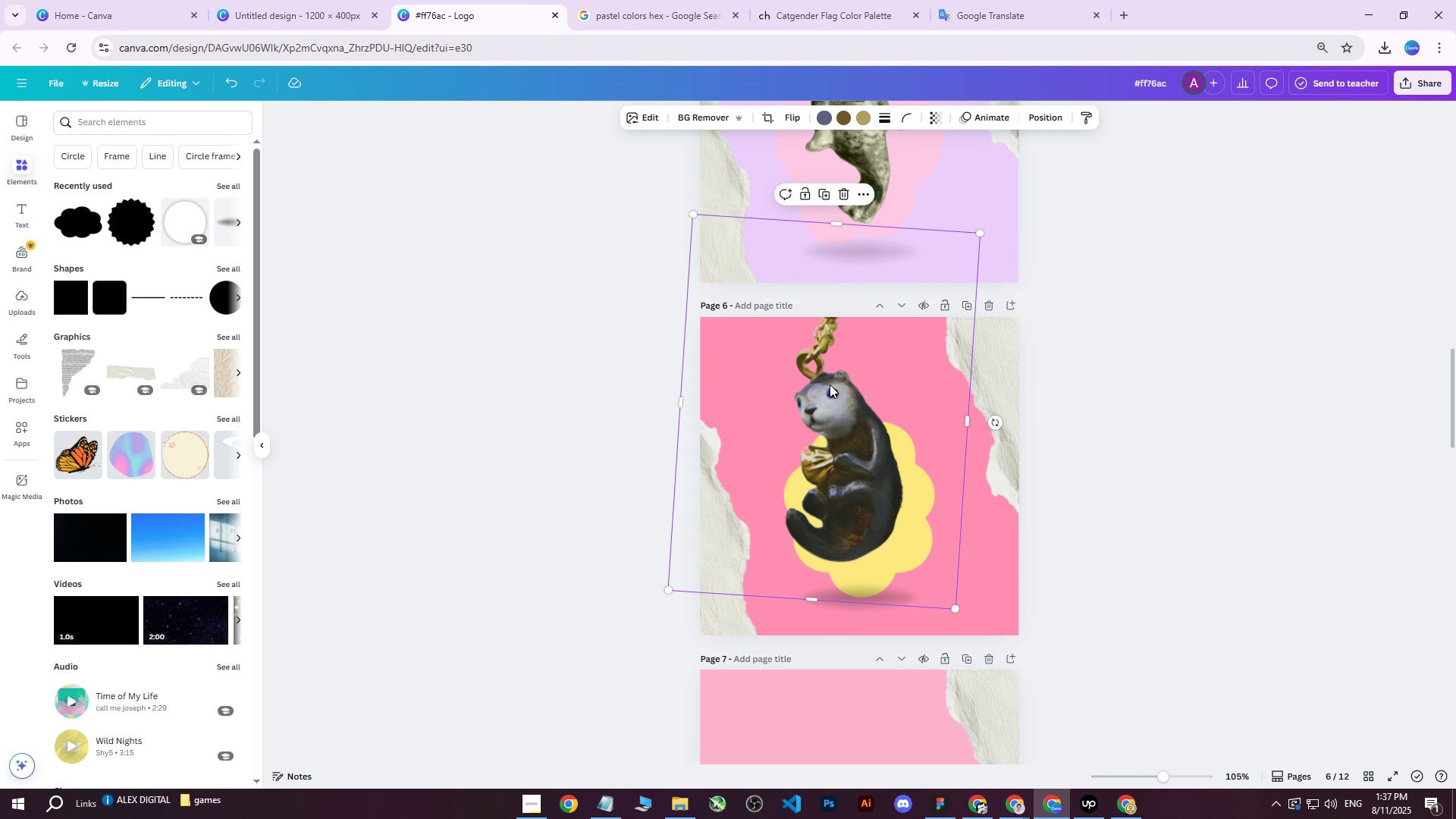 
left_click_drag(start_coordinate=[845, 403], to_coordinate=[861, 425])
 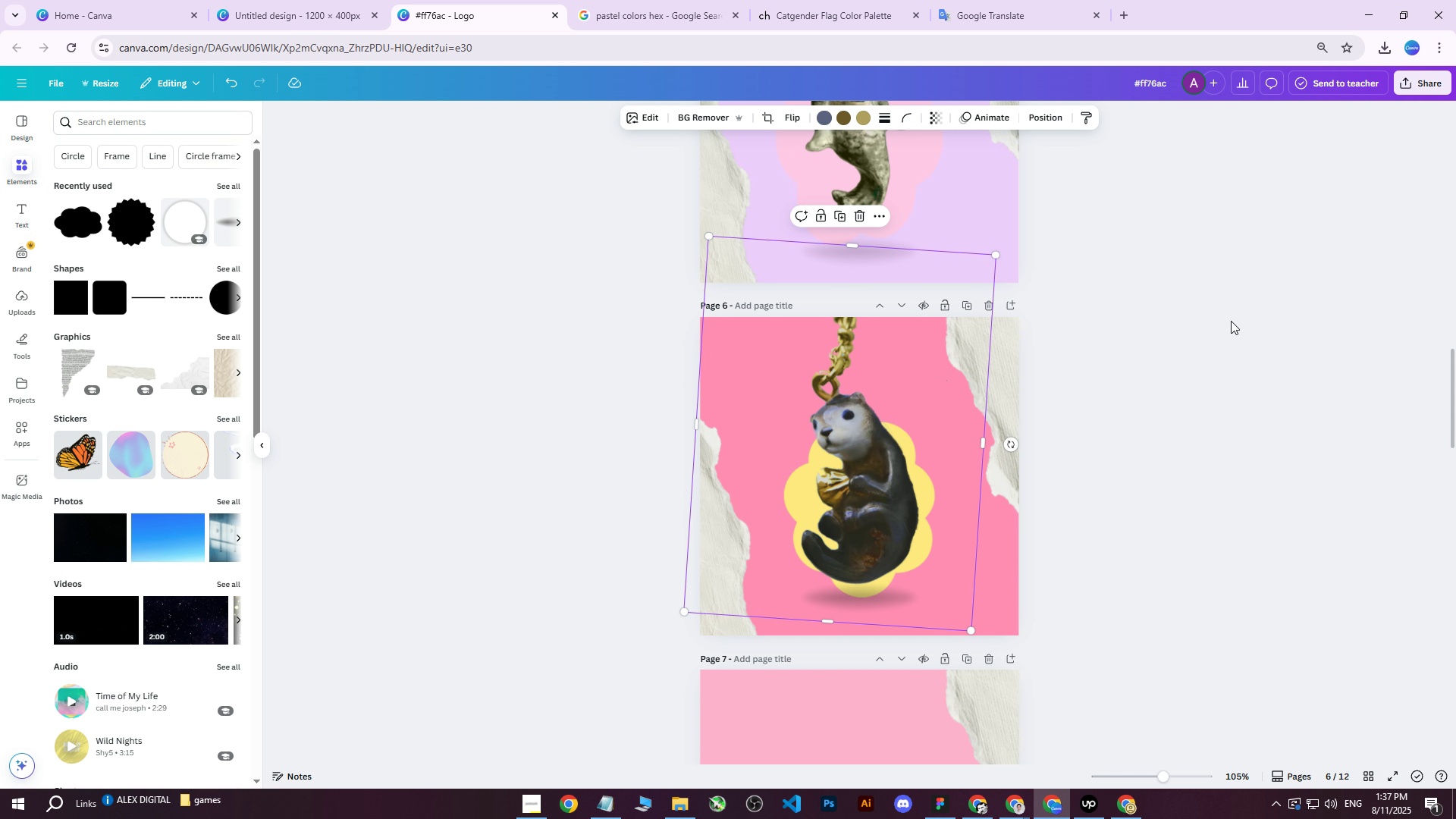 
left_click([1233, 320])
 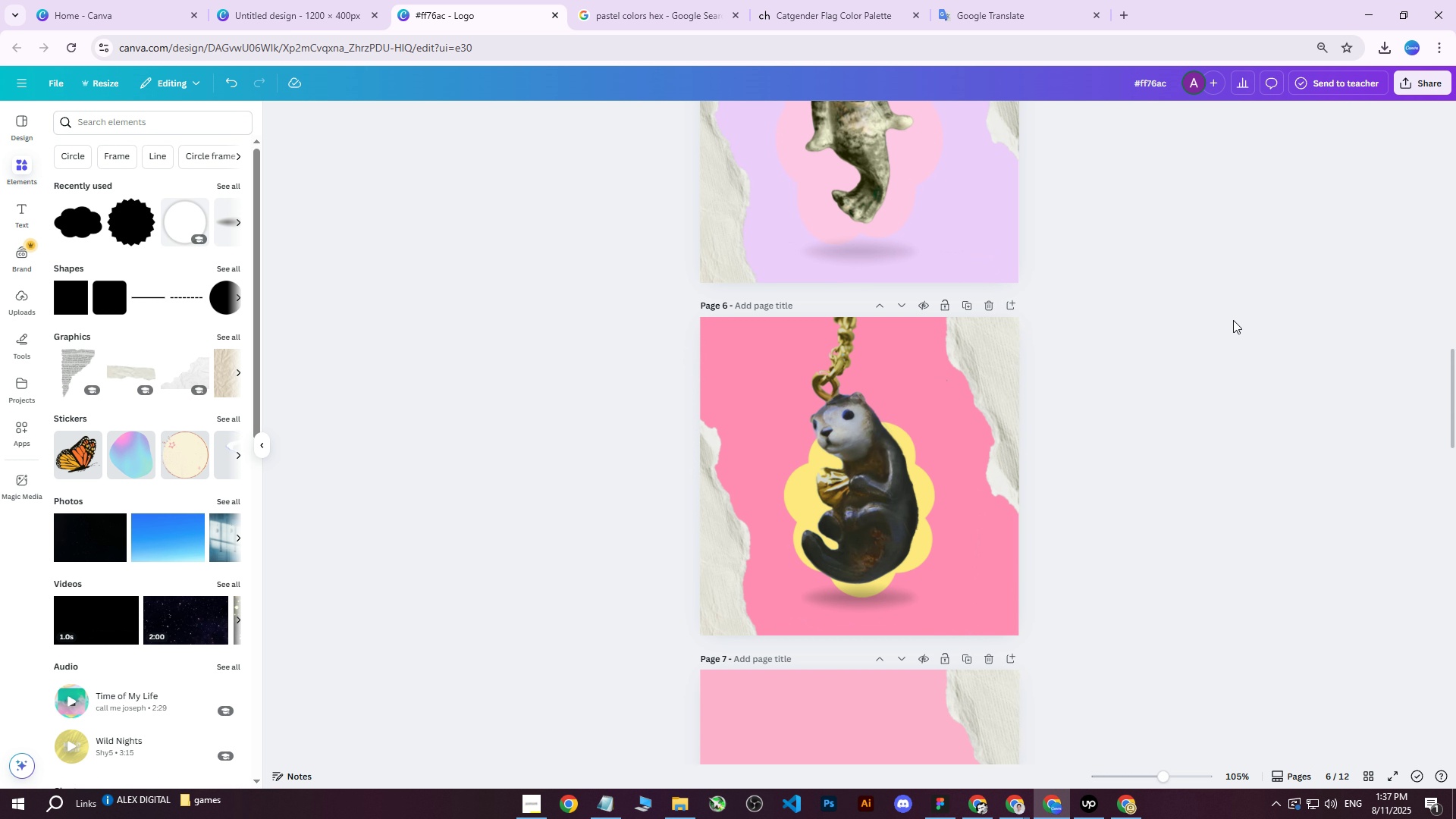 
scroll: coordinate [1199, 361], scroll_direction: down, amount: 3.0
 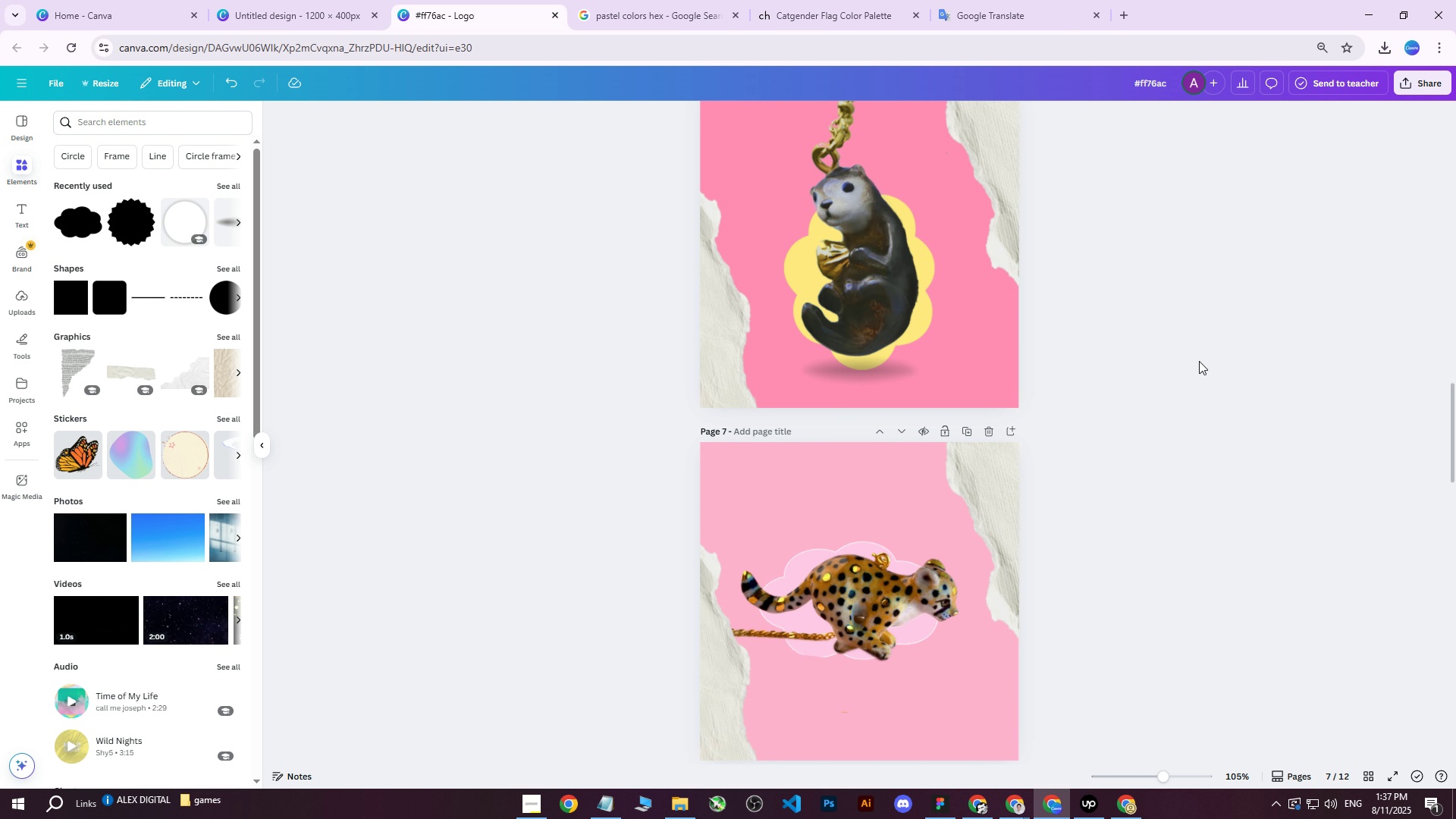 
scroll: coordinate [1198, 364], scroll_direction: up, amount: 2.0
 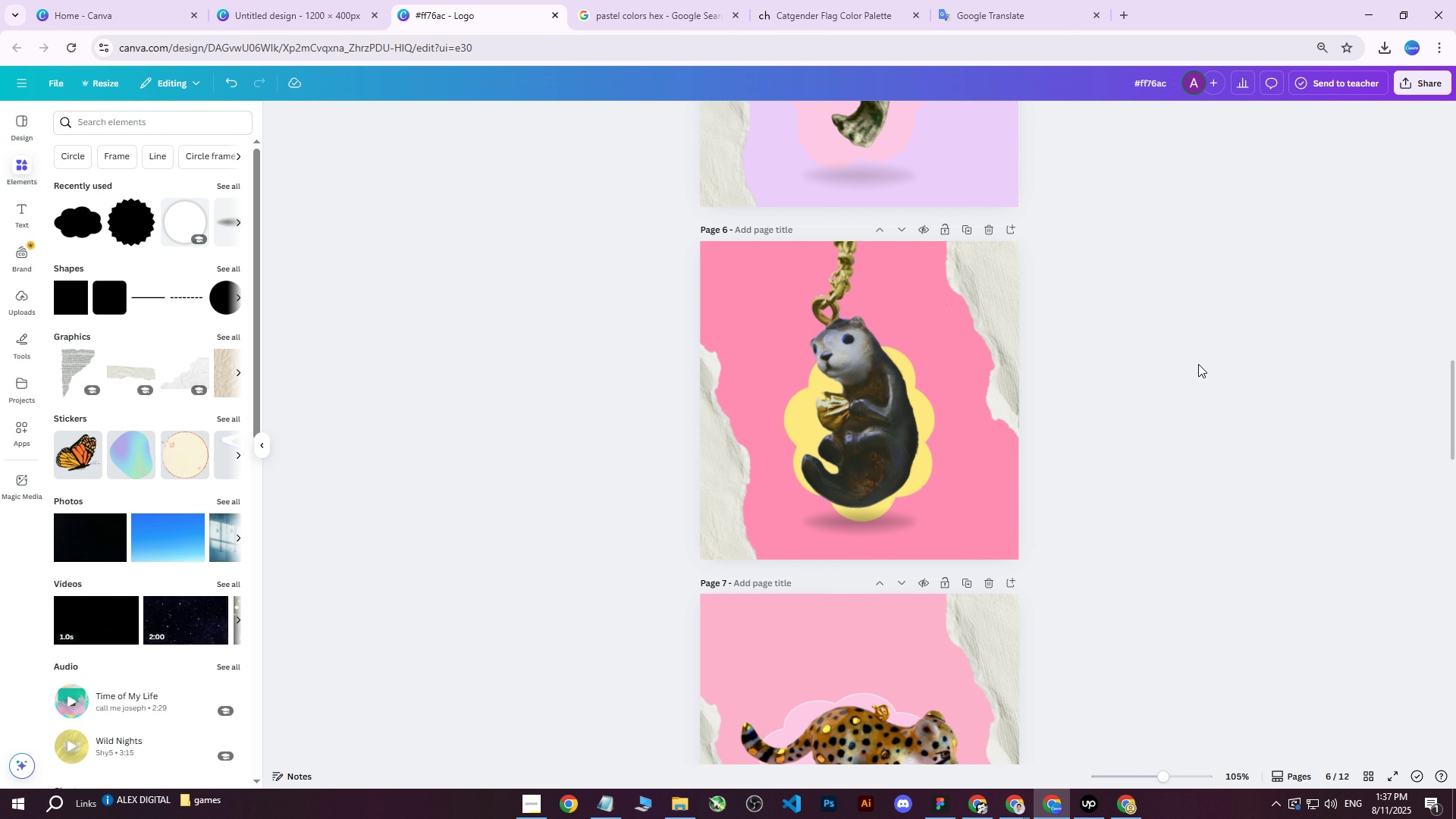 
scroll: coordinate [1198, 364], scroll_direction: down, amount: 1.0
 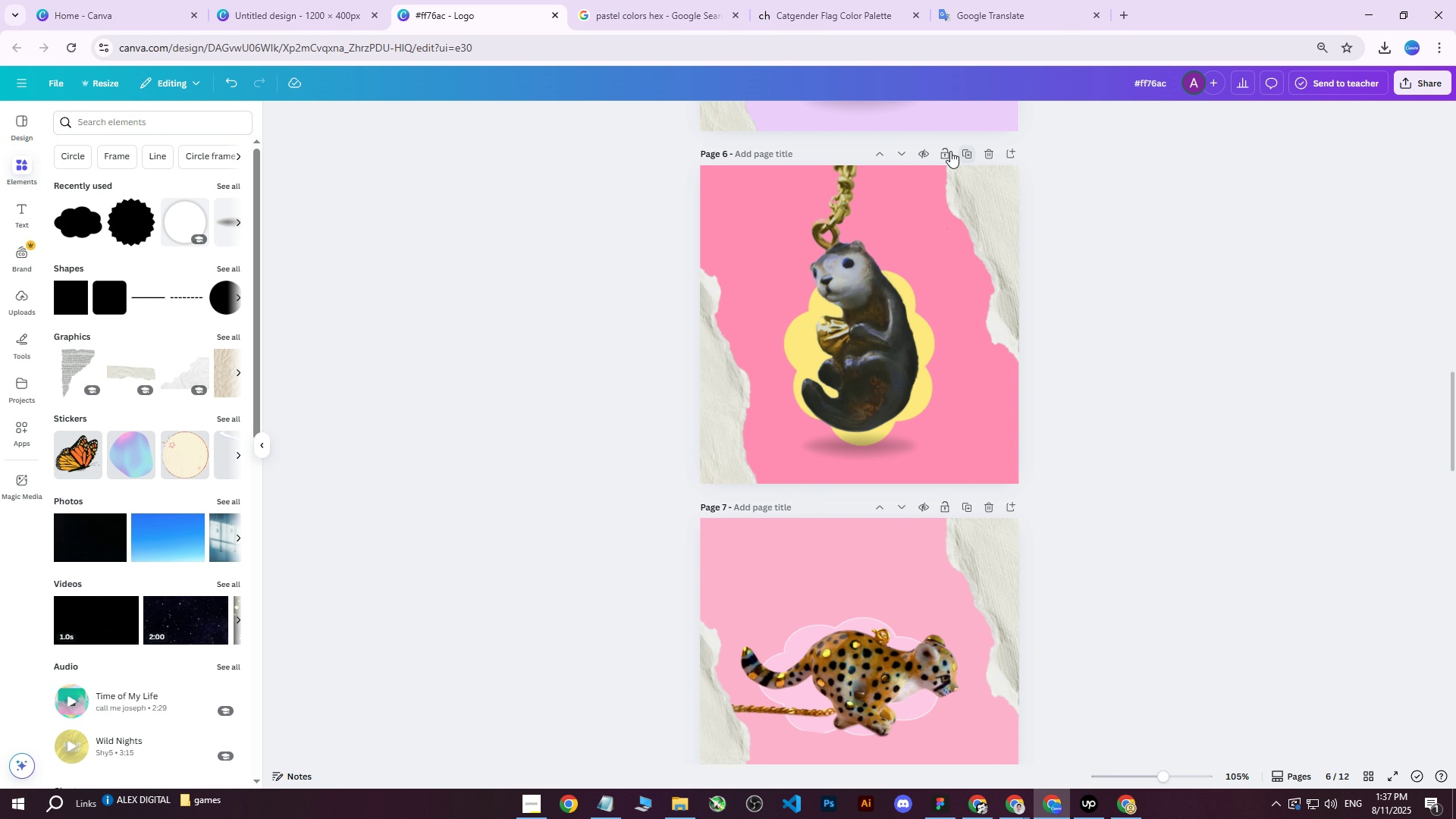 
right_click([805, 334])
 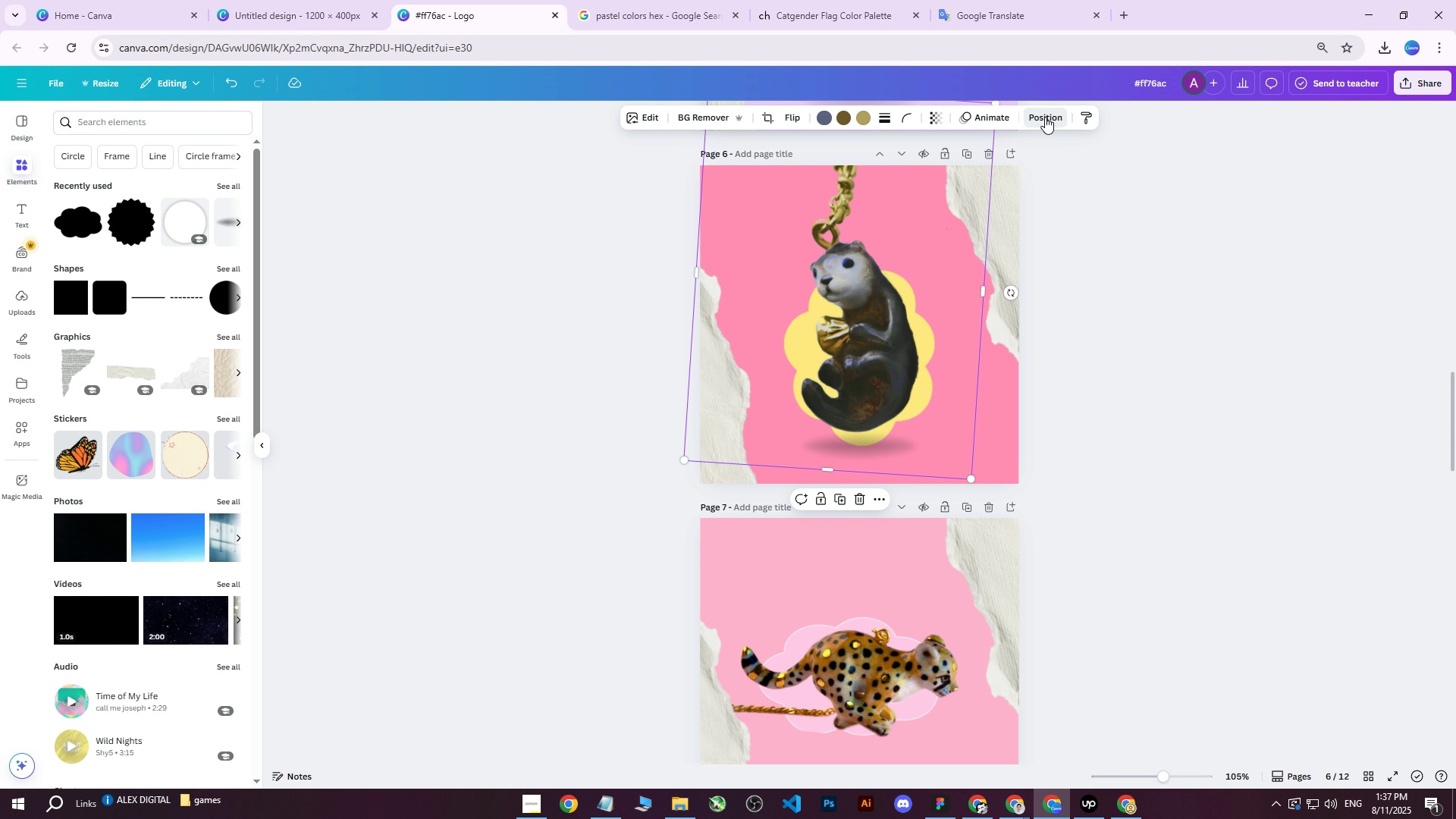 
double_click([1045, 117])
 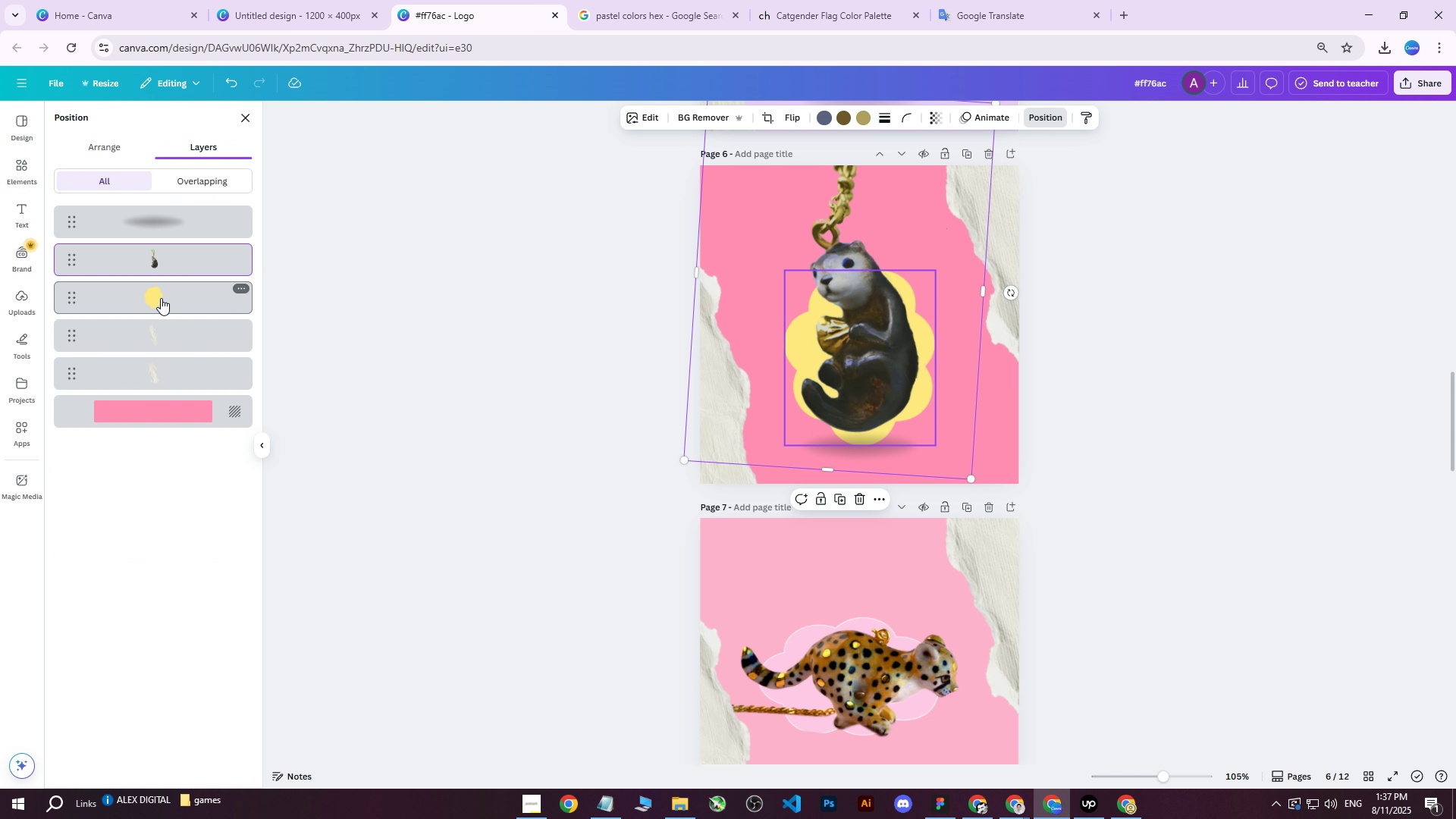 
left_click([161, 298])
 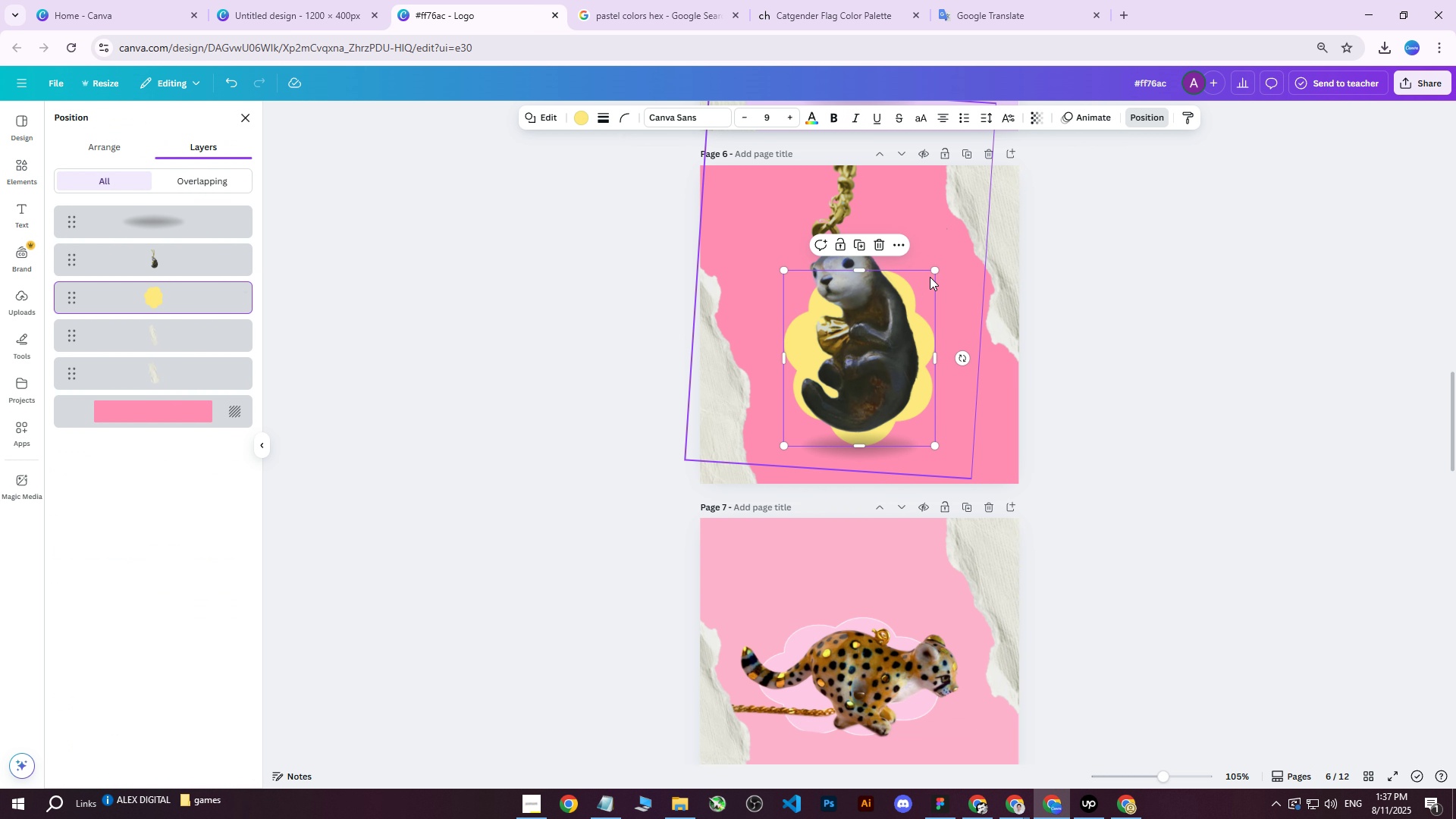 
left_click_drag(start_coordinate=[935, 271], to_coordinate=[965, 247])
 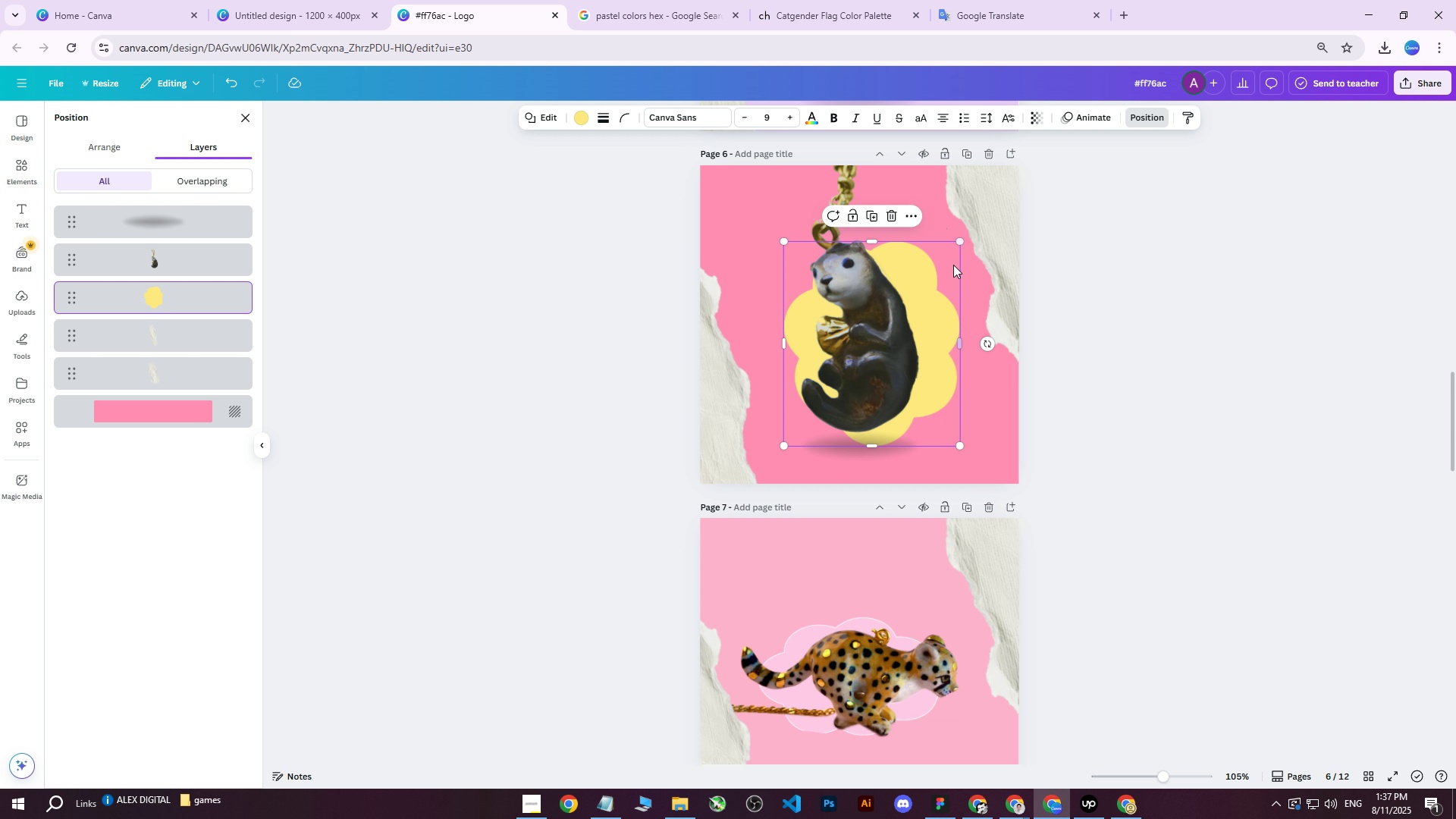 
left_click_drag(start_coordinate=[948, 276], to_coordinate=[936, 290])
 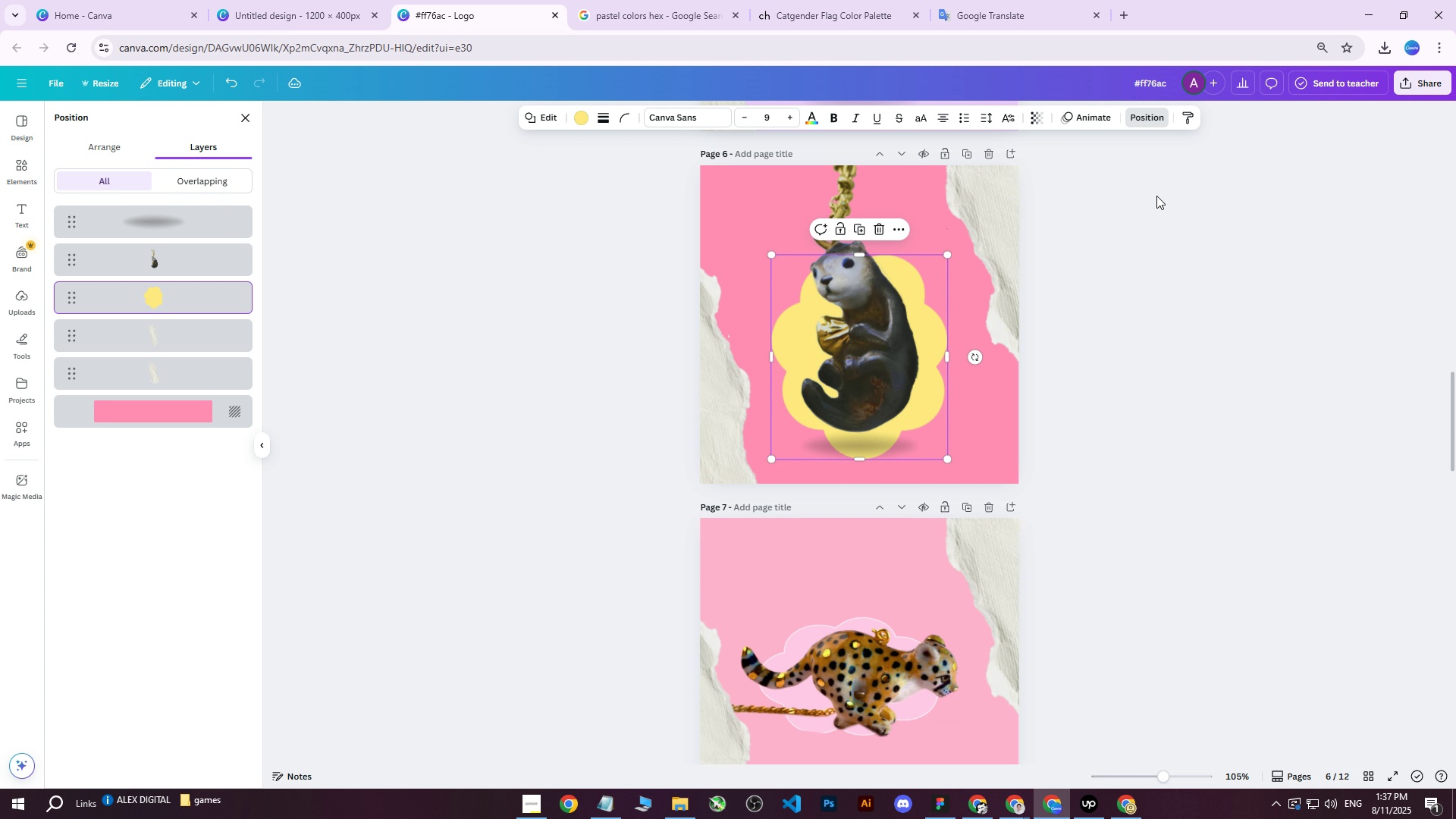 
left_click([1158, 195])
 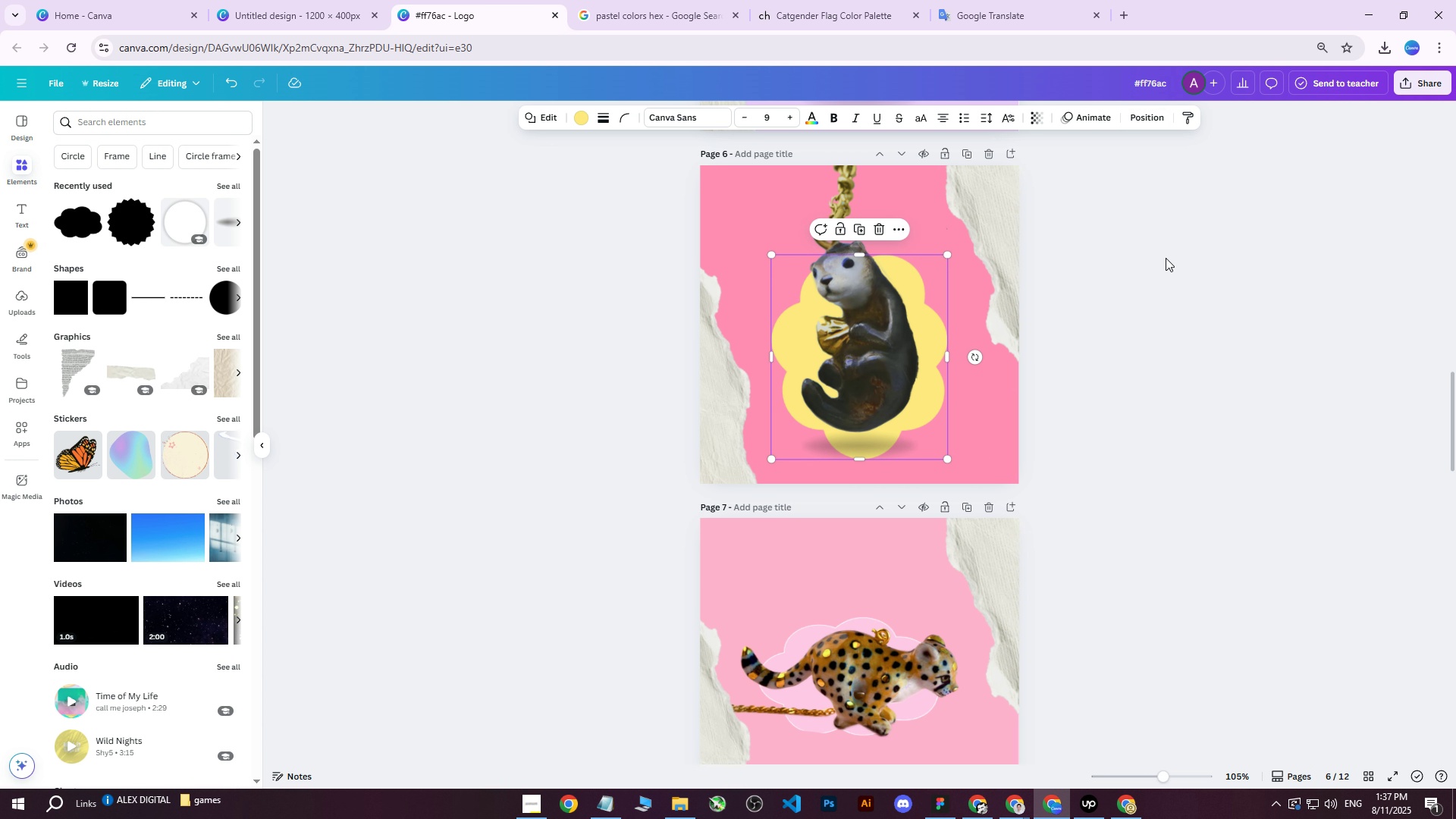 
left_click([1166, 258])
 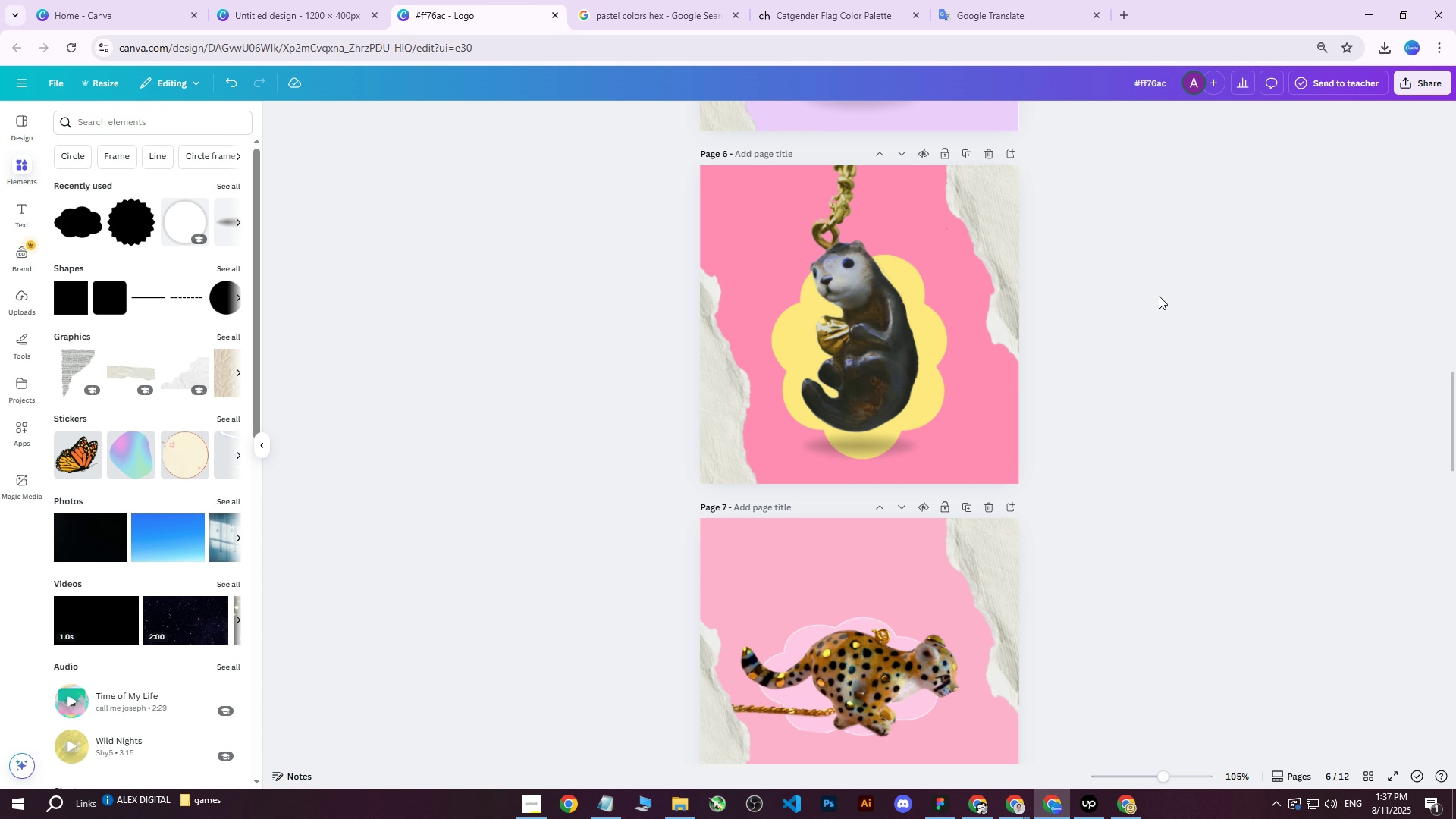 
scroll: coordinate [1131, 369], scroll_direction: up, amount: 1.0
 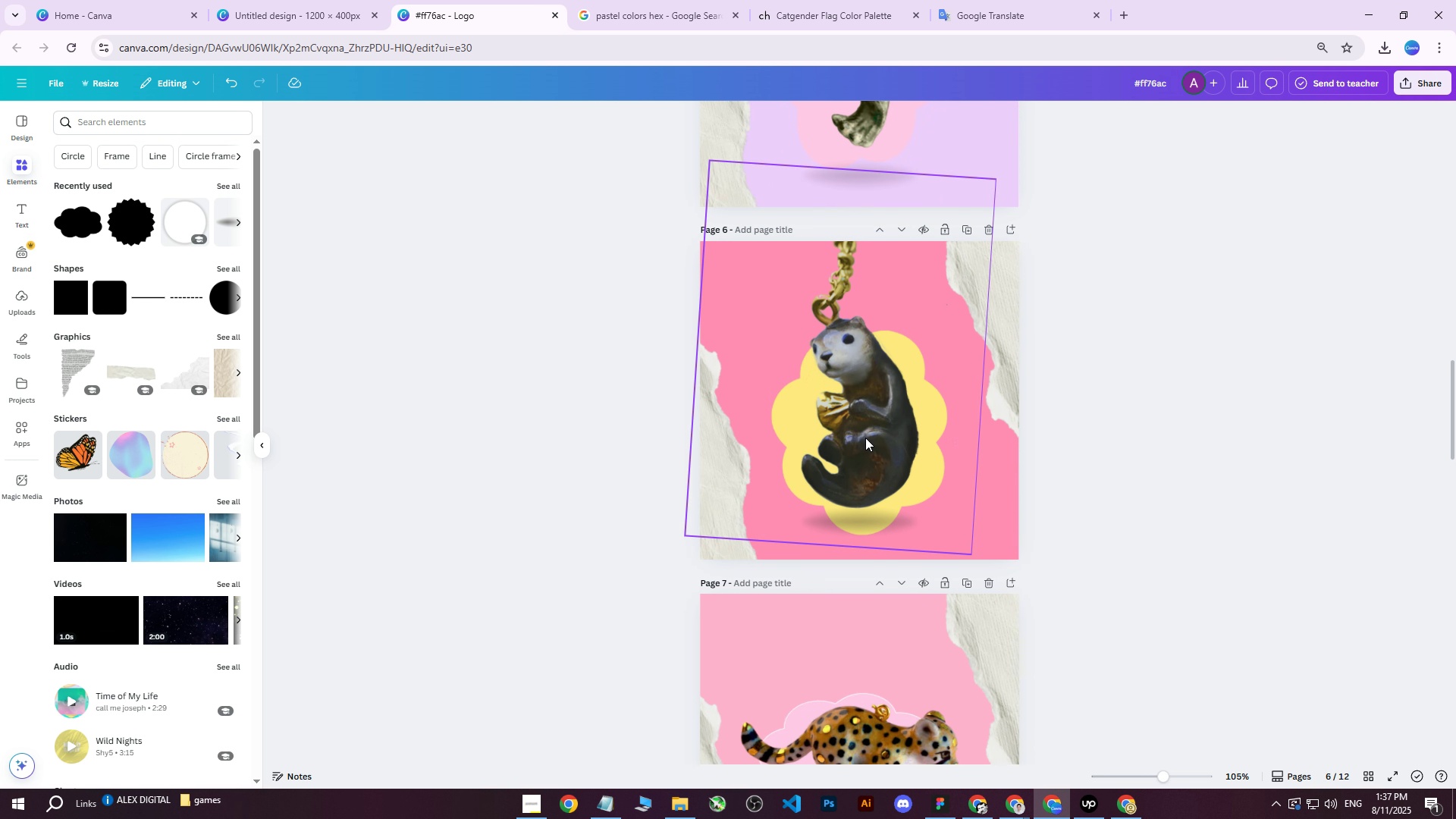 
left_click([865, 438])
 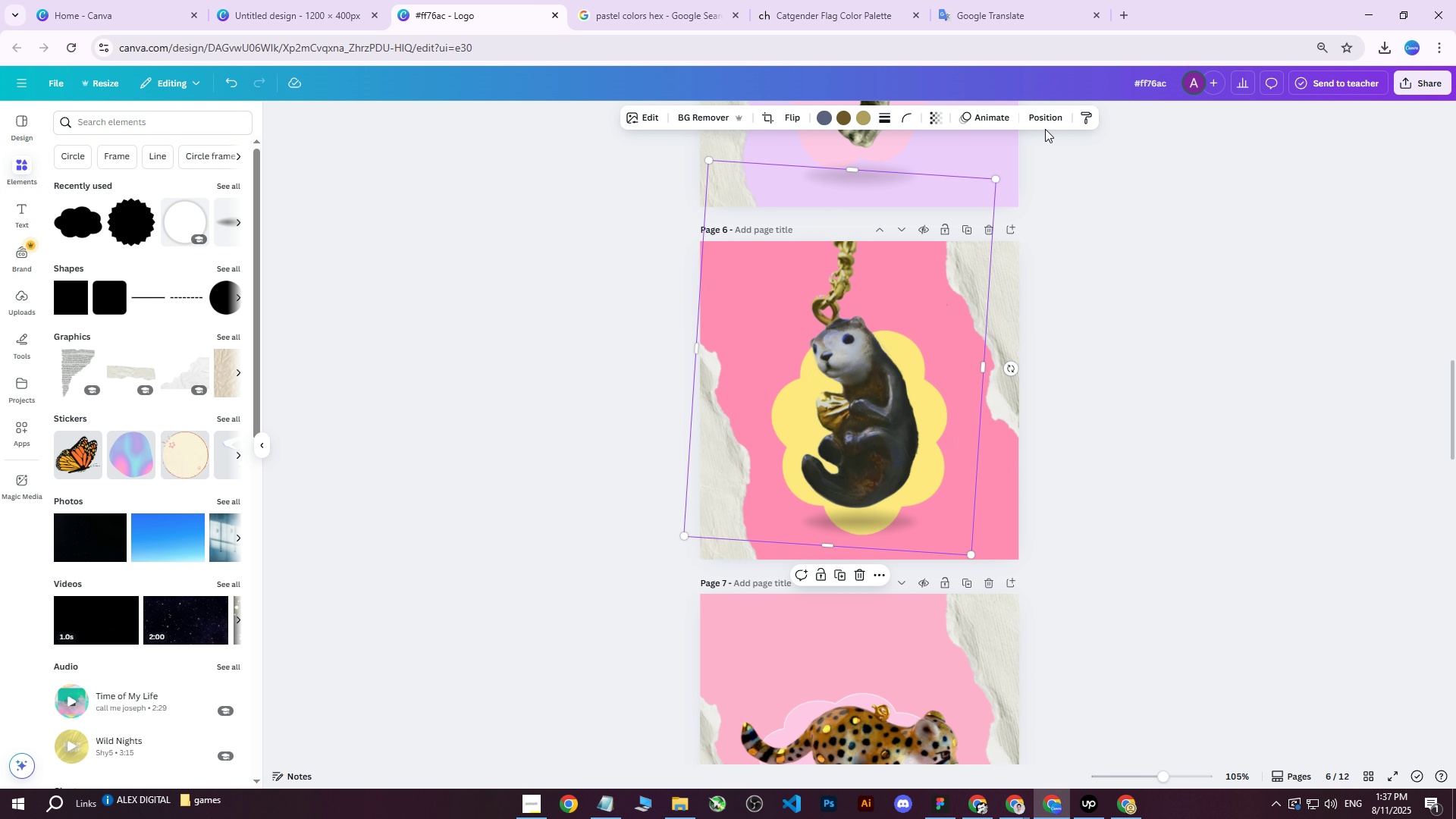 
double_click([1046, 124])
 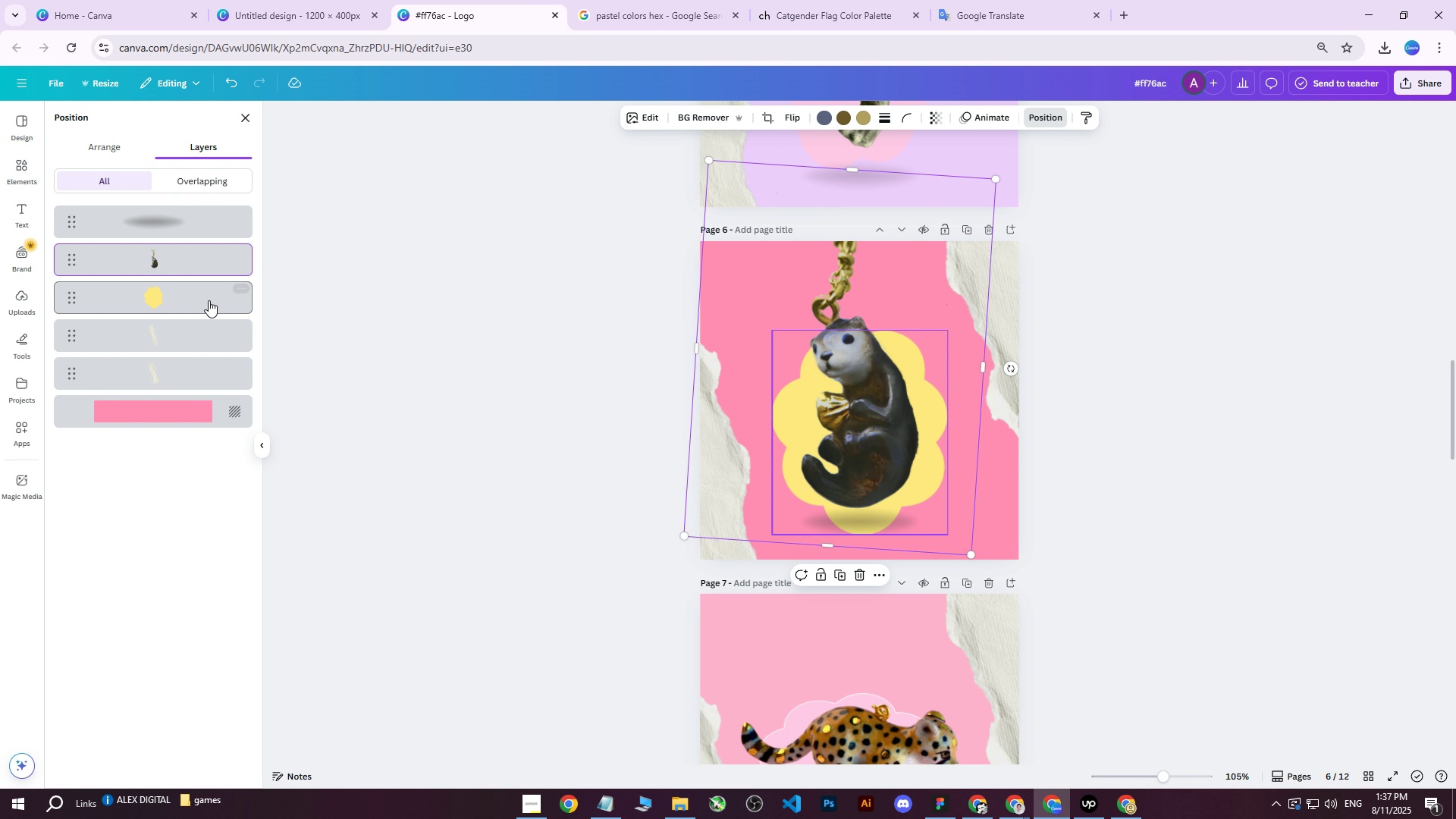 
hold_key(key=ShiftLeft, duration=0.34)
 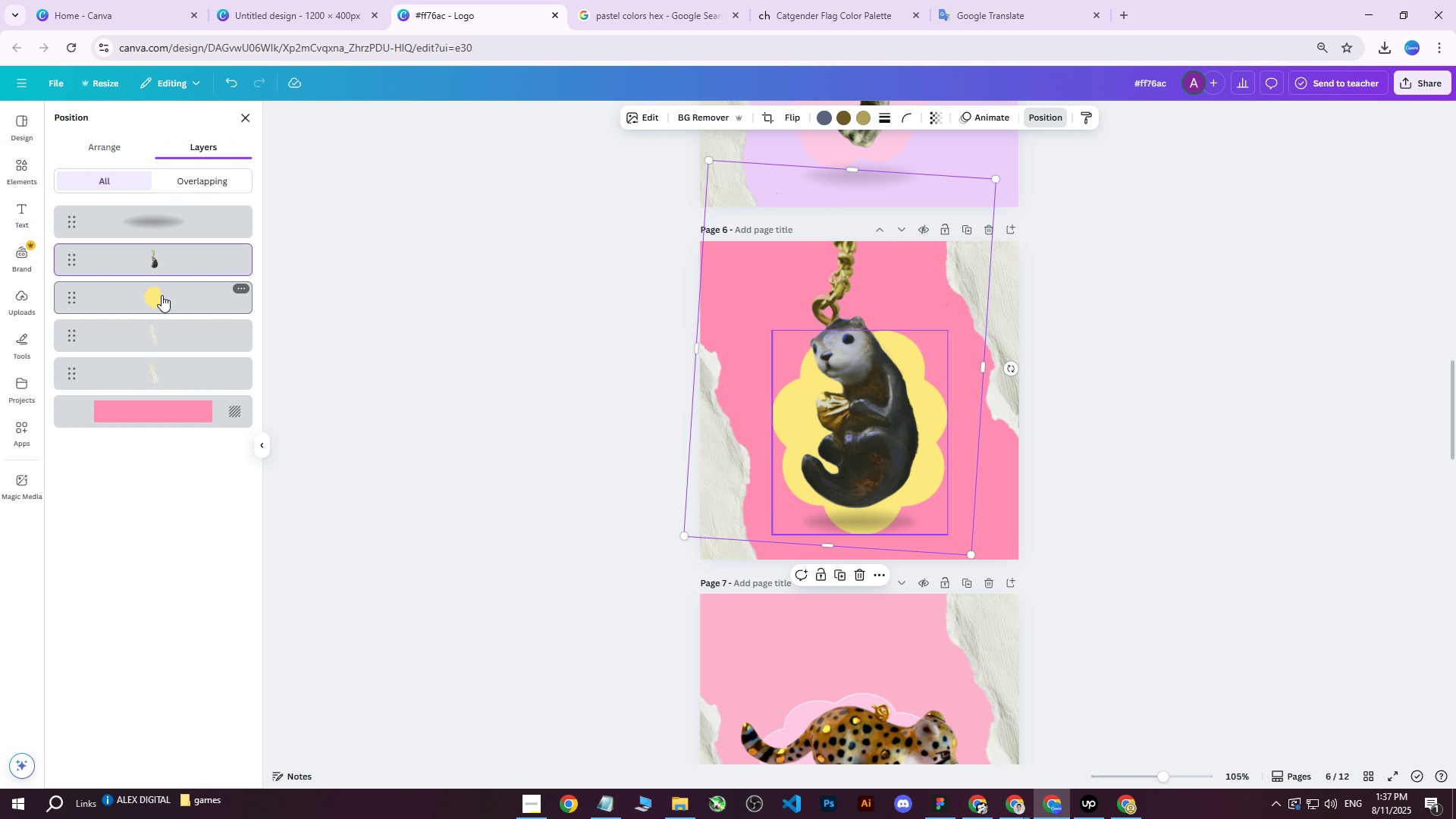 
hold_key(key=ControlLeft, duration=0.51)
left_click([155, 297])
 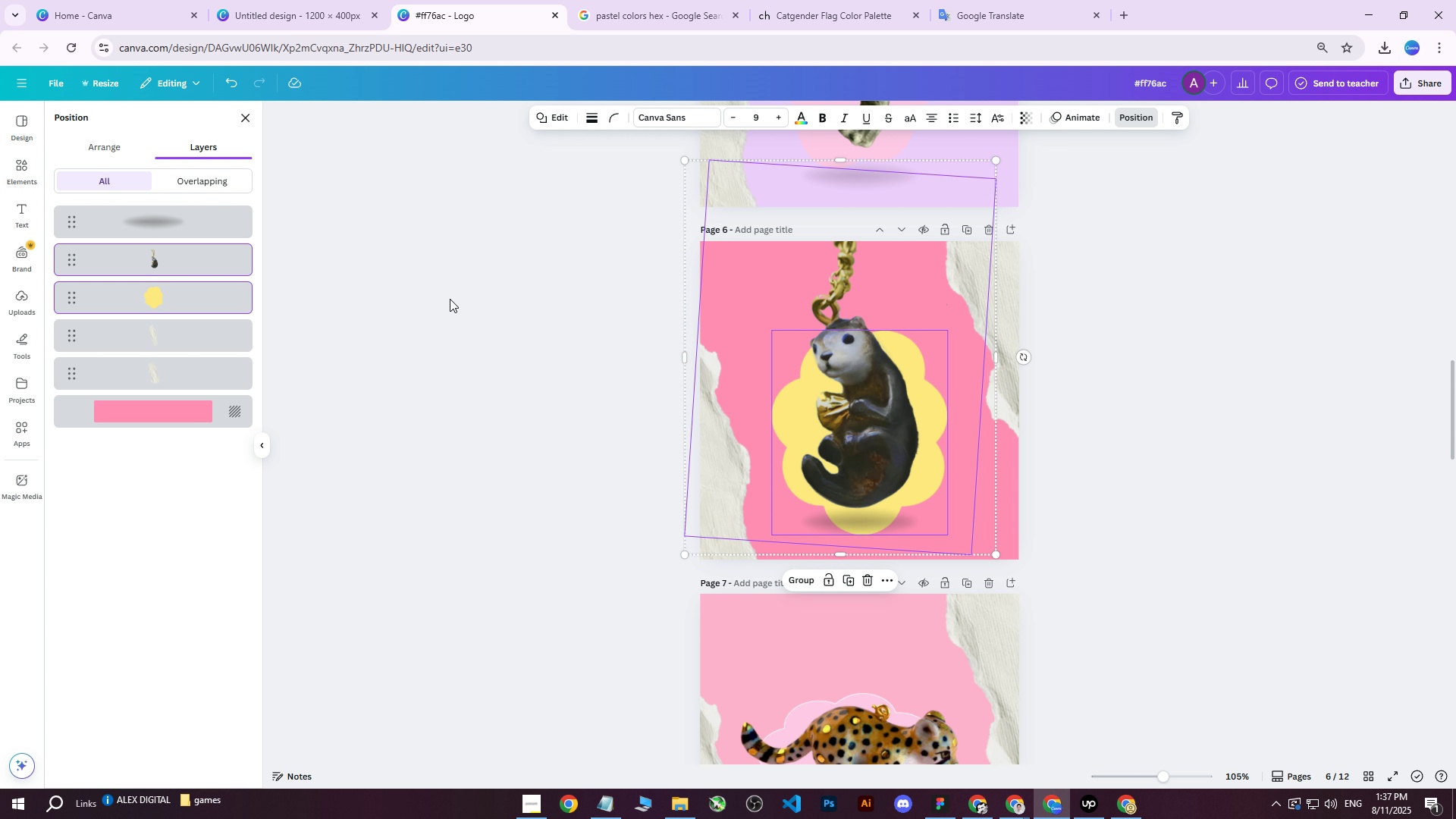 
hold_key(key=ArrowUp, duration=1.25)
 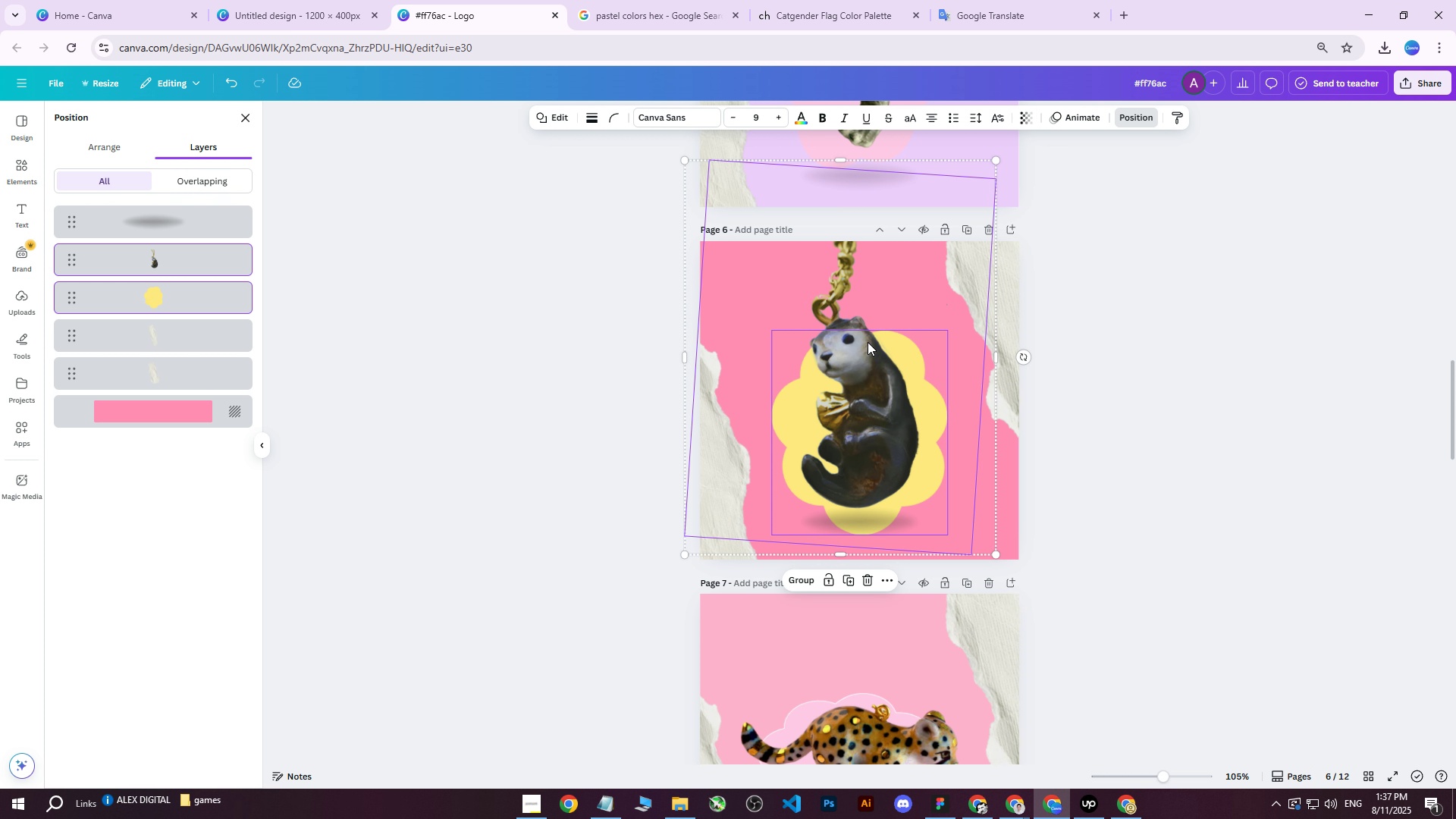 
left_click_drag(start_coordinate=[882, 386], to_coordinate=[880, 372])
 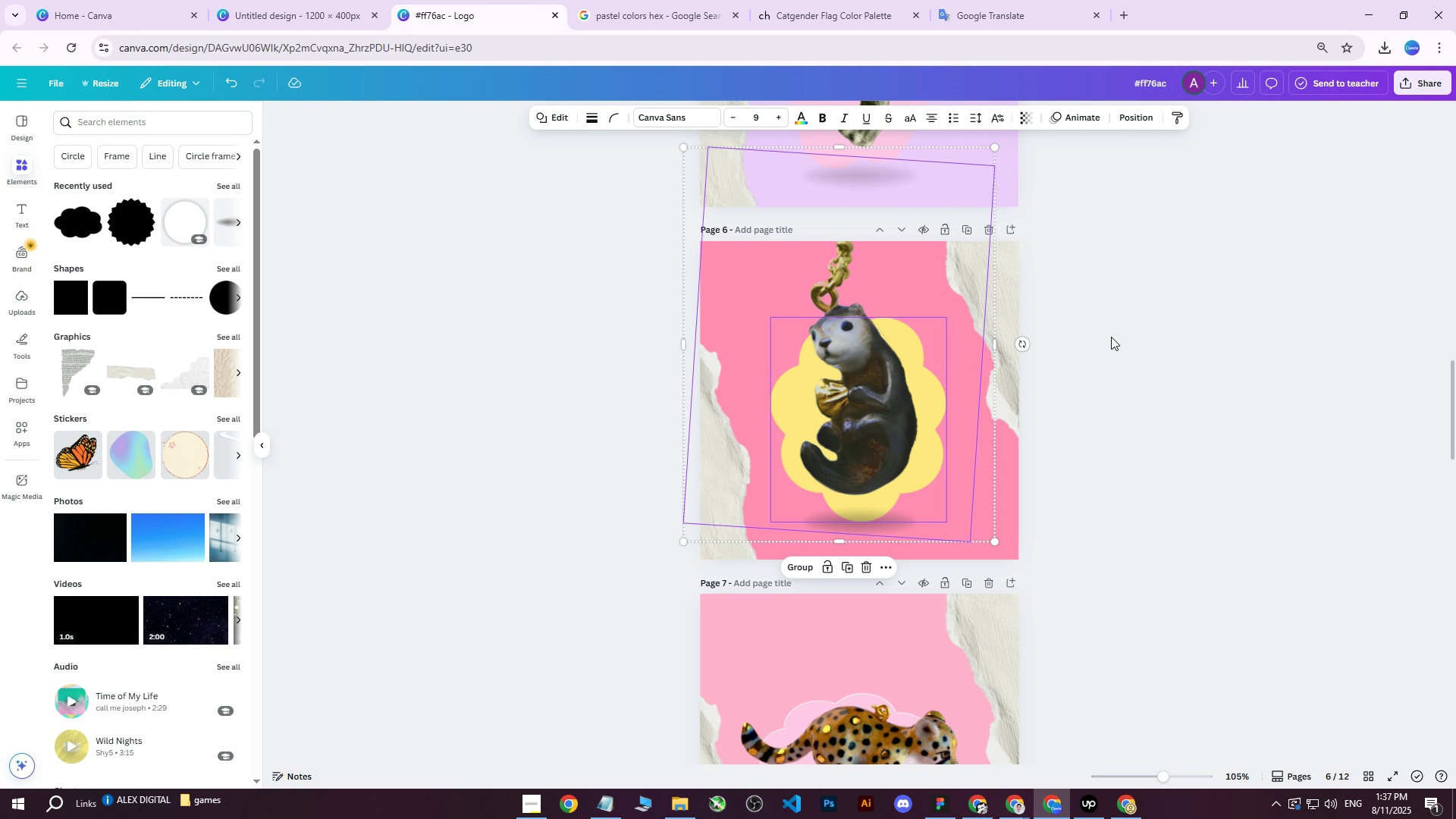 
left_click([1112, 349])
 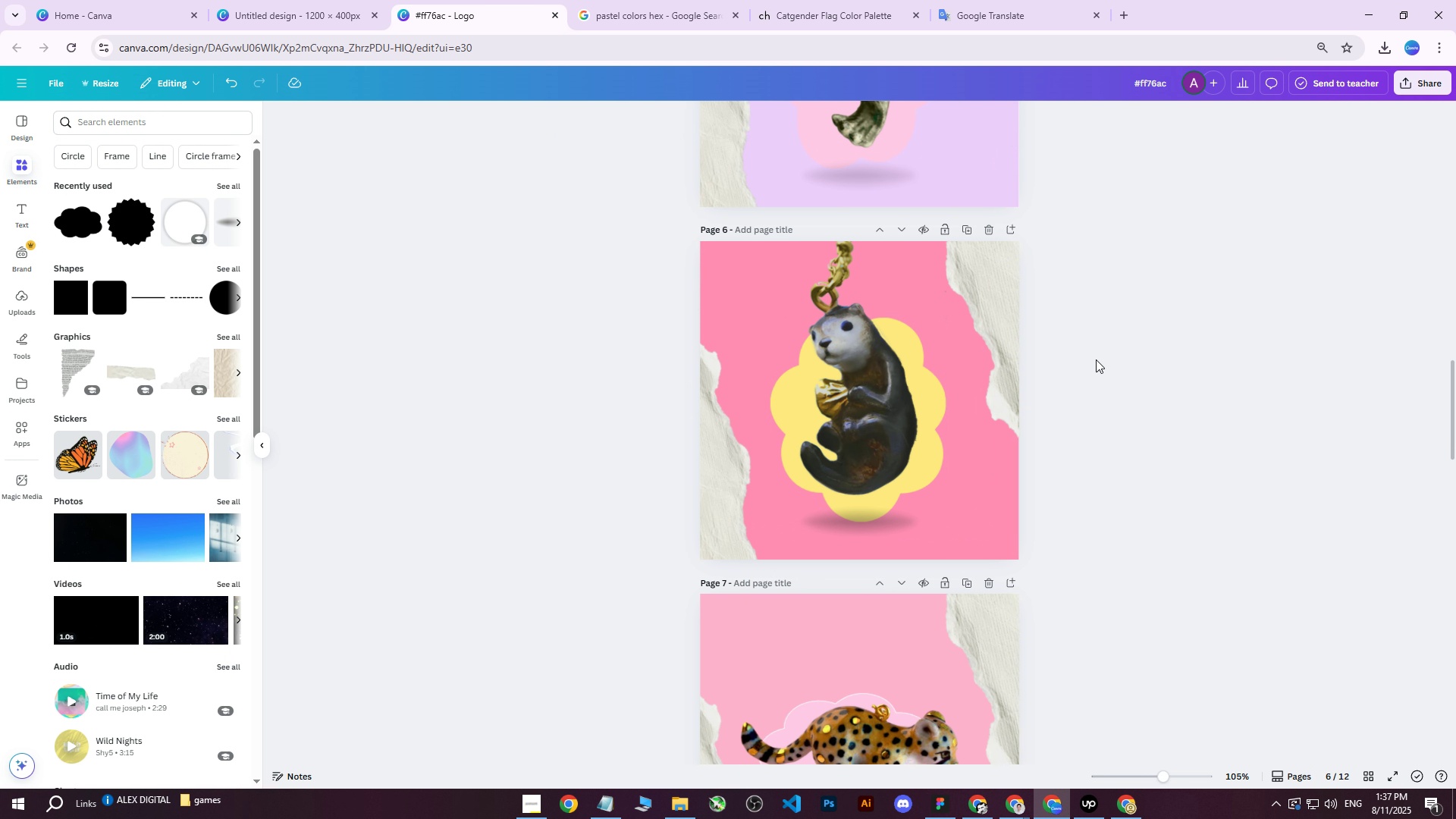 
scroll: coordinate [1061, 386], scroll_direction: down, amount: 5.0
 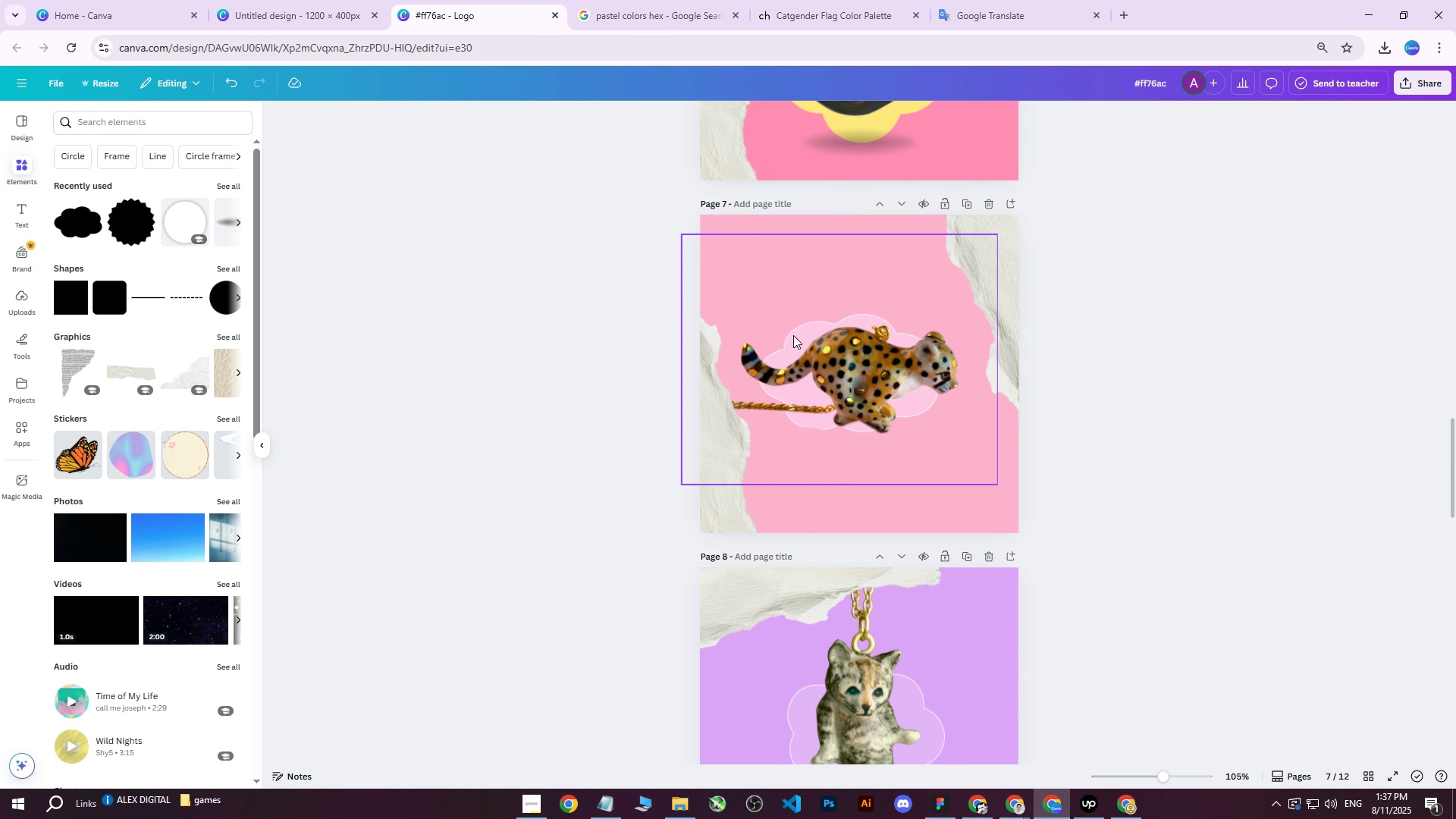 
left_click([799, 335])
 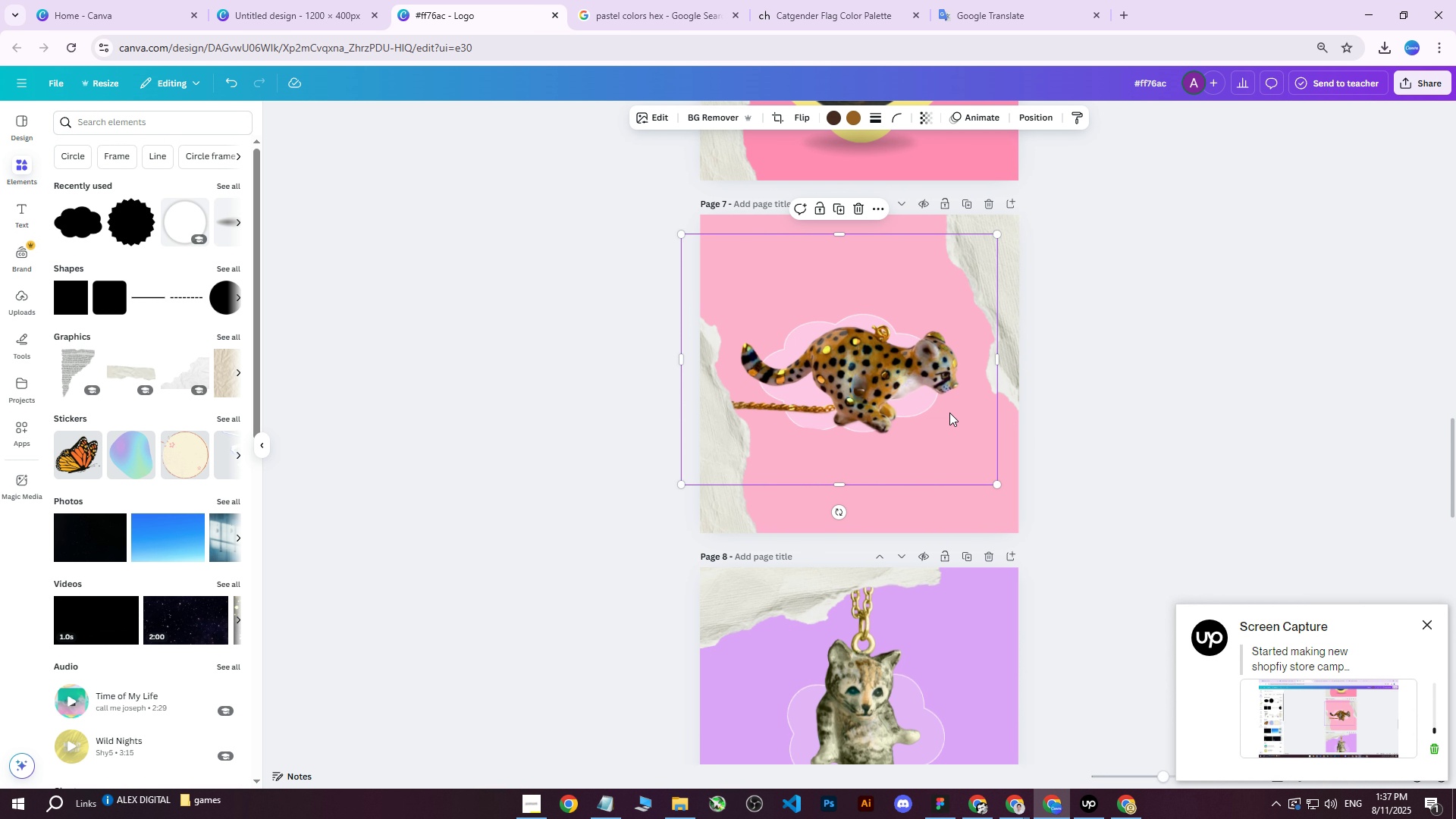 
right_click([852, 372])
 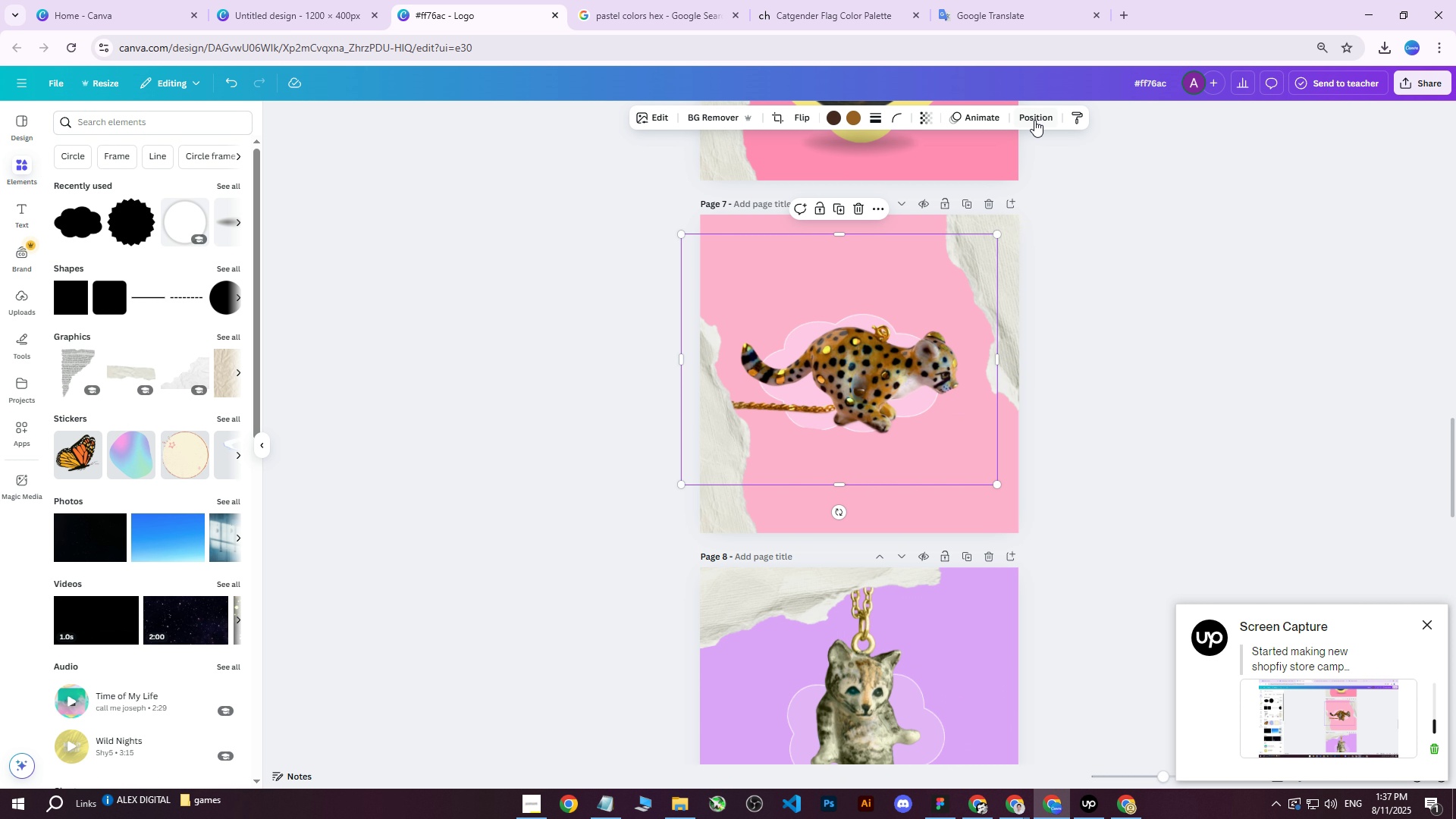 
double_click([1034, 120])
 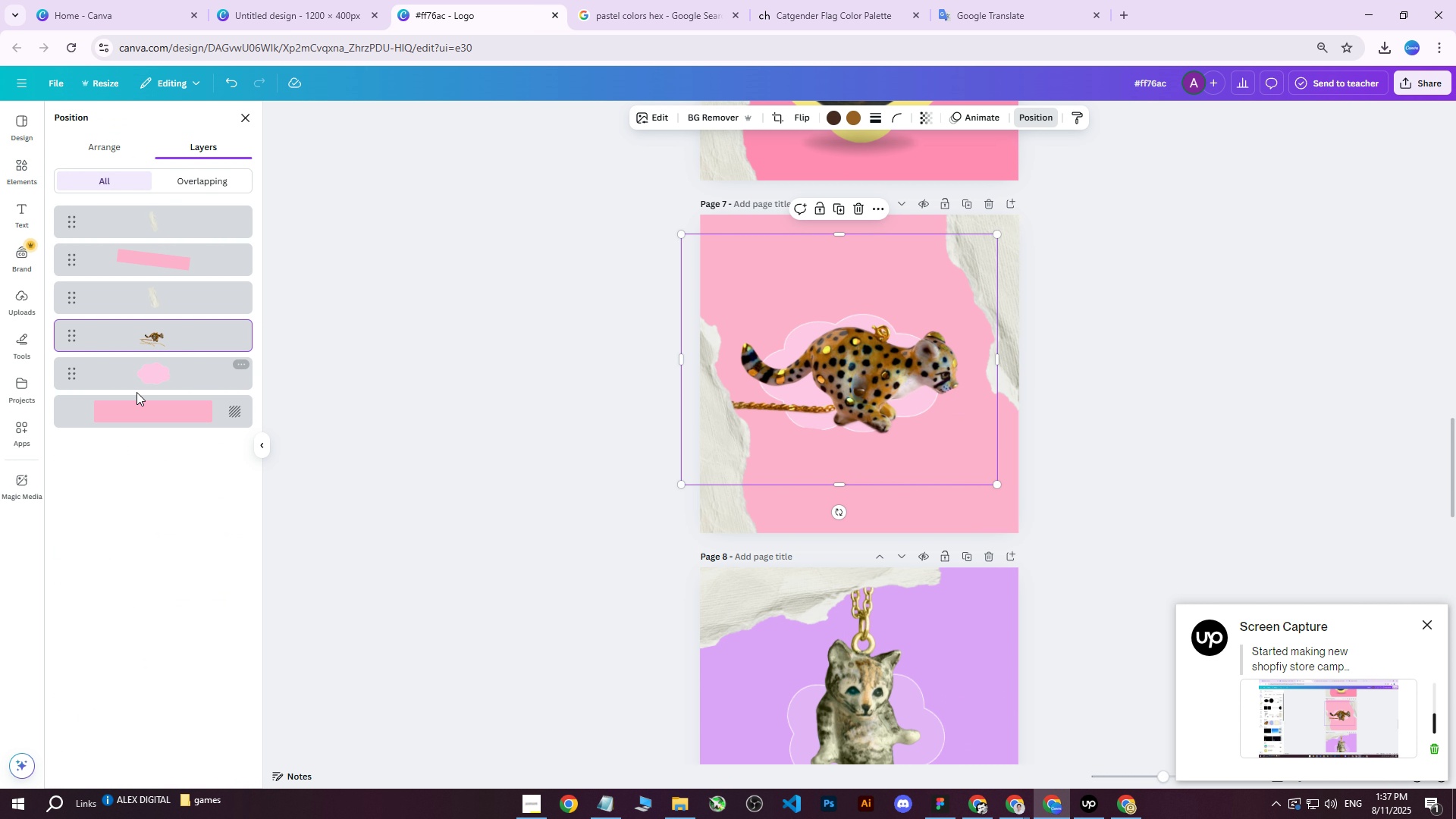 
left_click([151, 369])
 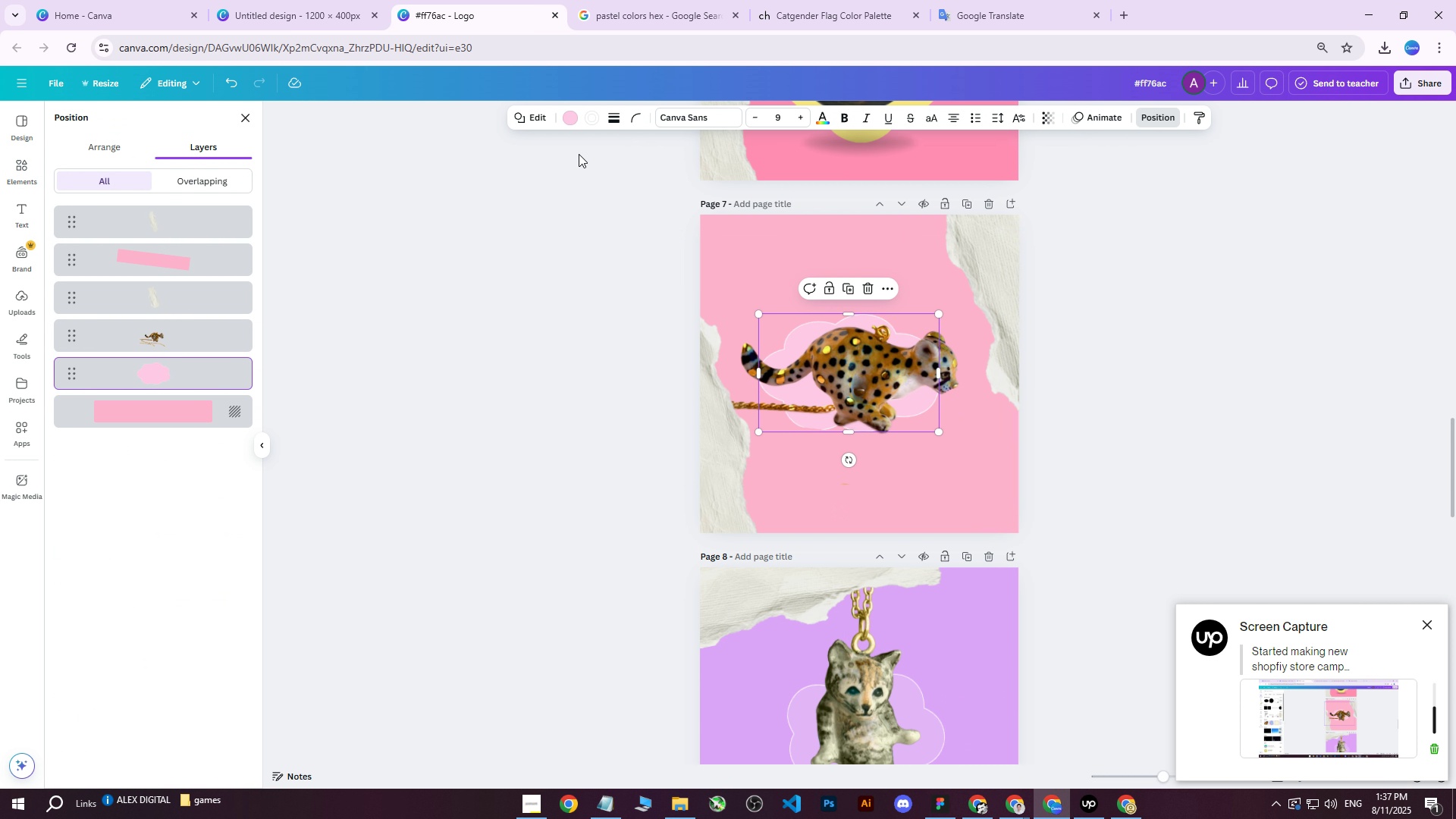 
left_click([572, 113])
 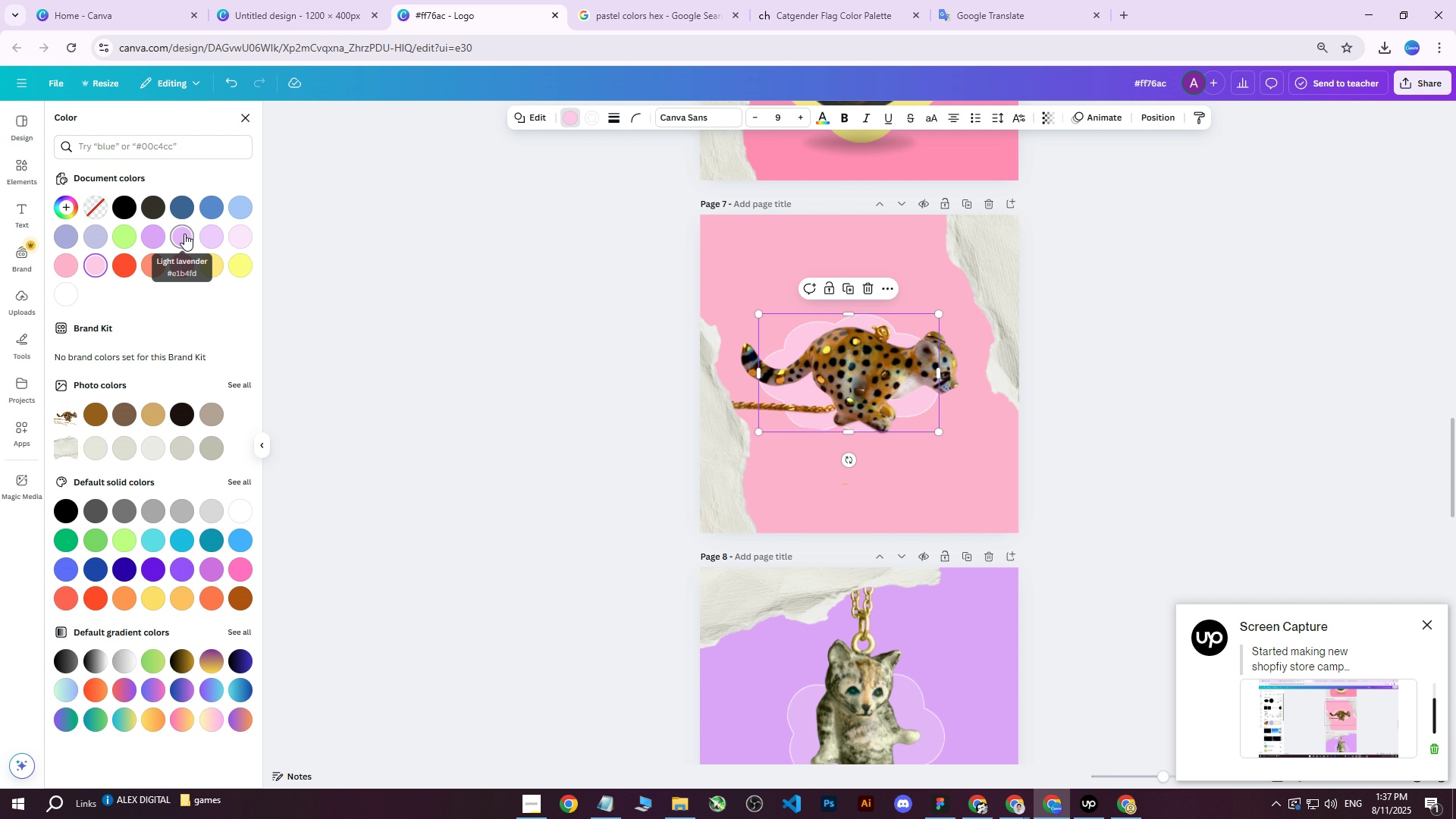 
left_click([184, 234])
 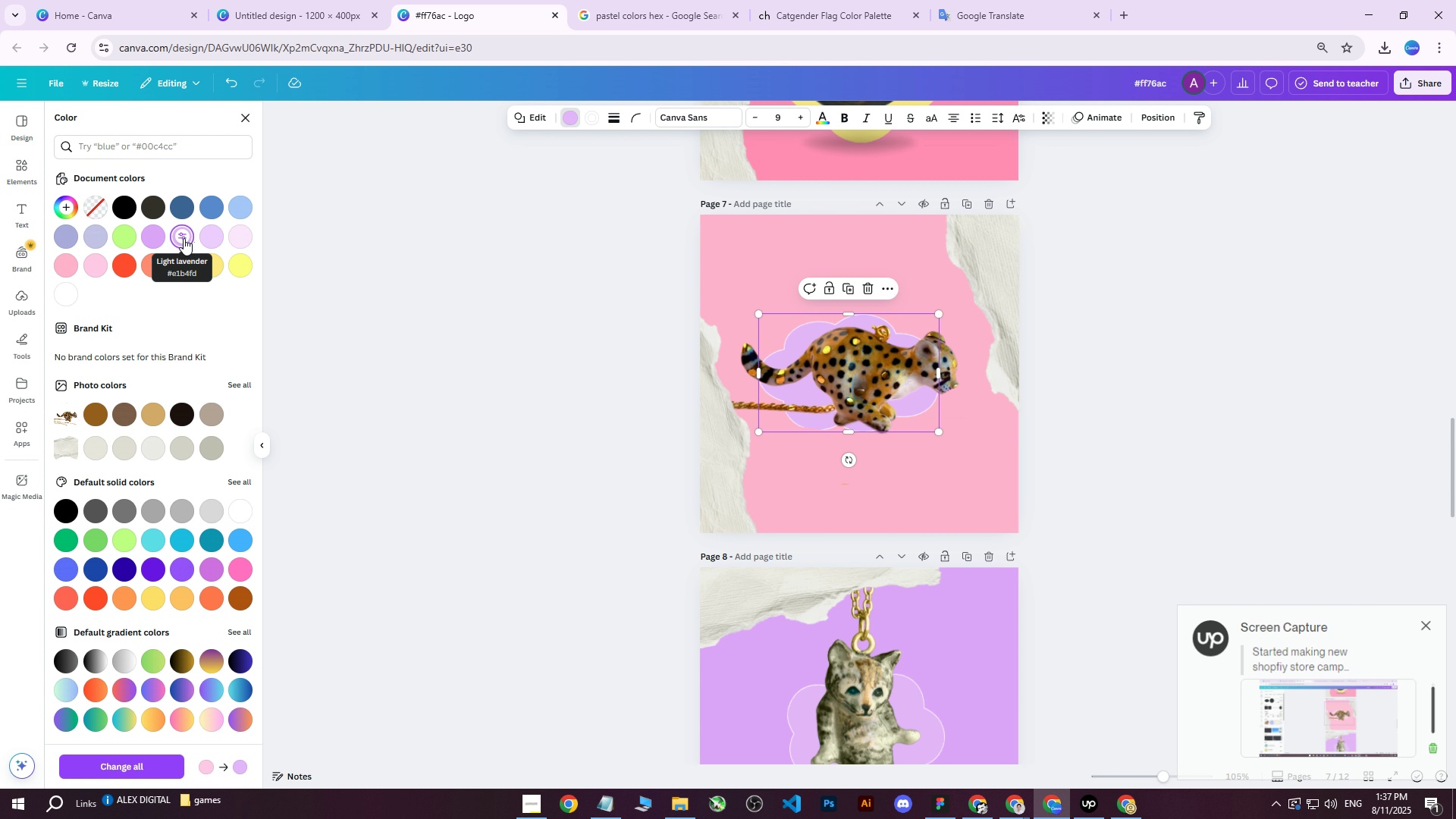 
scroll: coordinate [1109, 454], scroll_direction: up, amount: 2.0
 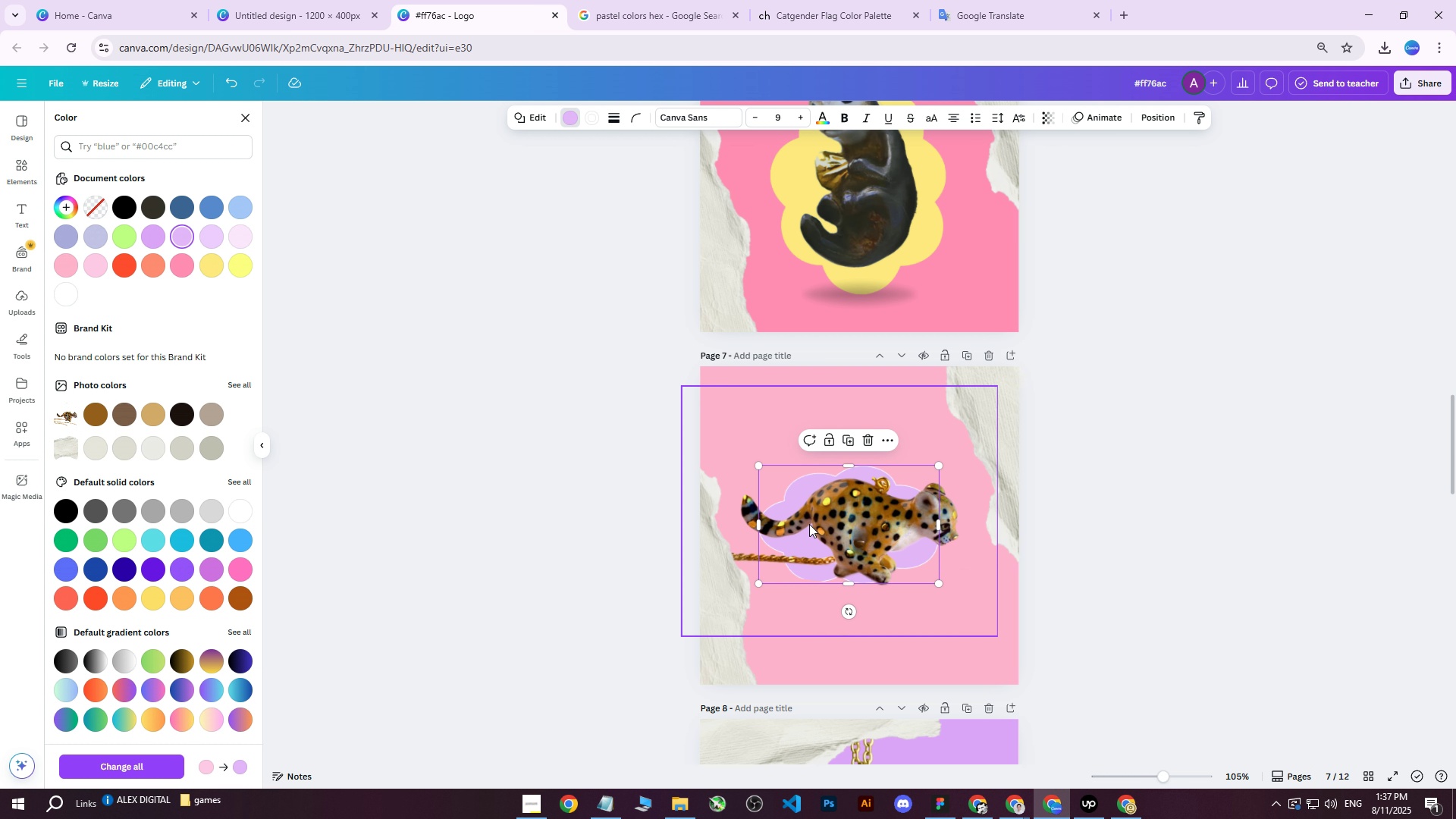 
left_click([786, 522])
 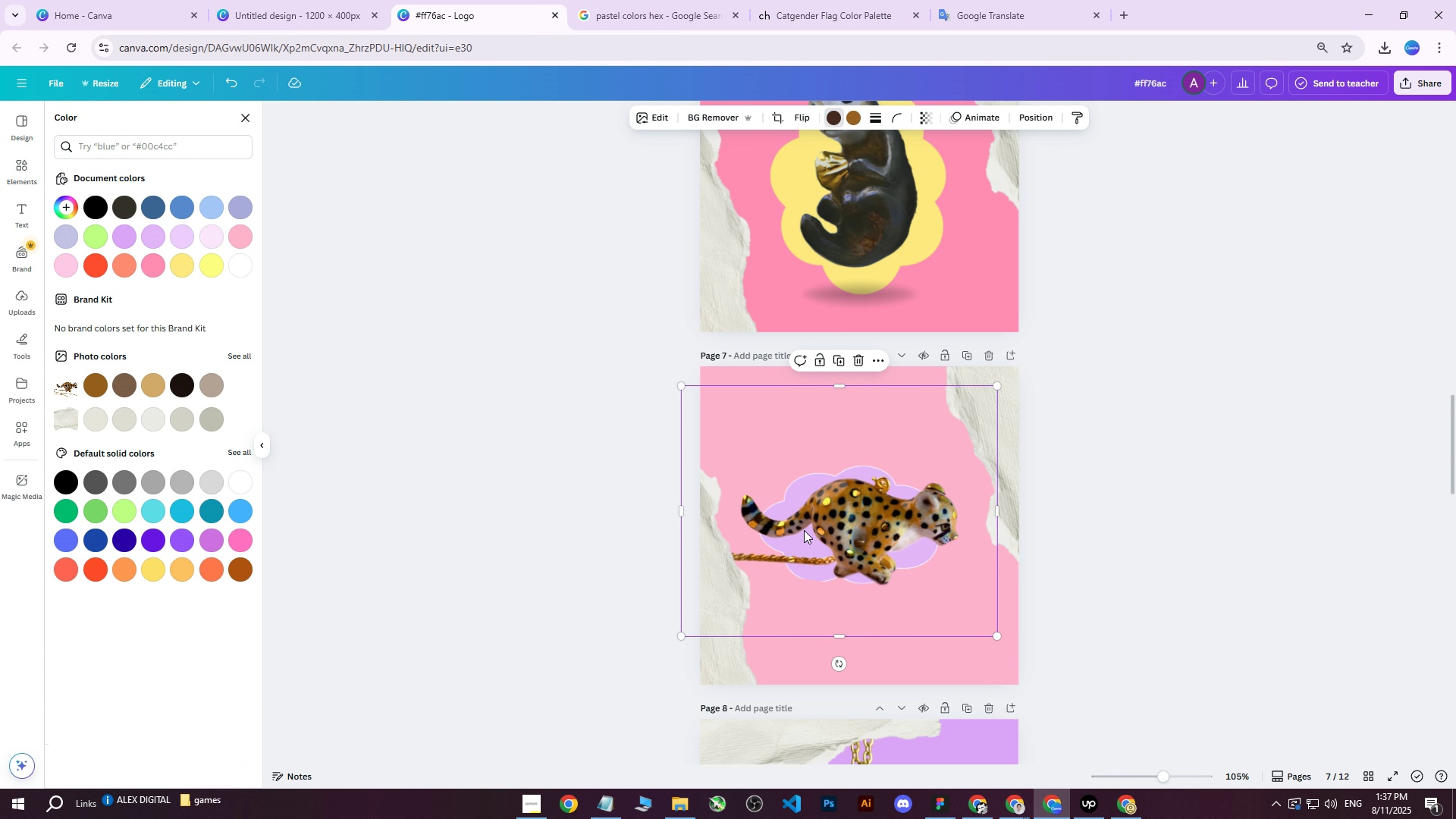 
scroll: coordinate [811, 535], scroll_direction: down, amount: 2.0
 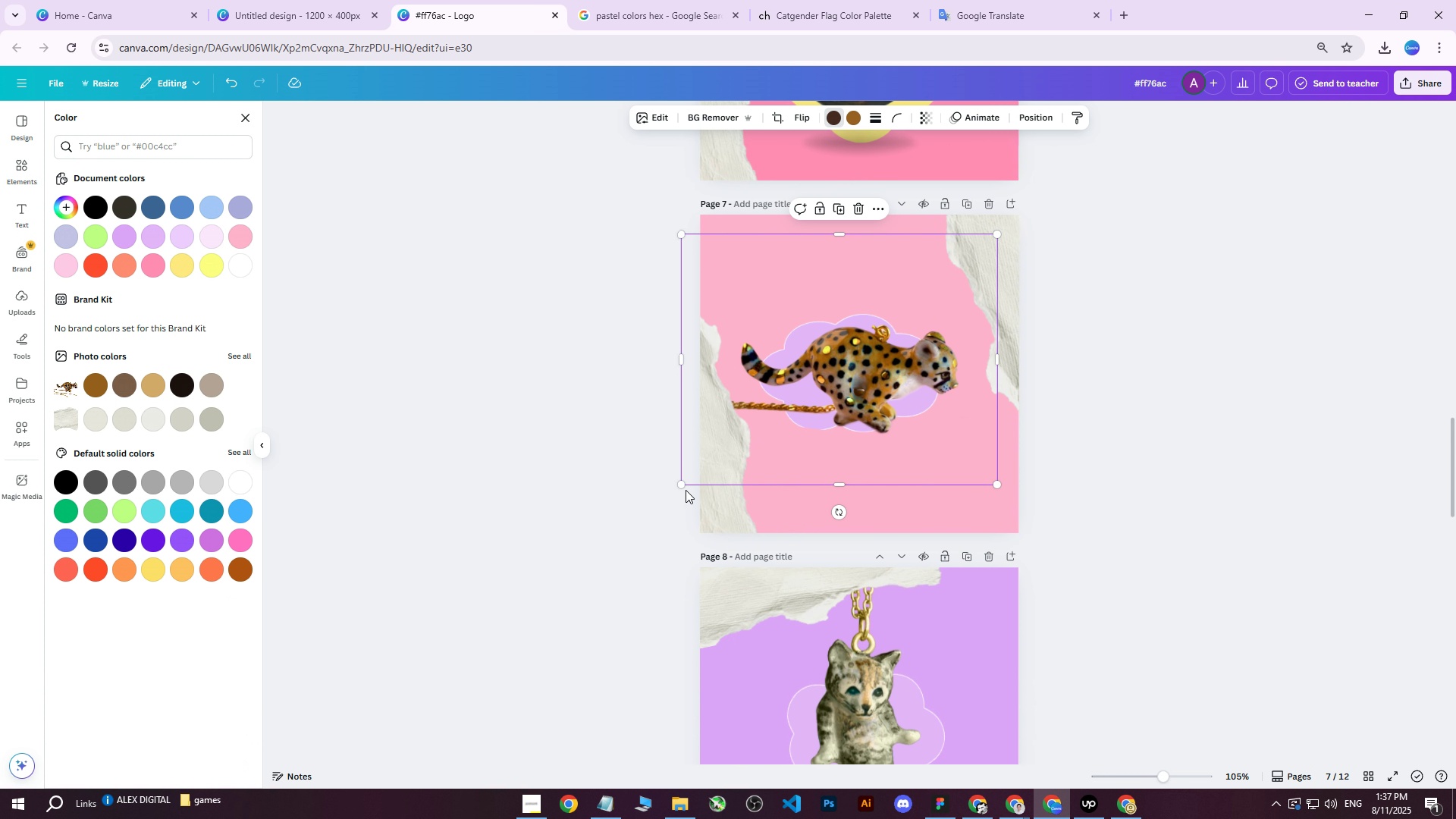 
left_click_drag(start_coordinate=[680, 487], to_coordinate=[651, 515])
 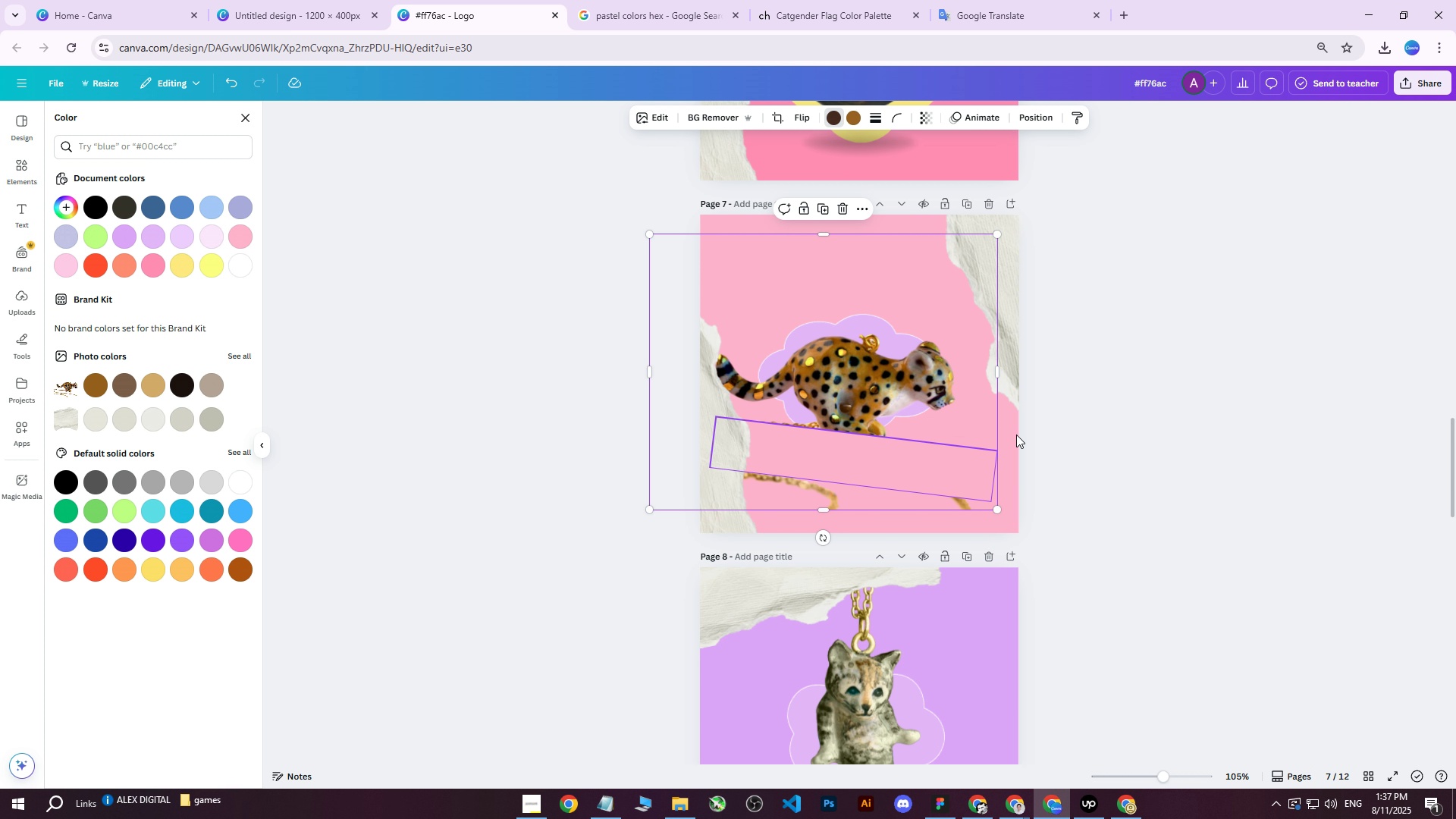 
key(Control+Z)
 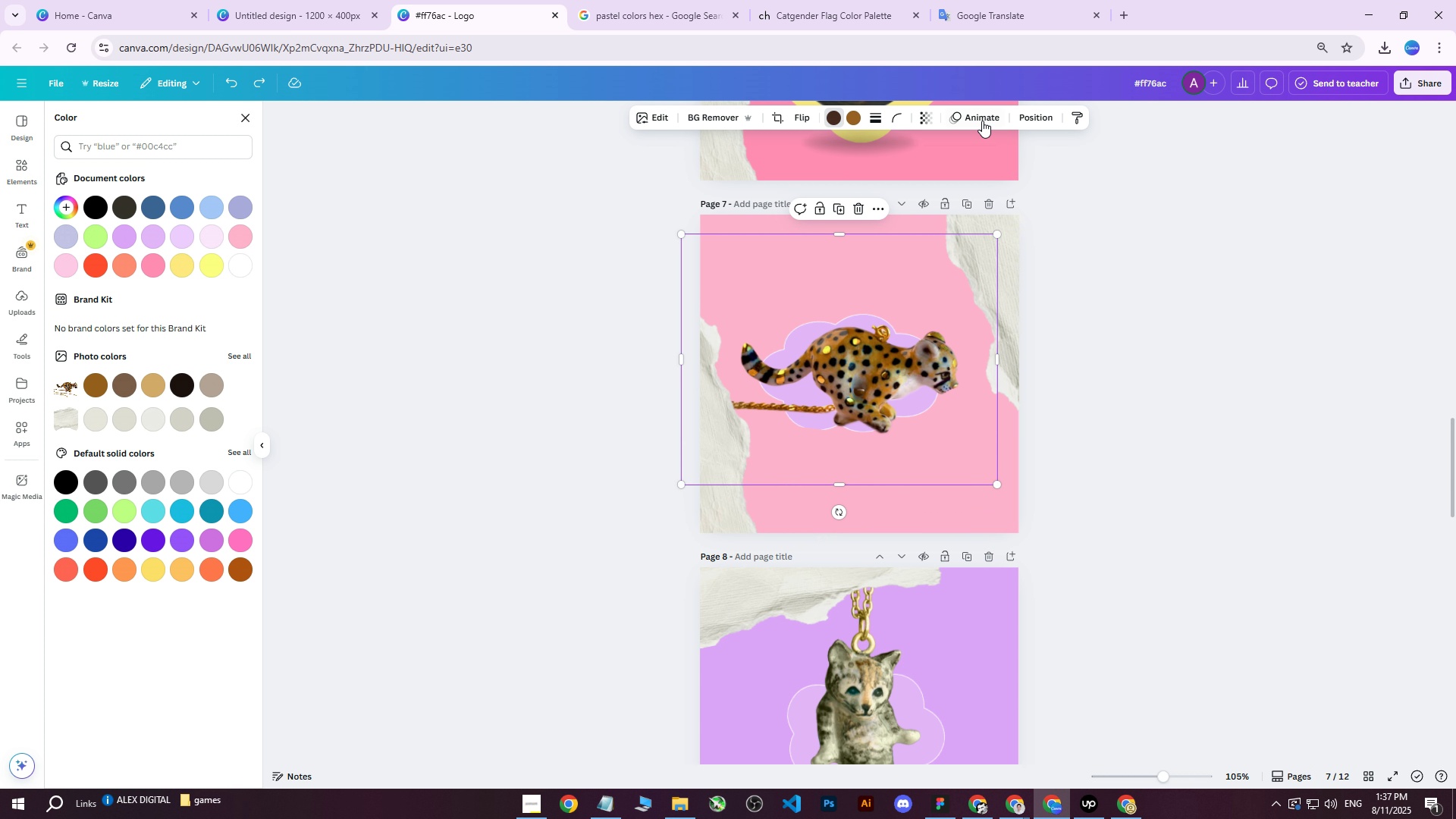 
left_click([1026, 117])
 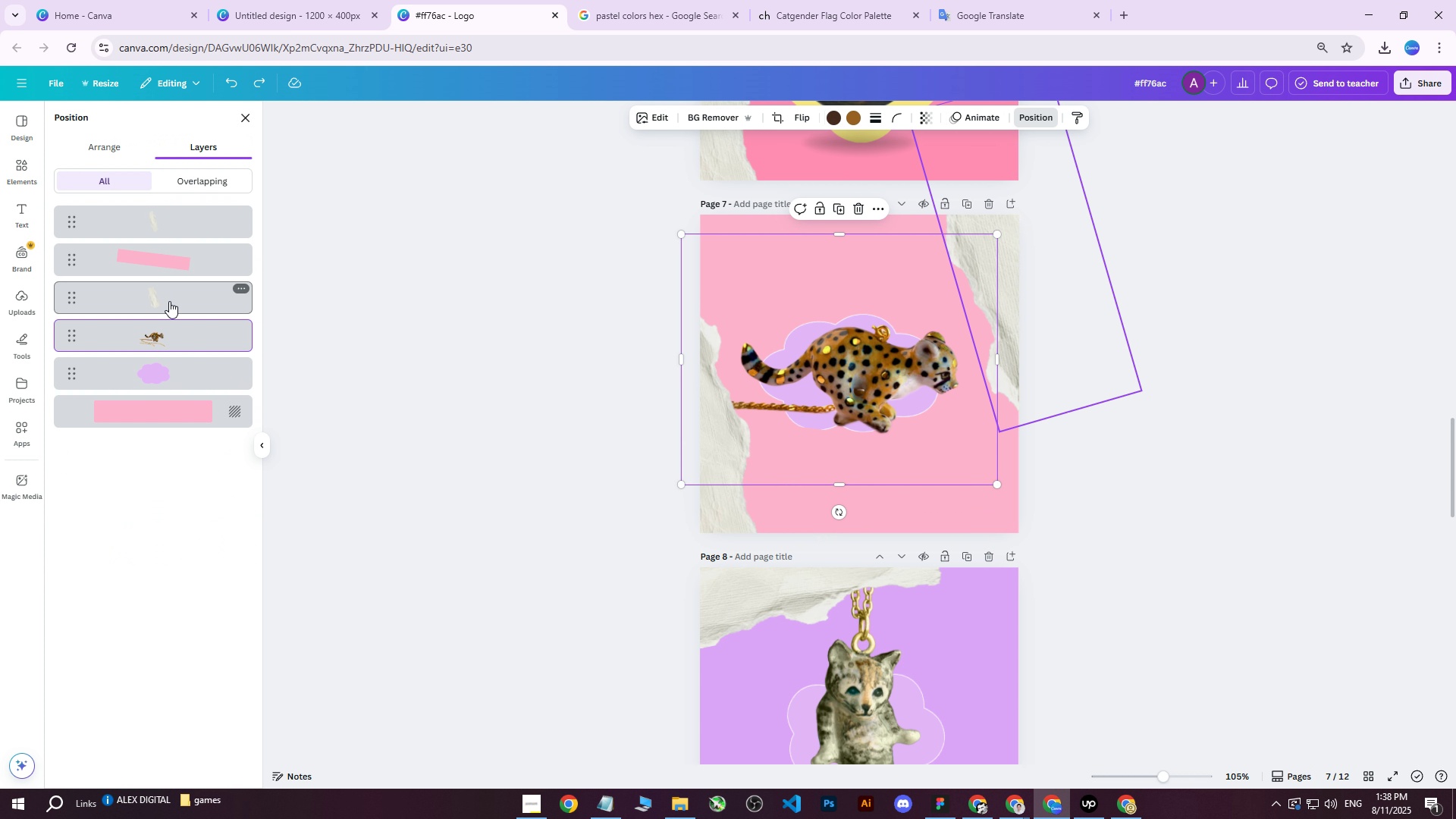 
hold_key(key=ShiftLeft, duration=1.02)
 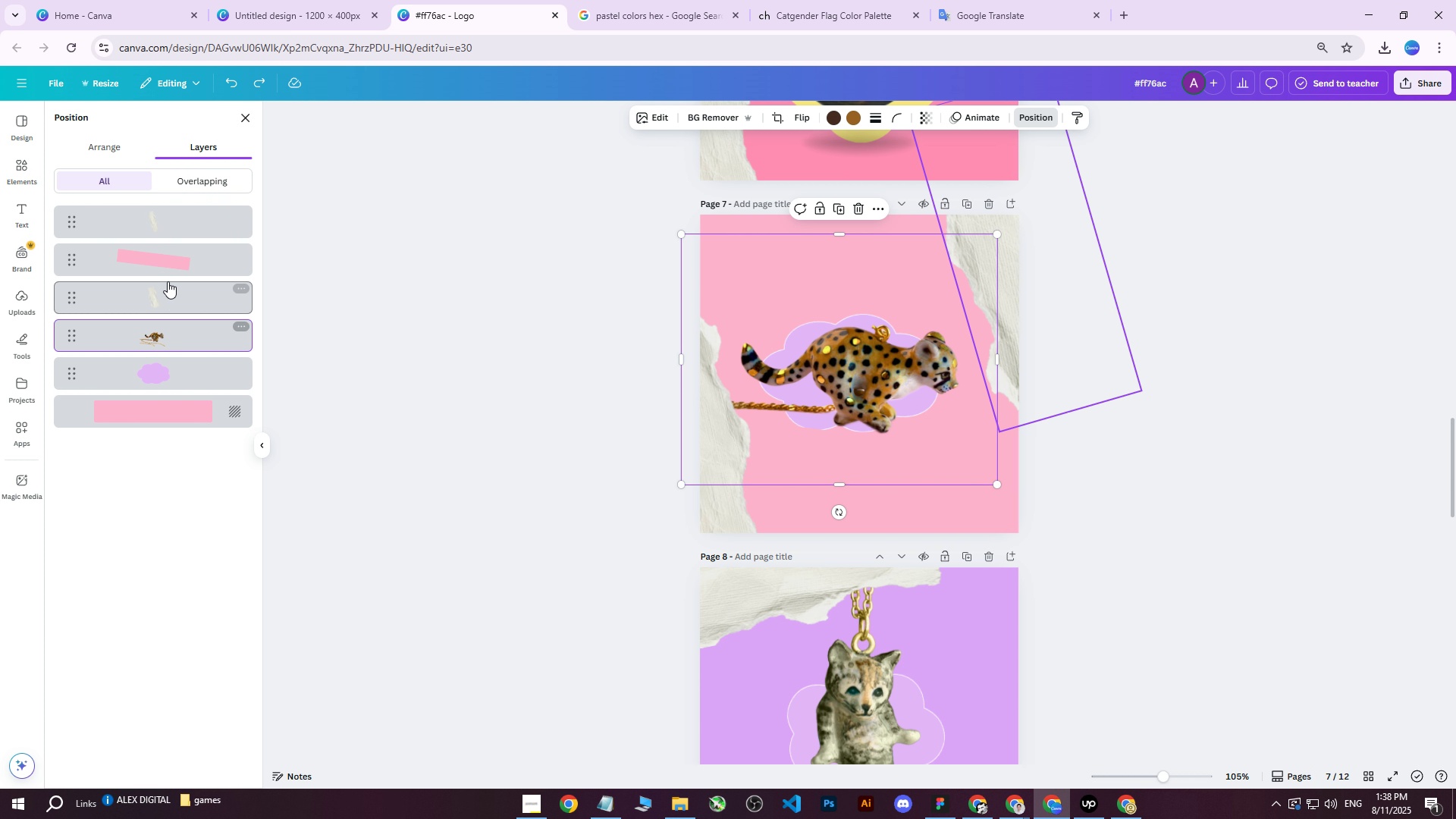 
hold_key(key=ShiftLeft, duration=1.25)
left_click([171, 266])
 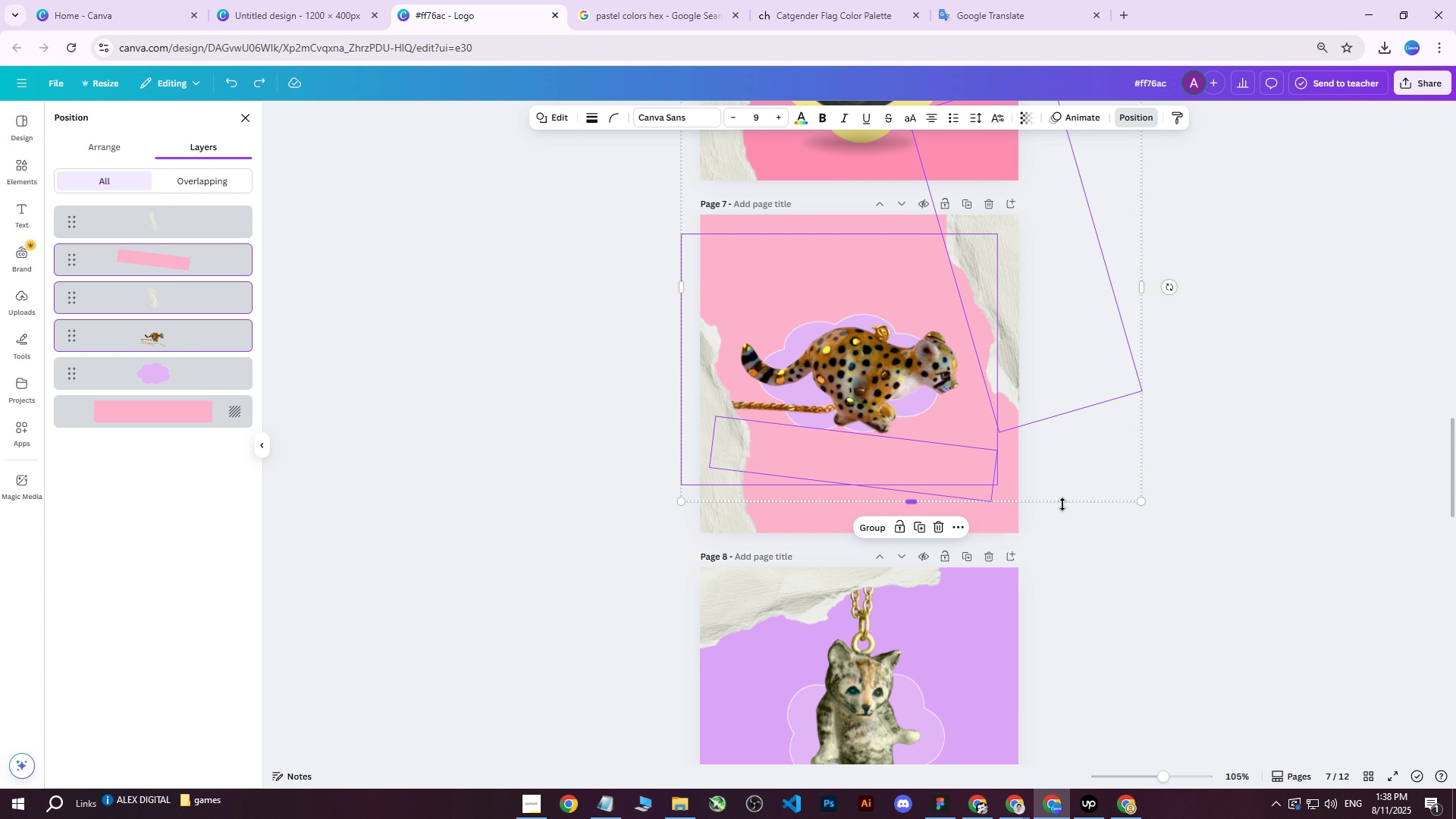 
left_click_drag(start_coordinate=[1145, 500], to_coordinate=[1192, 527])
 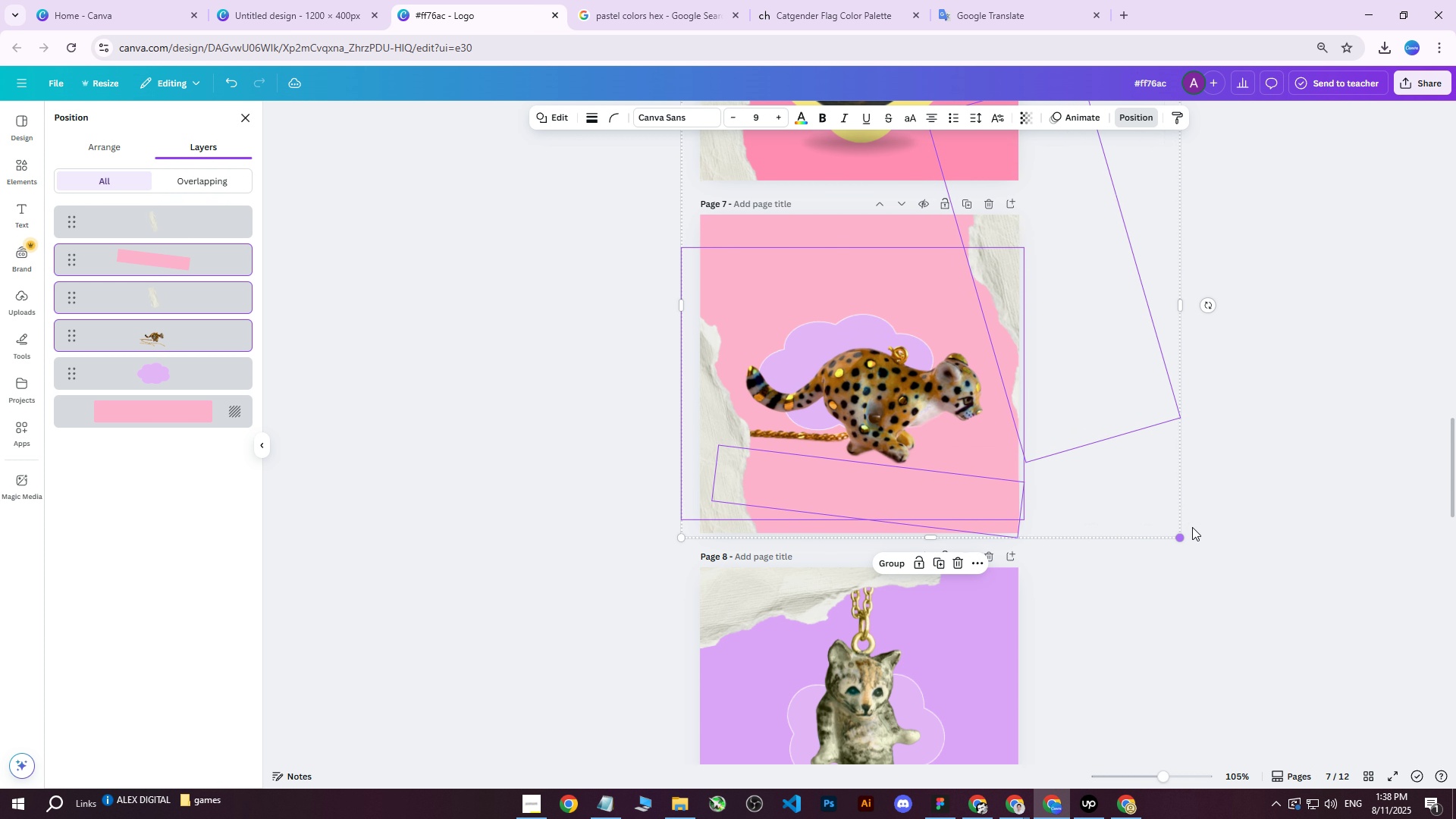 
key(Control+Z)
 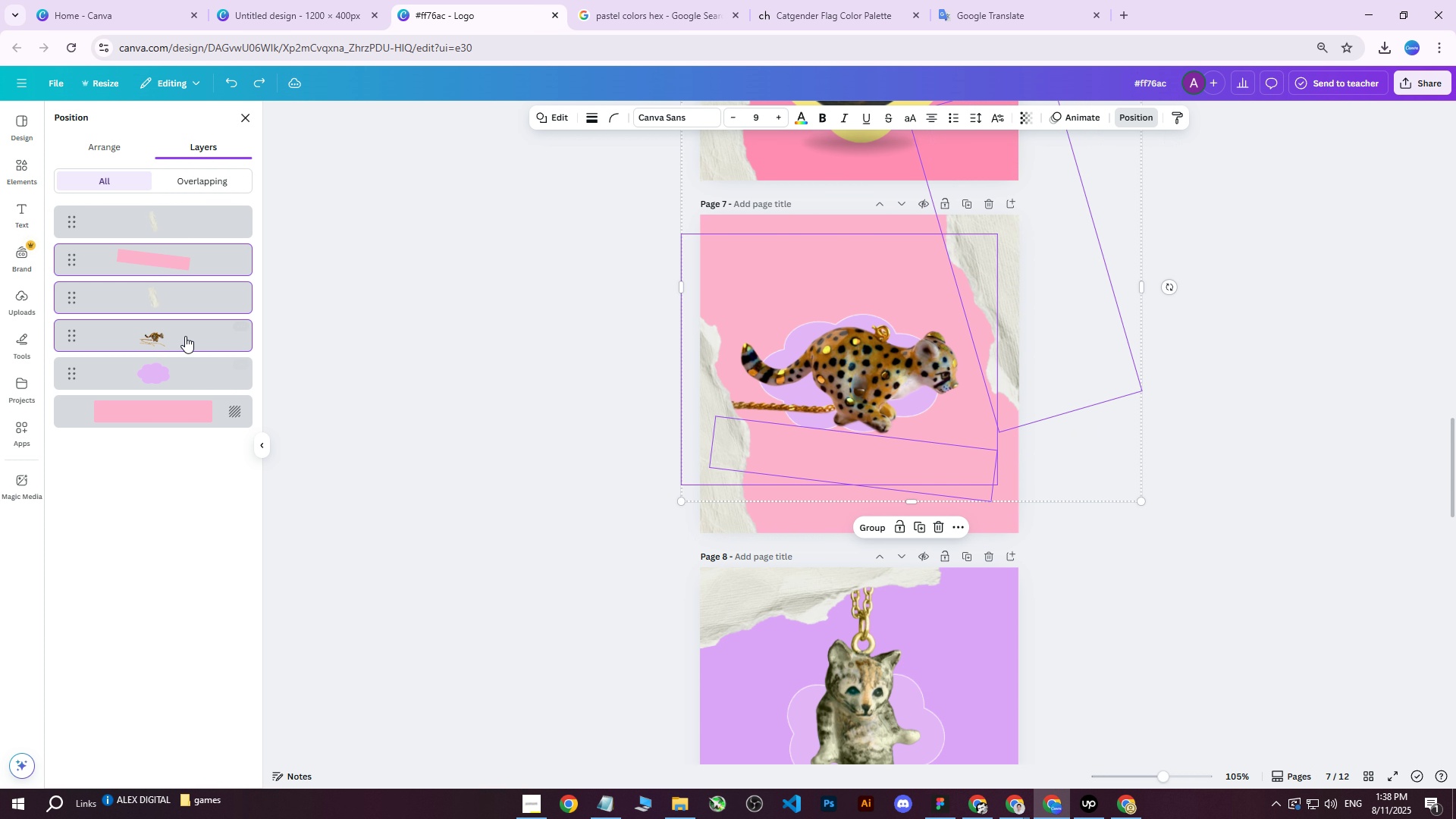 
hold_key(key=ControlLeft, duration=0.77)
left_click([160, 297])
 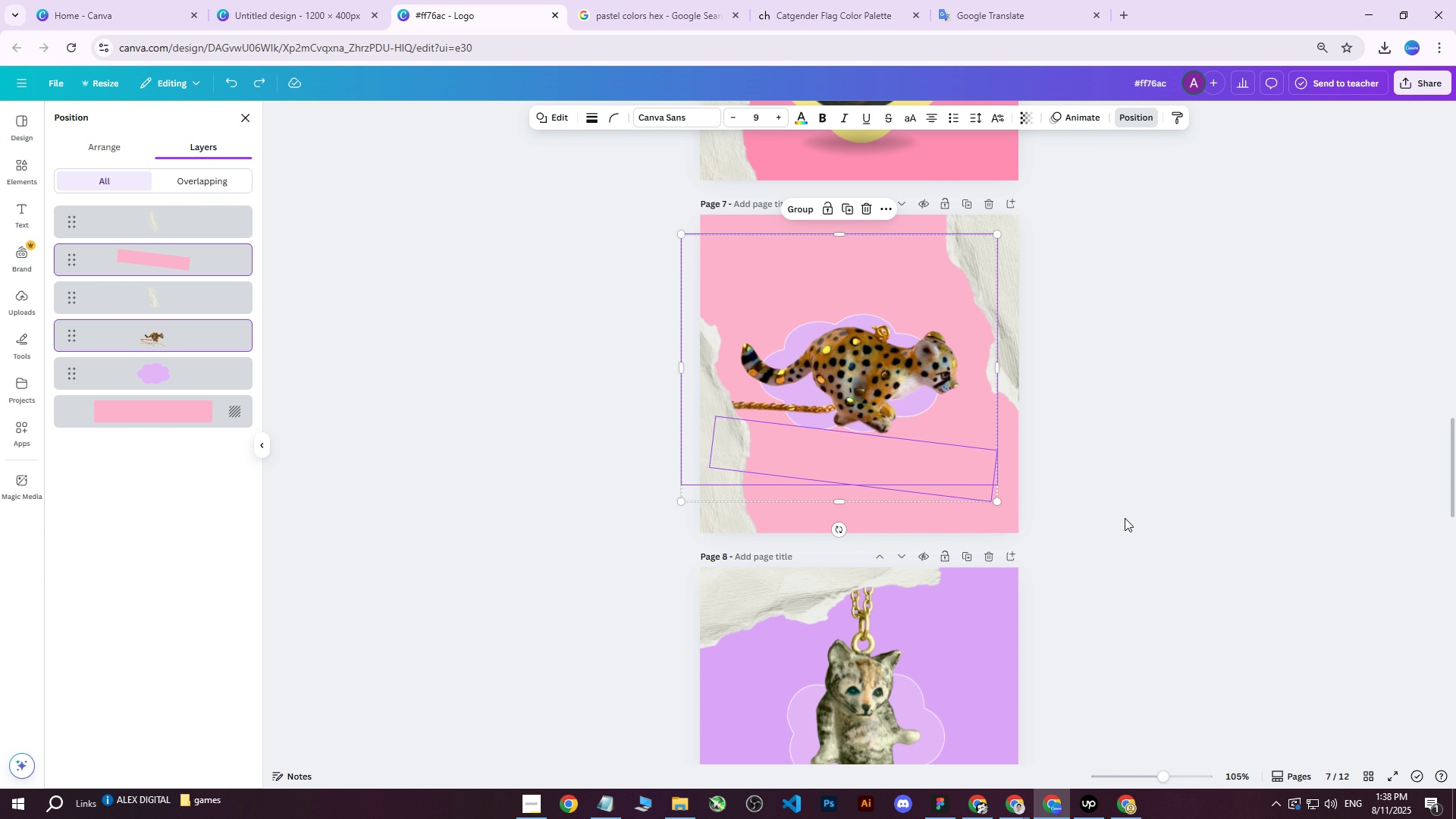 
left_click_drag(start_coordinate=[999, 503], to_coordinate=[1046, 532])
 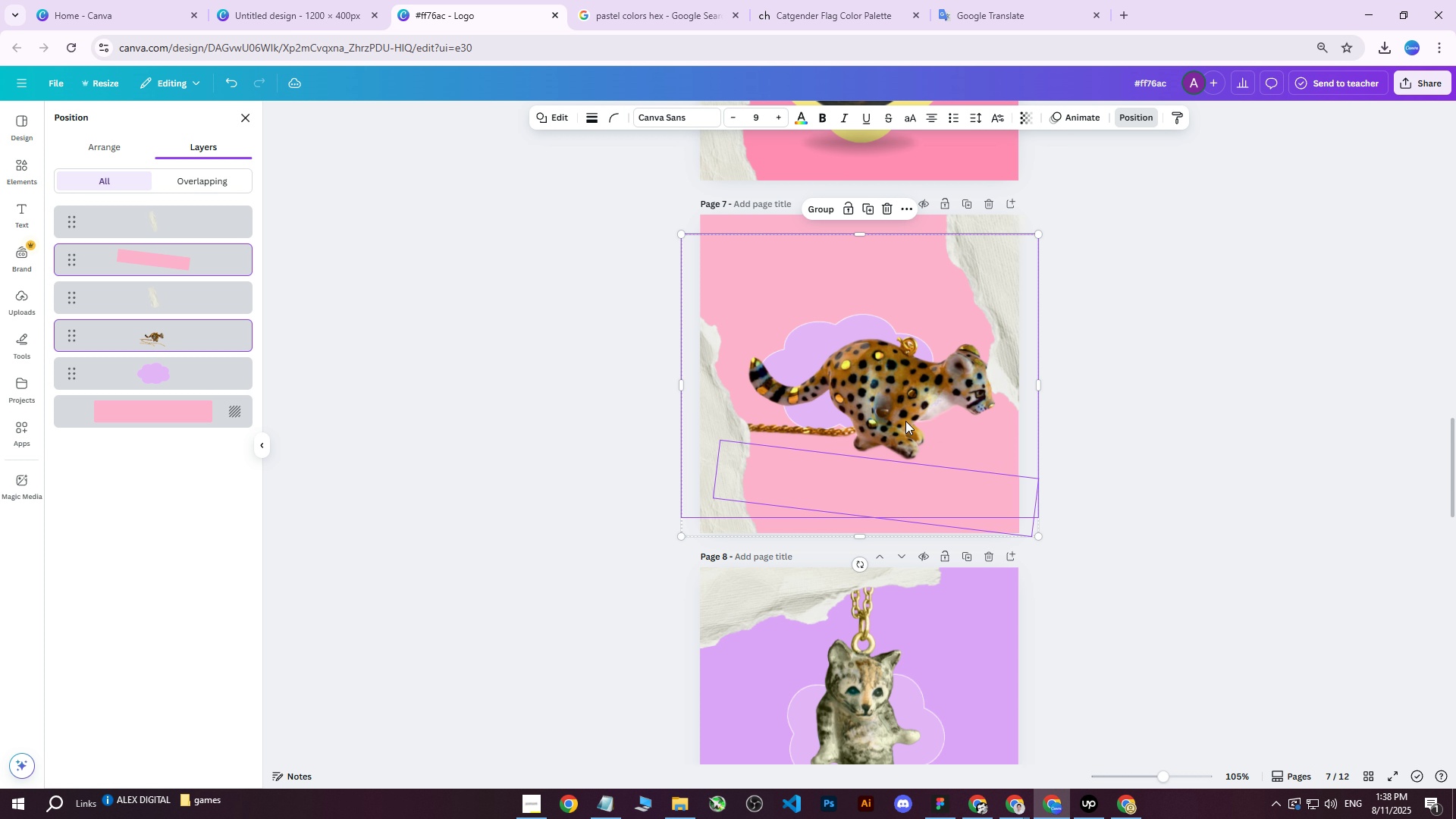 
left_click_drag(start_coordinate=[884, 394], to_coordinate=[858, 379])
 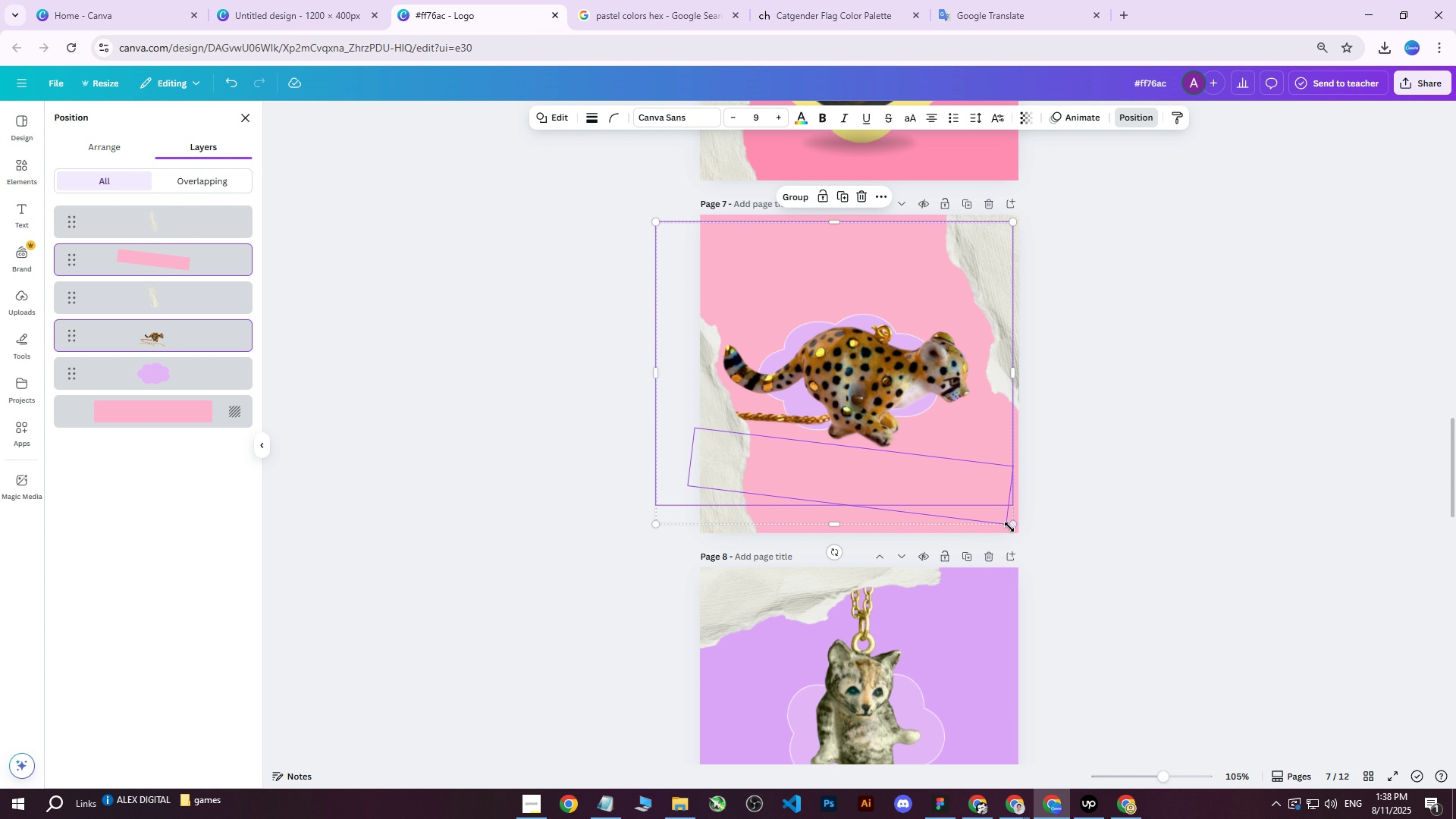 
left_click_drag(start_coordinate=[1014, 526], to_coordinate=[1021, 530])
 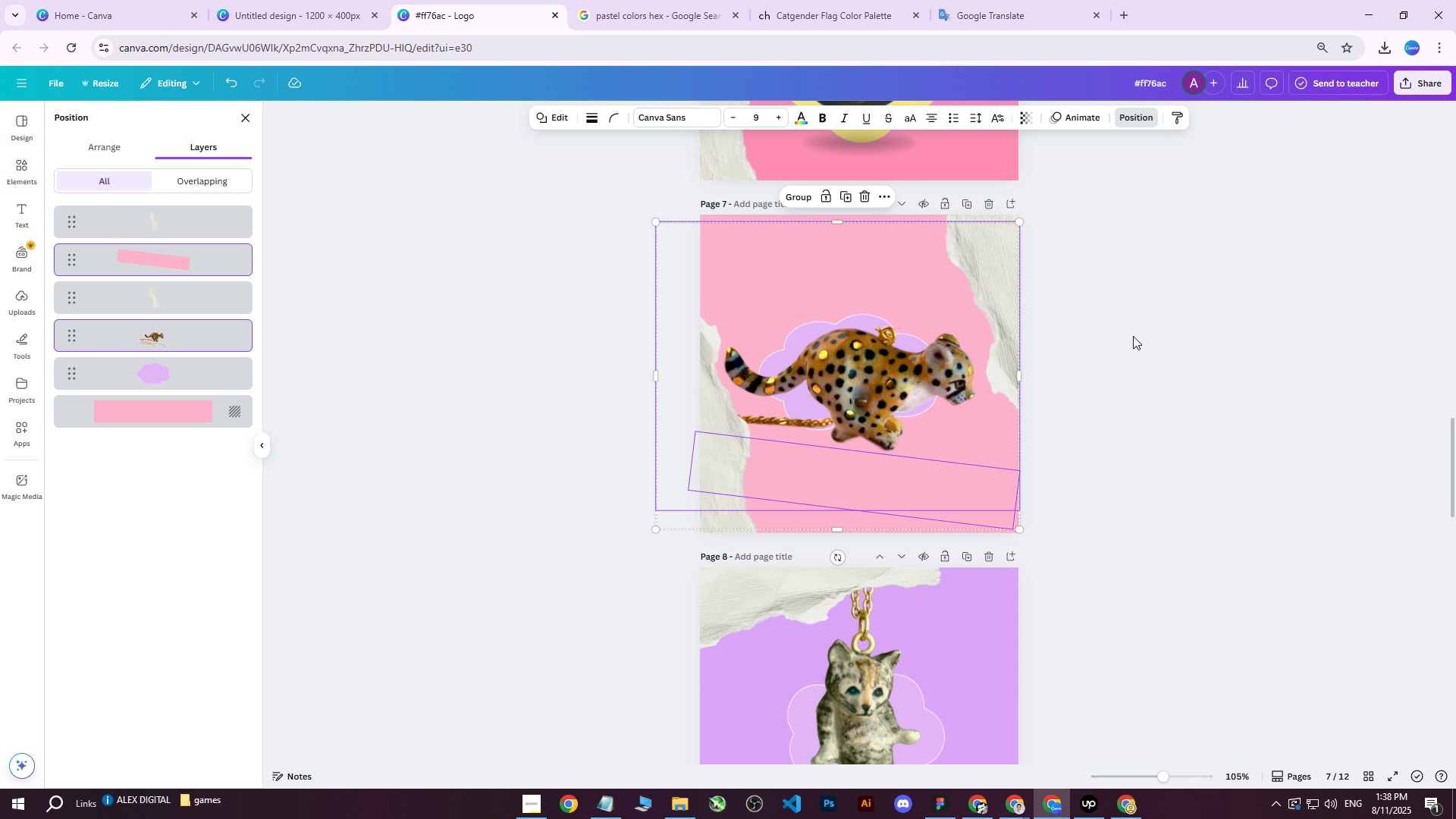 
scroll: coordinate [1119, 362], scroll_direction: up, amount: 8.0
 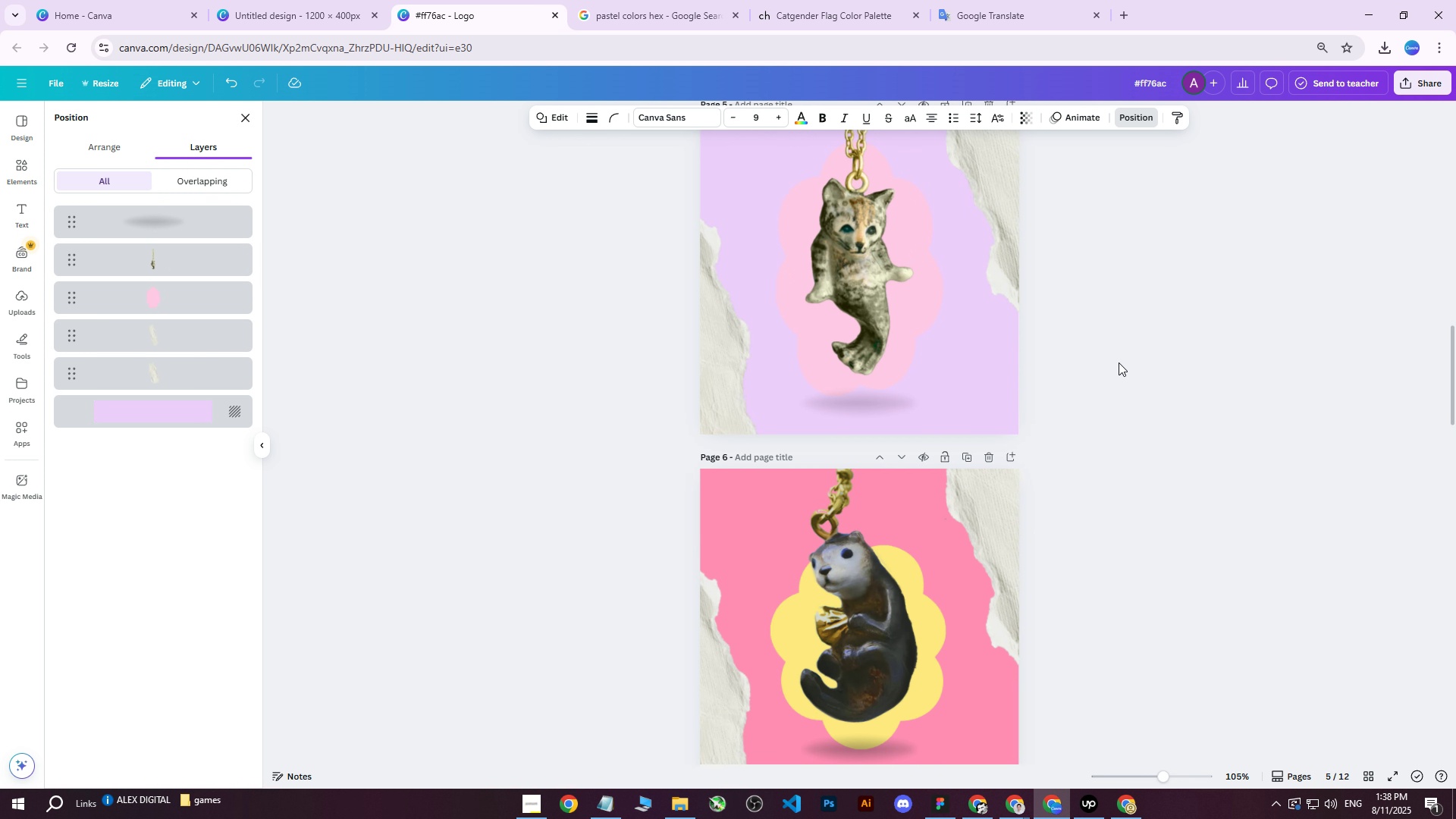 
scroll: coordinate [1119, 362], scroll_direction: down, amount: 7.0
 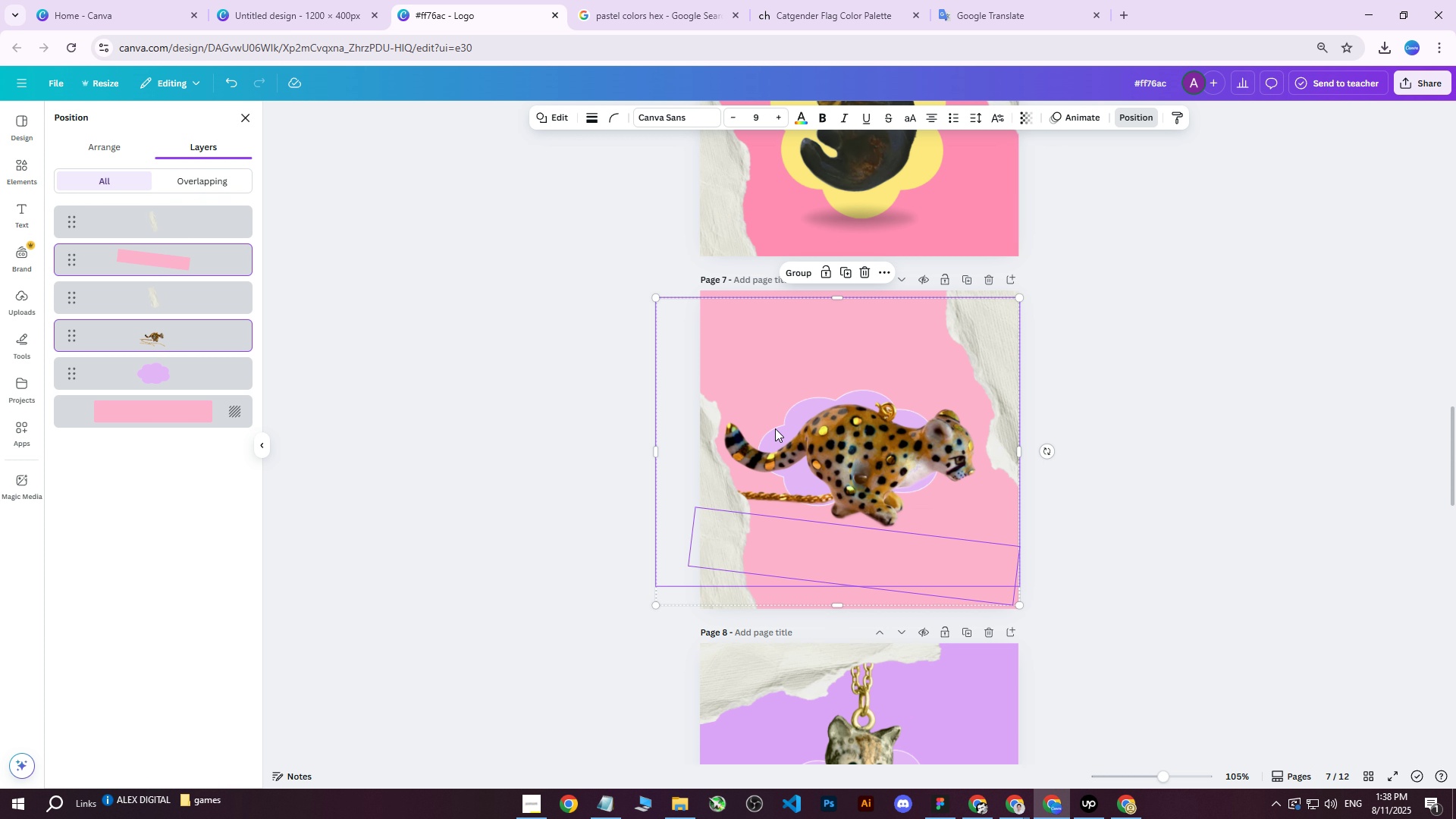 
left_click([795, 428])
 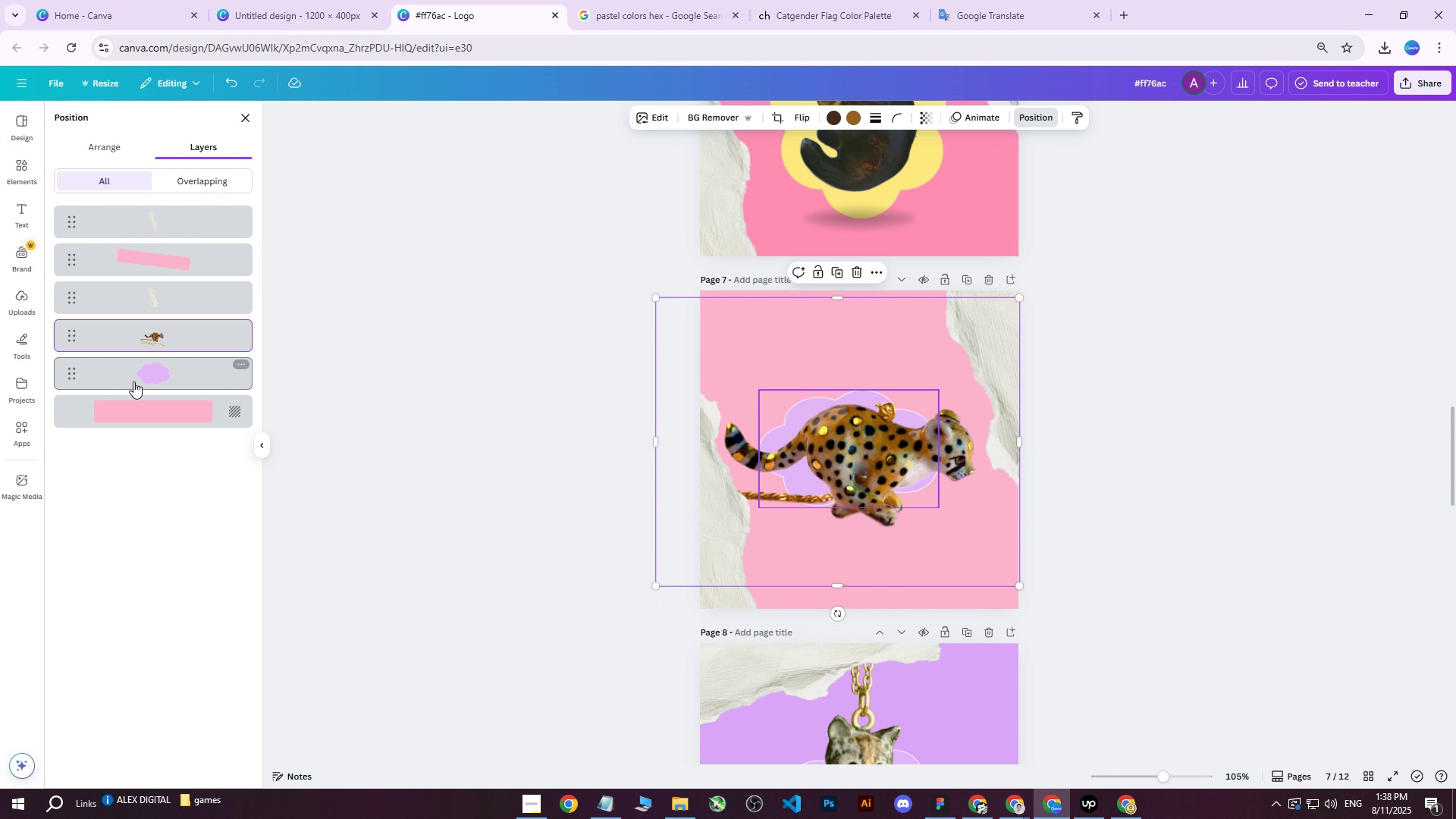 
left_click([132, 375])
 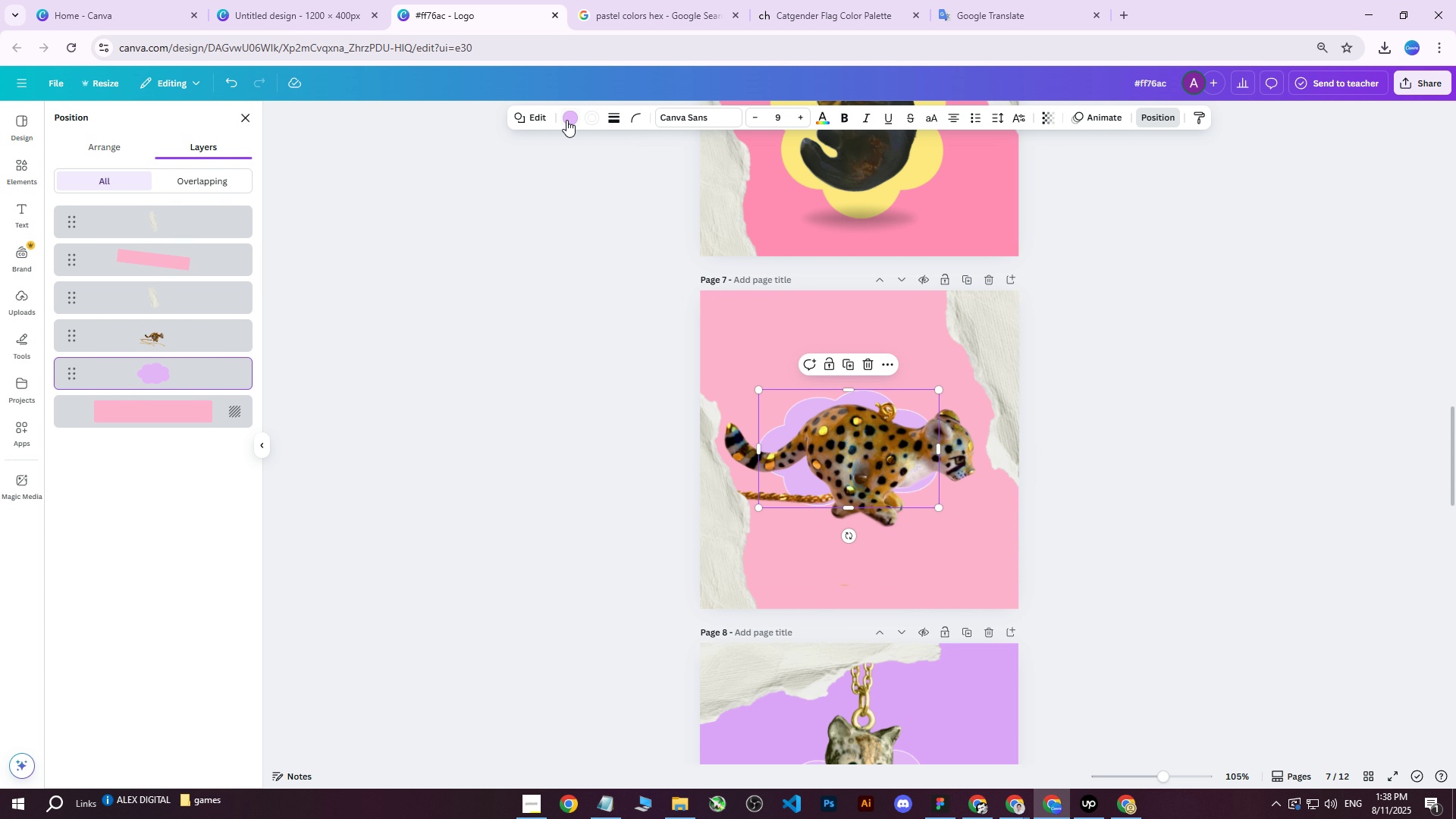 
left_click([570, 118])
 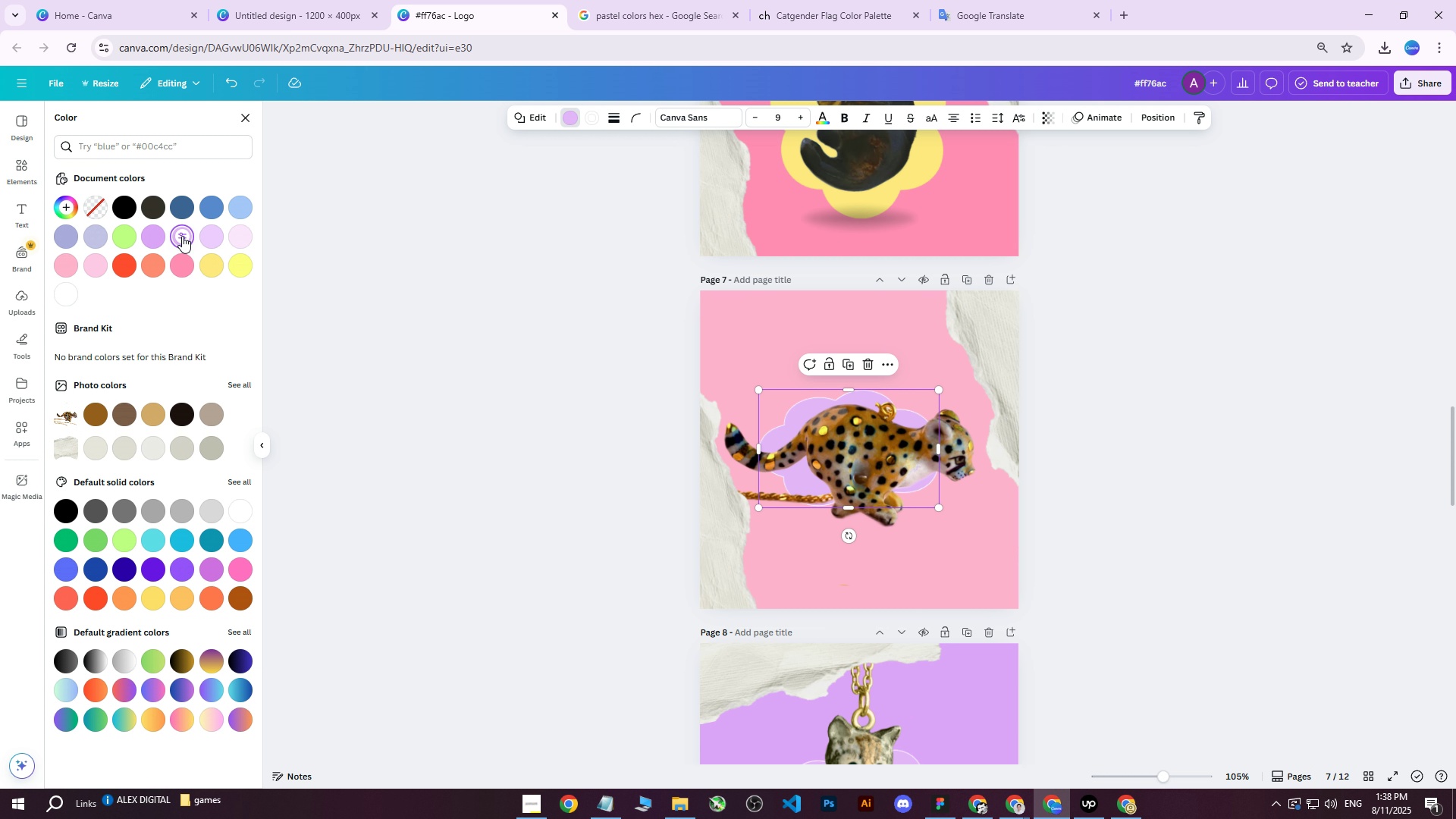 
double_click([182, 236])
 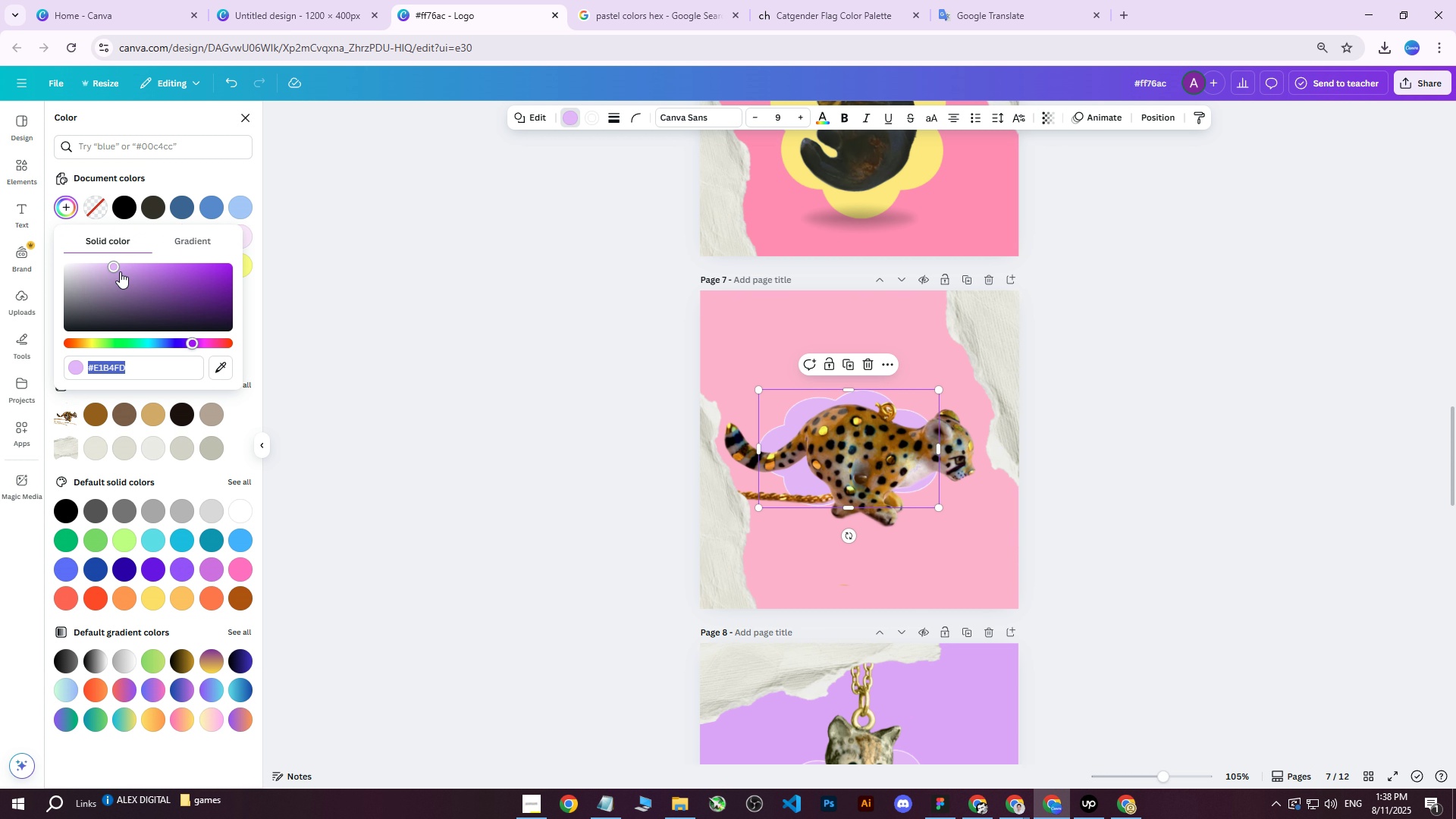 
left_click_drag(start_coordinate=[118, 268], to_coordinate=[146, 270])
 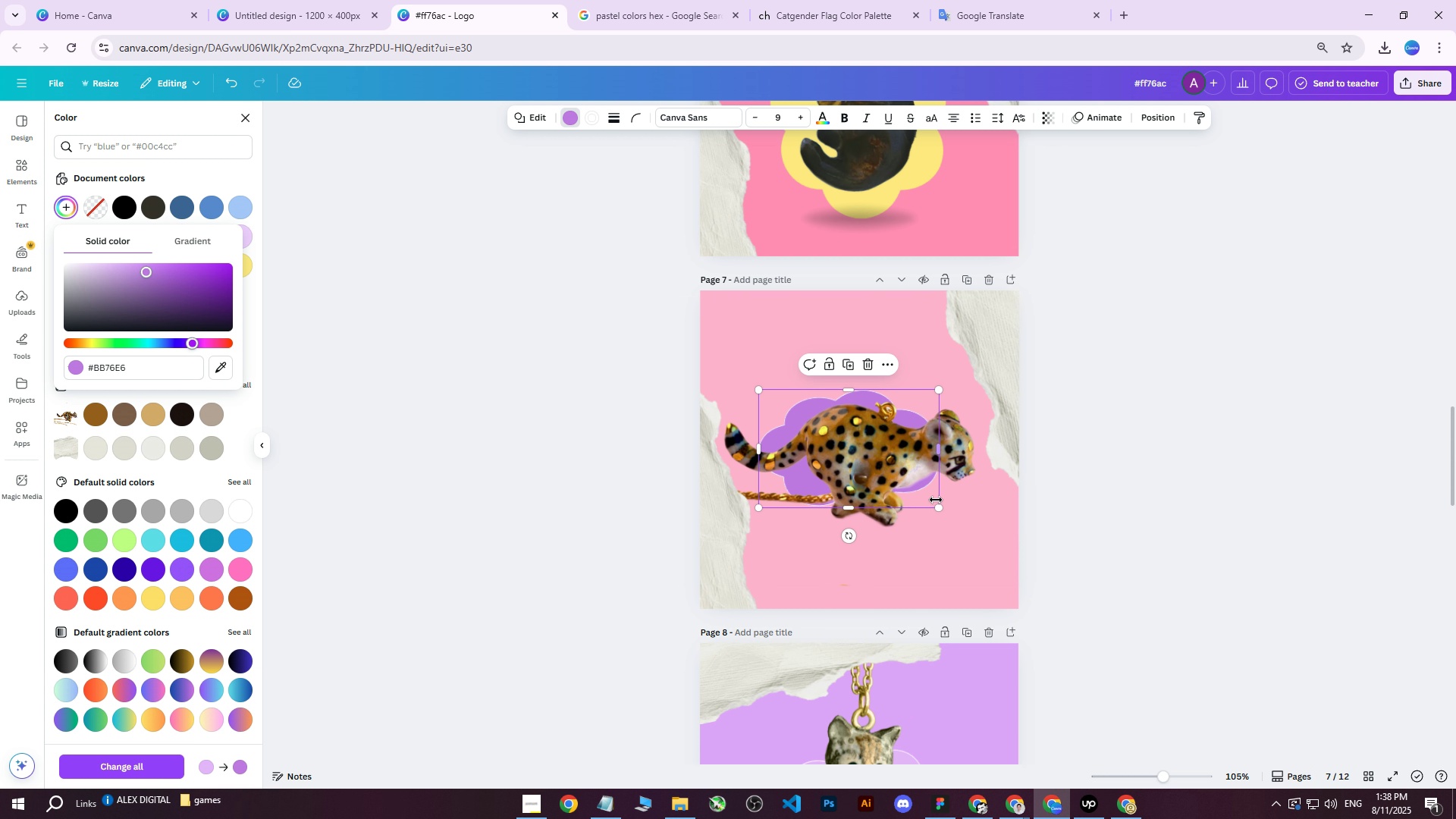 
left_click_drag(start_coordinate=[940, 511], to_coordinate=[954, 528])
 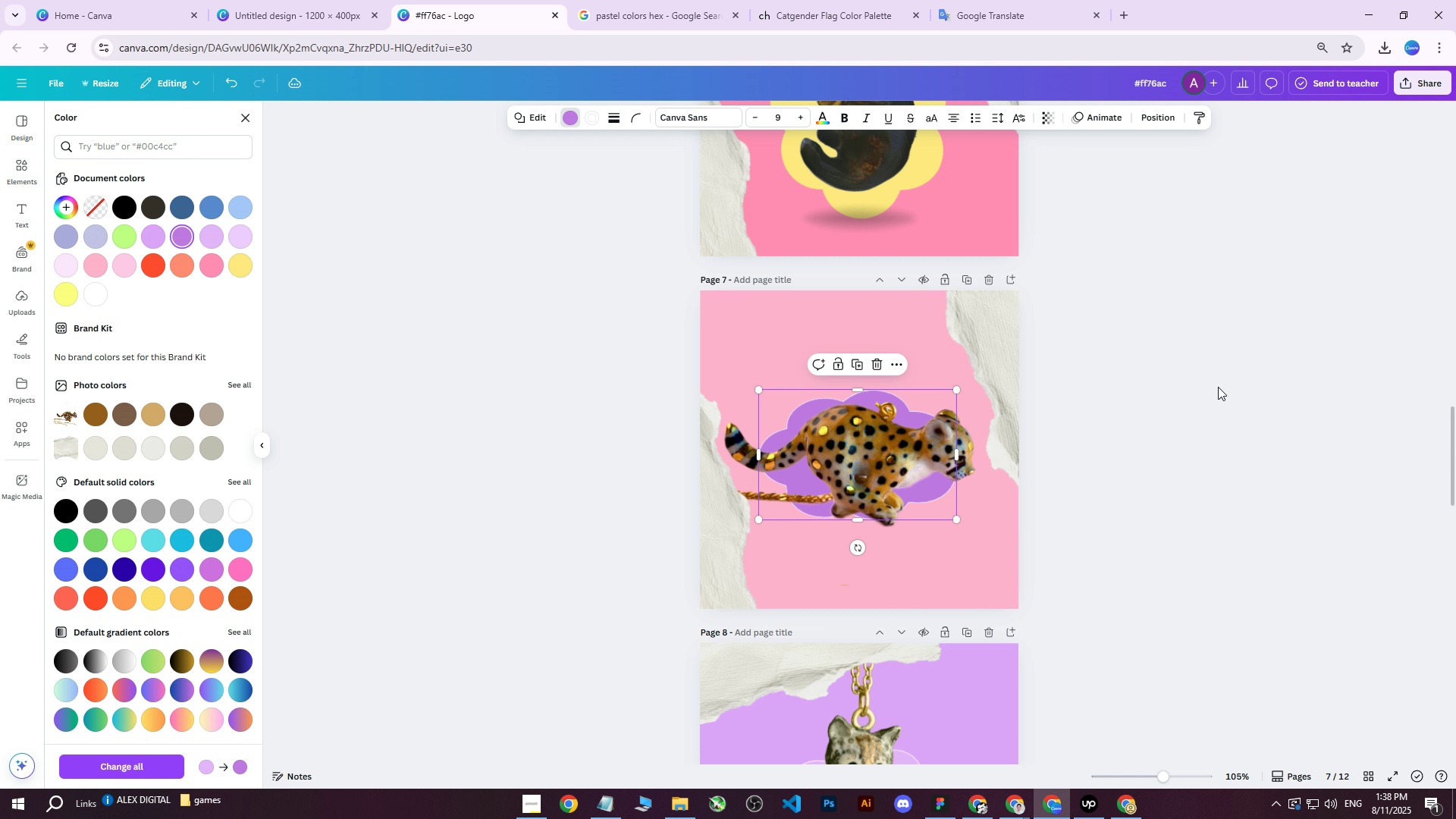 
left_click([1222, 377])
 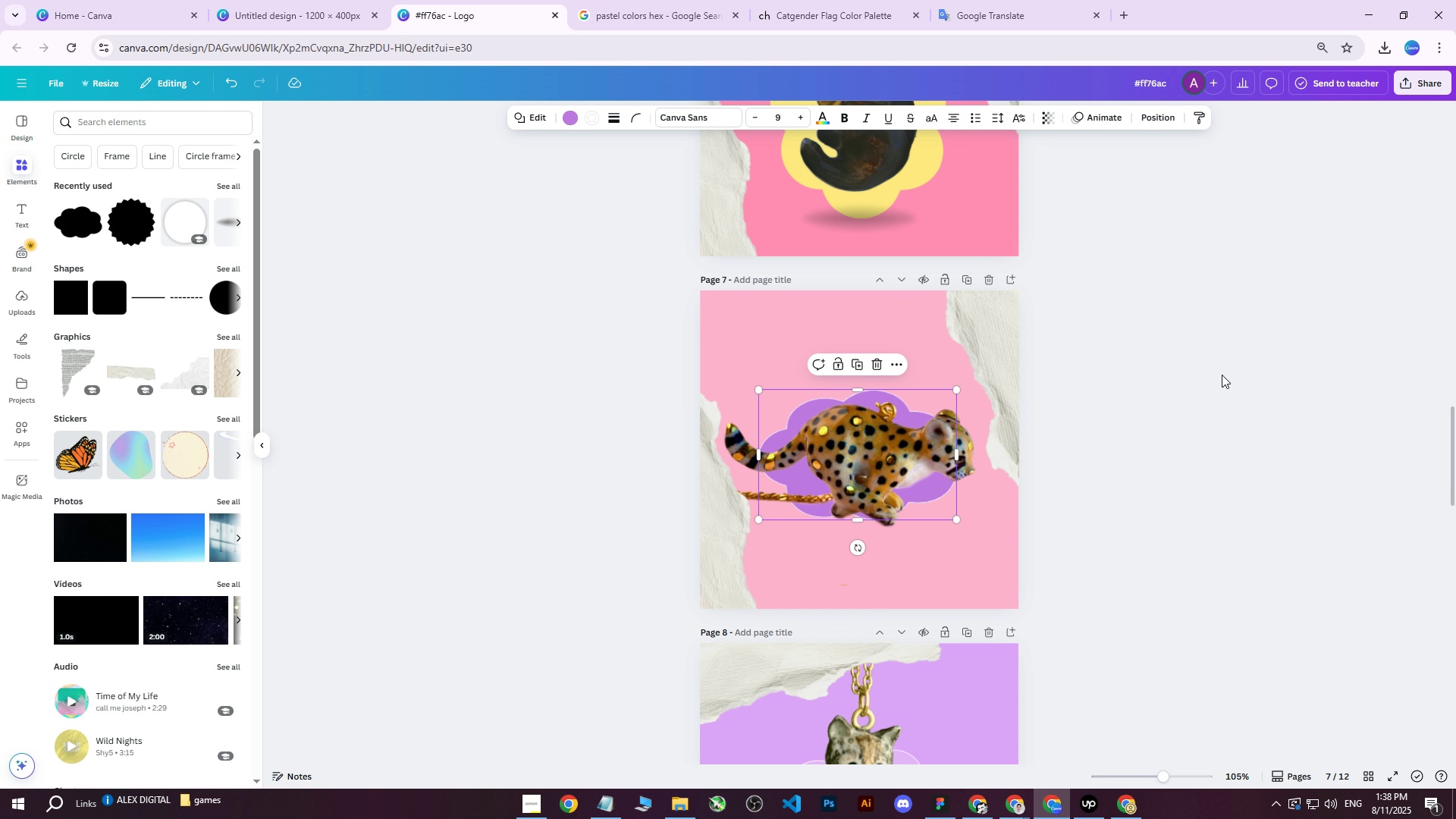 
left_click([1222, 375])
 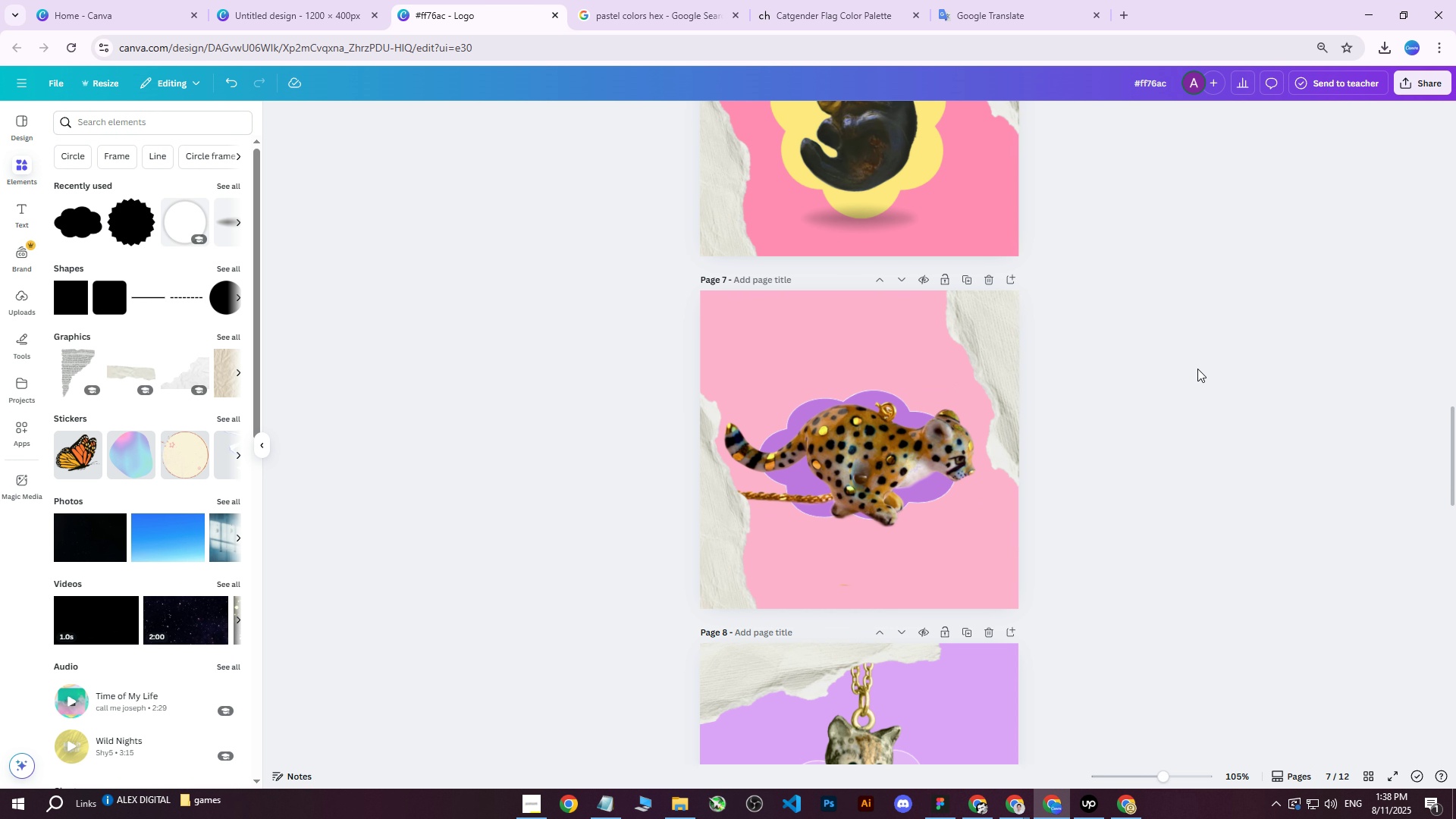 
scroll: coordinate [1190, 369], scroll_direction: up, amount: 1.0
 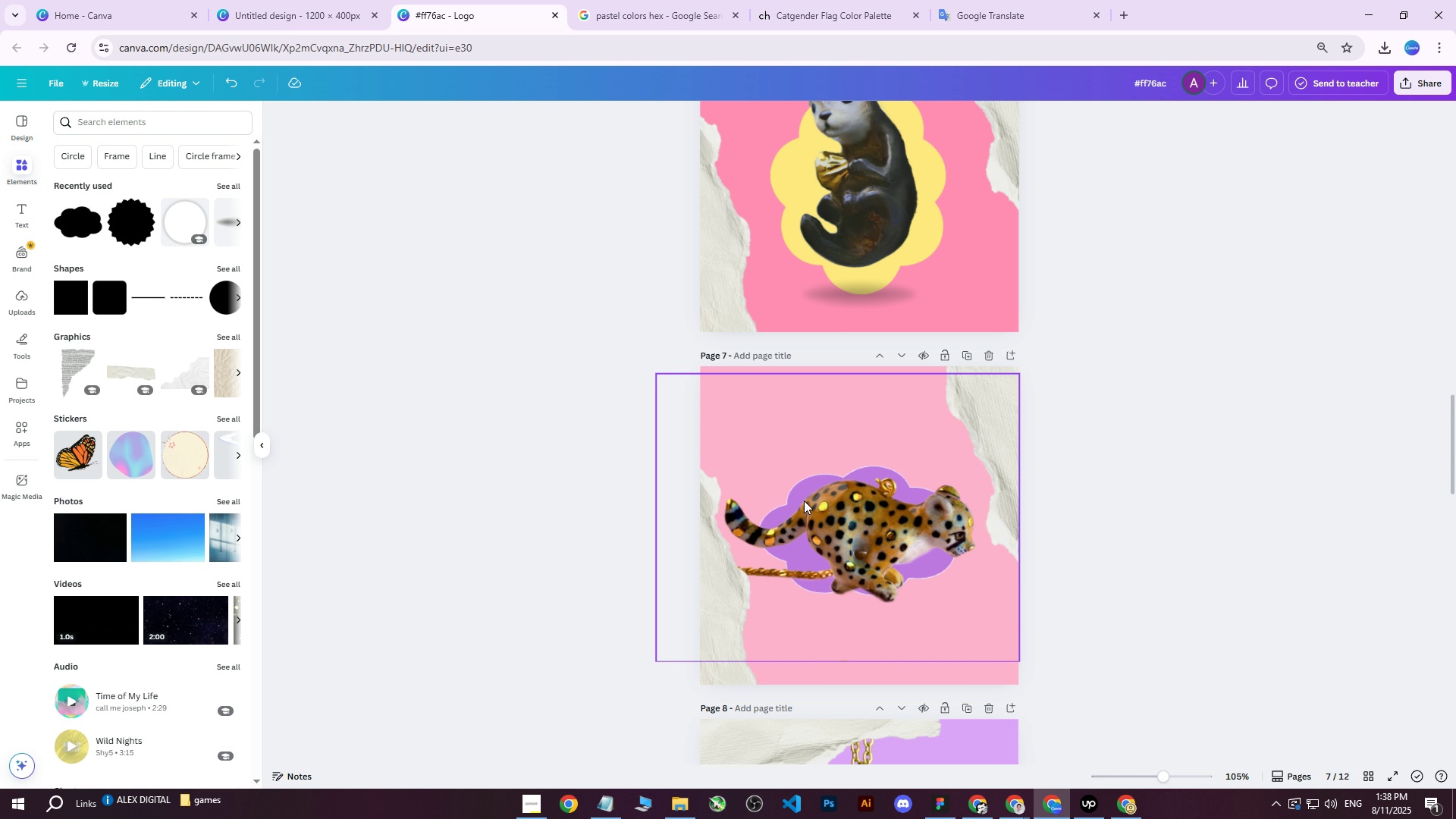 
left_click([868, 469])
 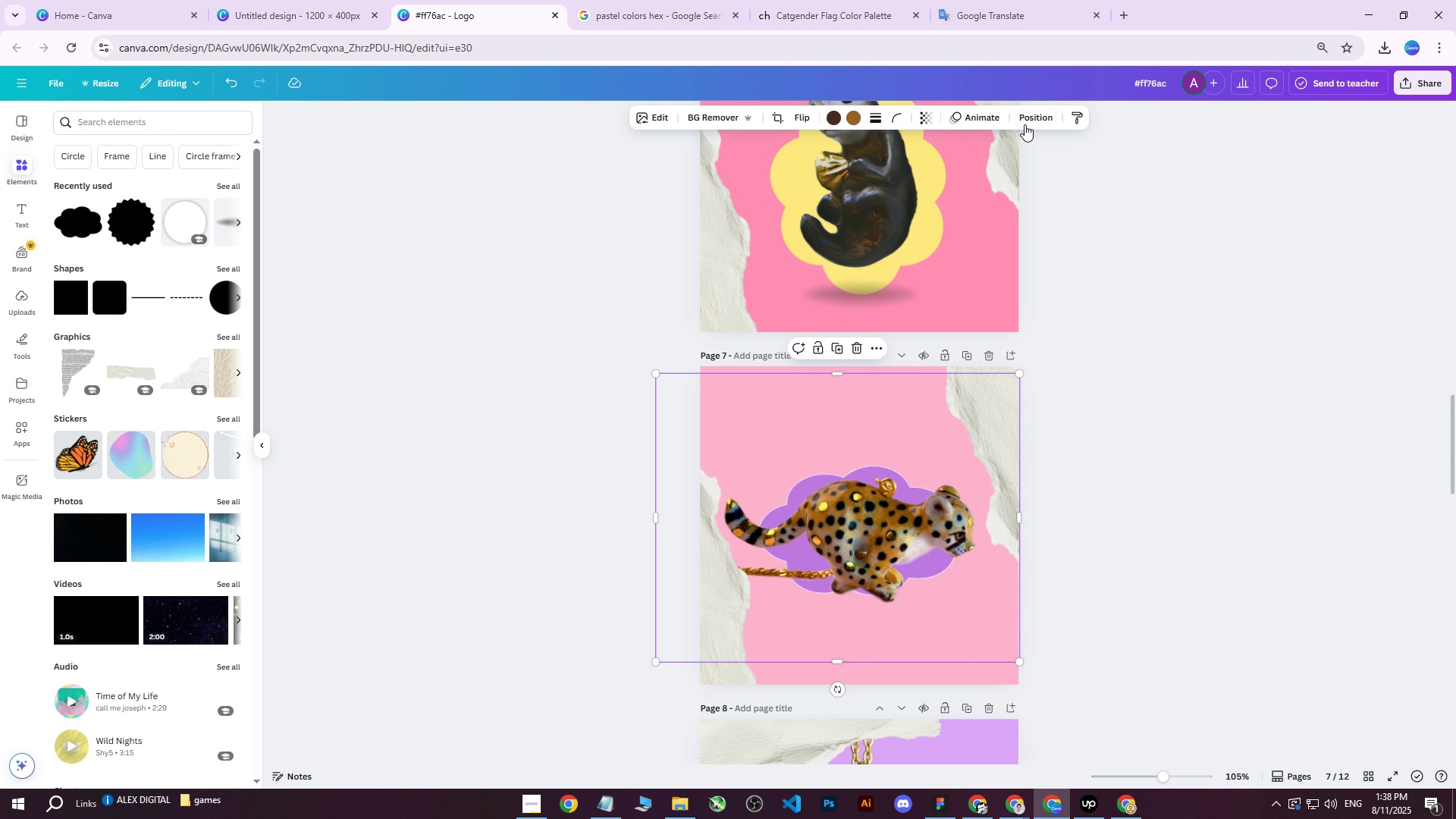 
left_click([1030, 121])
 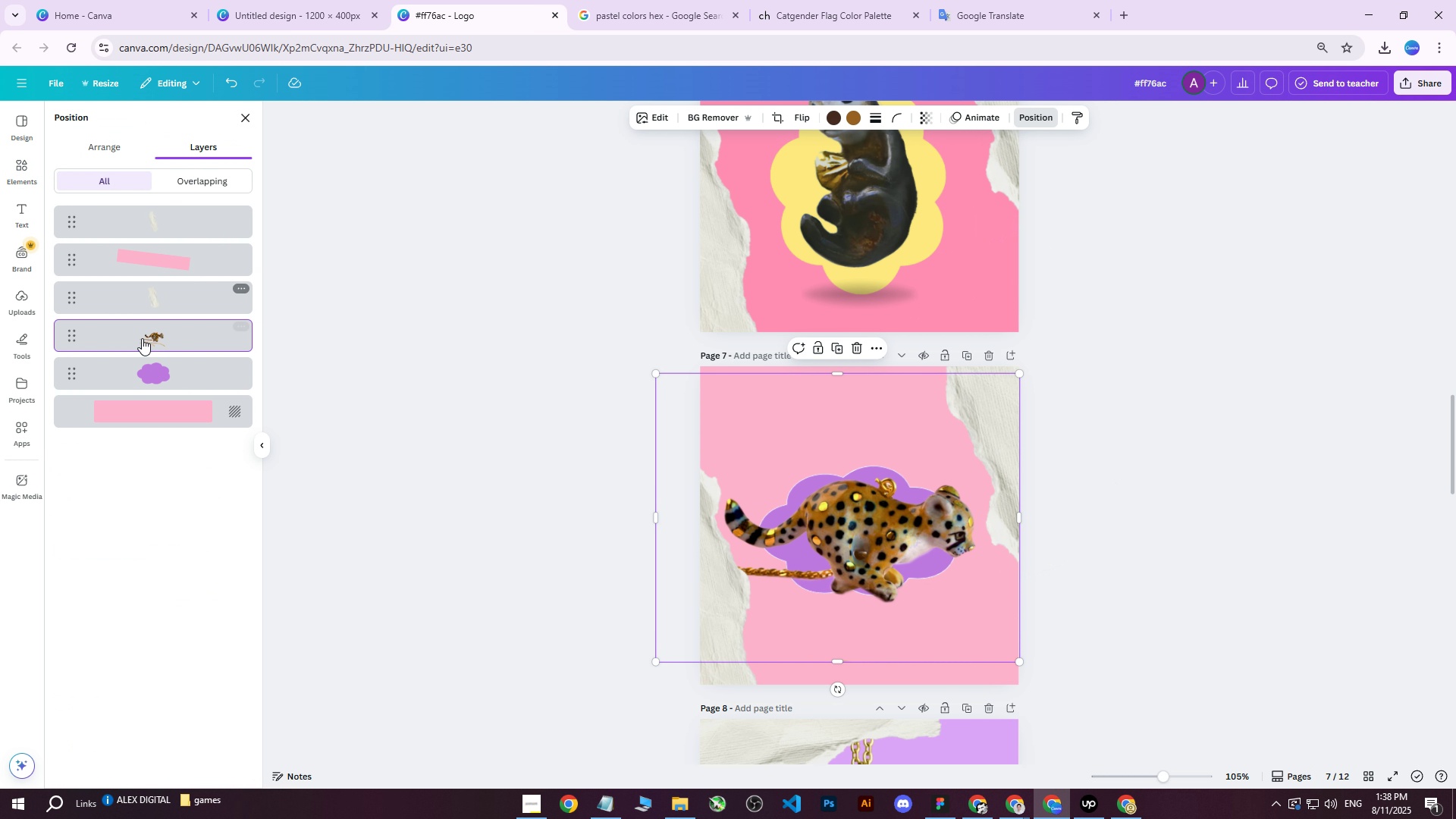 
left_click([137, 371])
 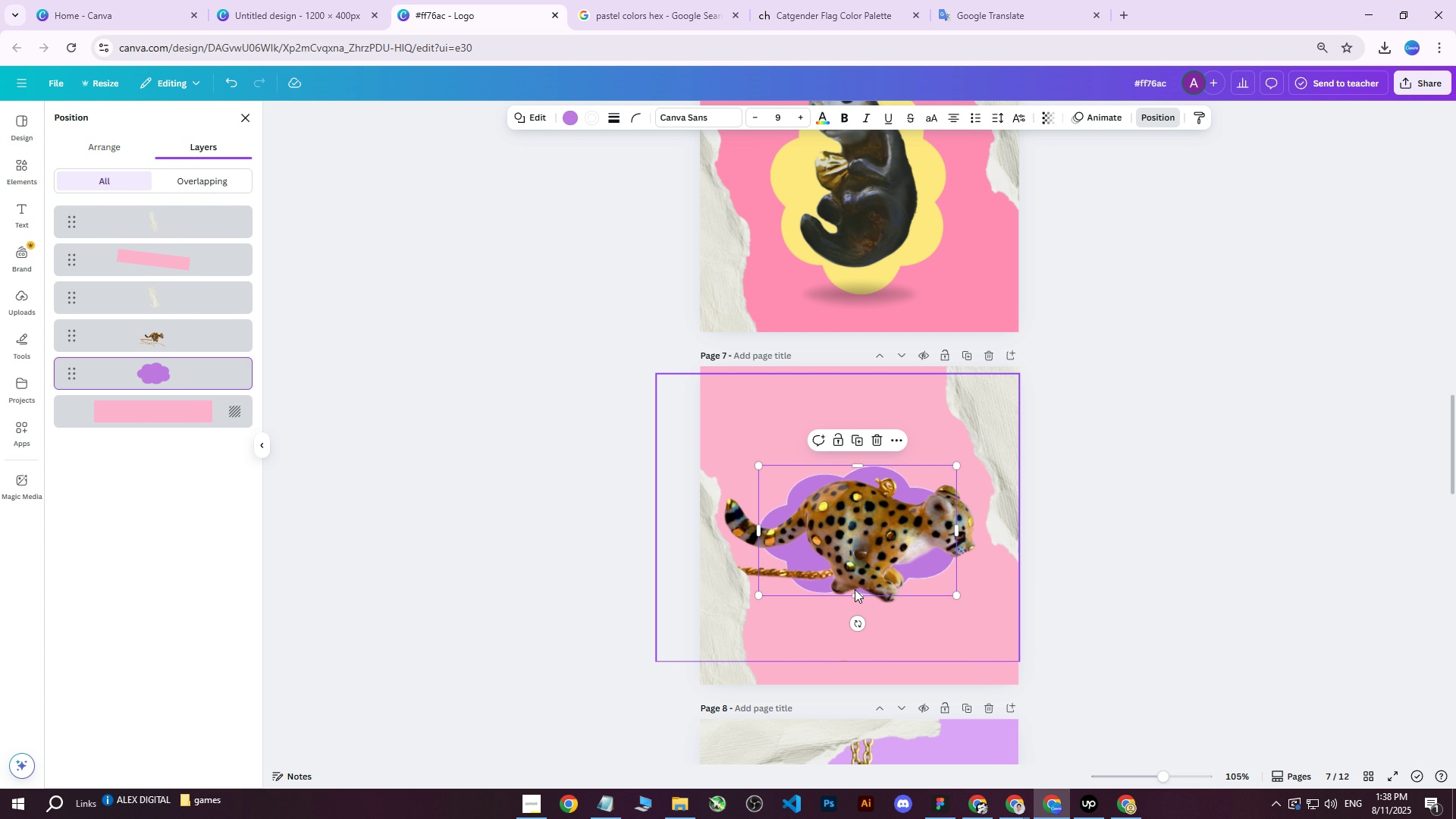 
left_click_drag(start_coordinate=[855, 595], to_coordinate=[856, 606])
 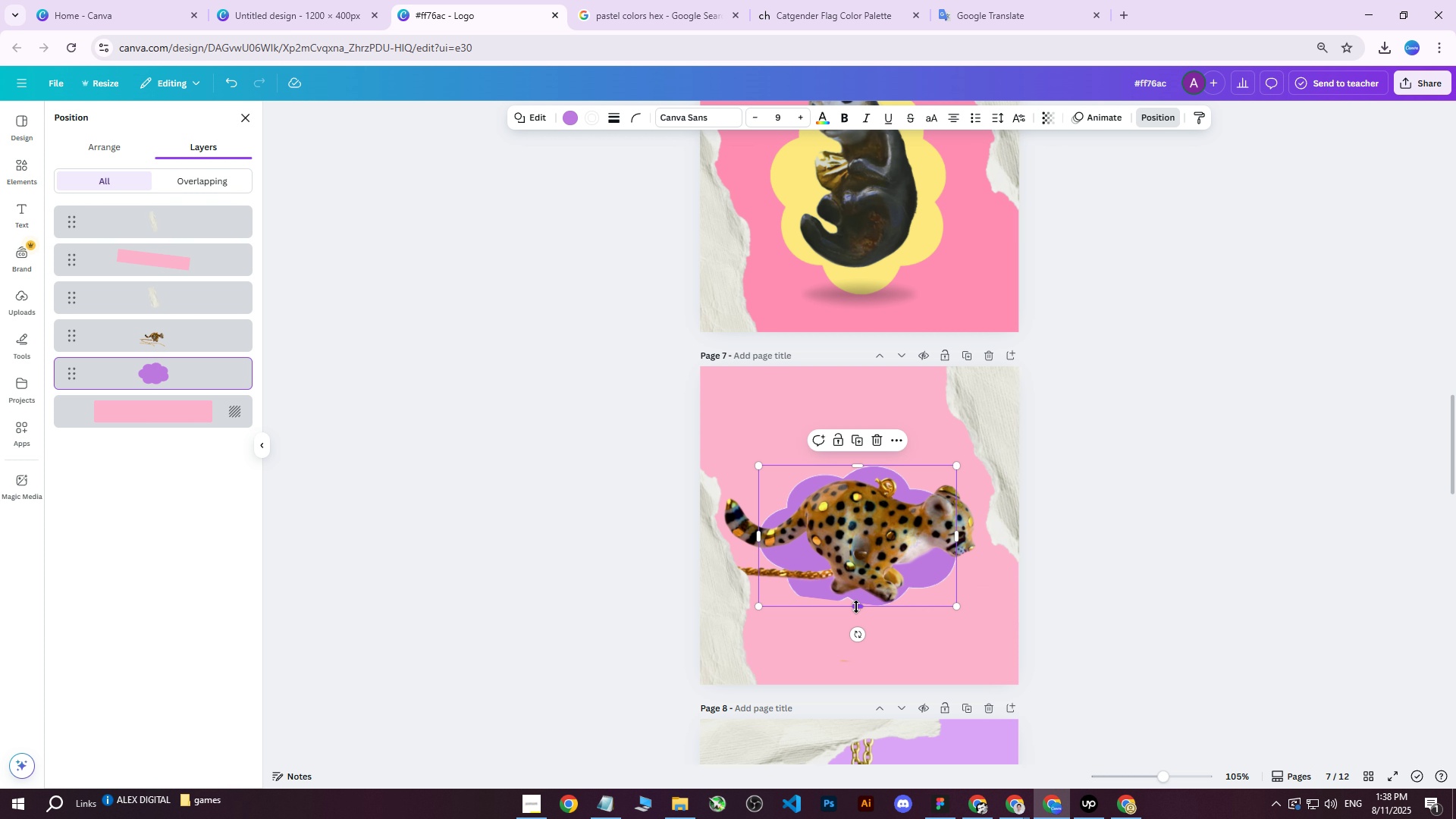 
key(Control+Z)
 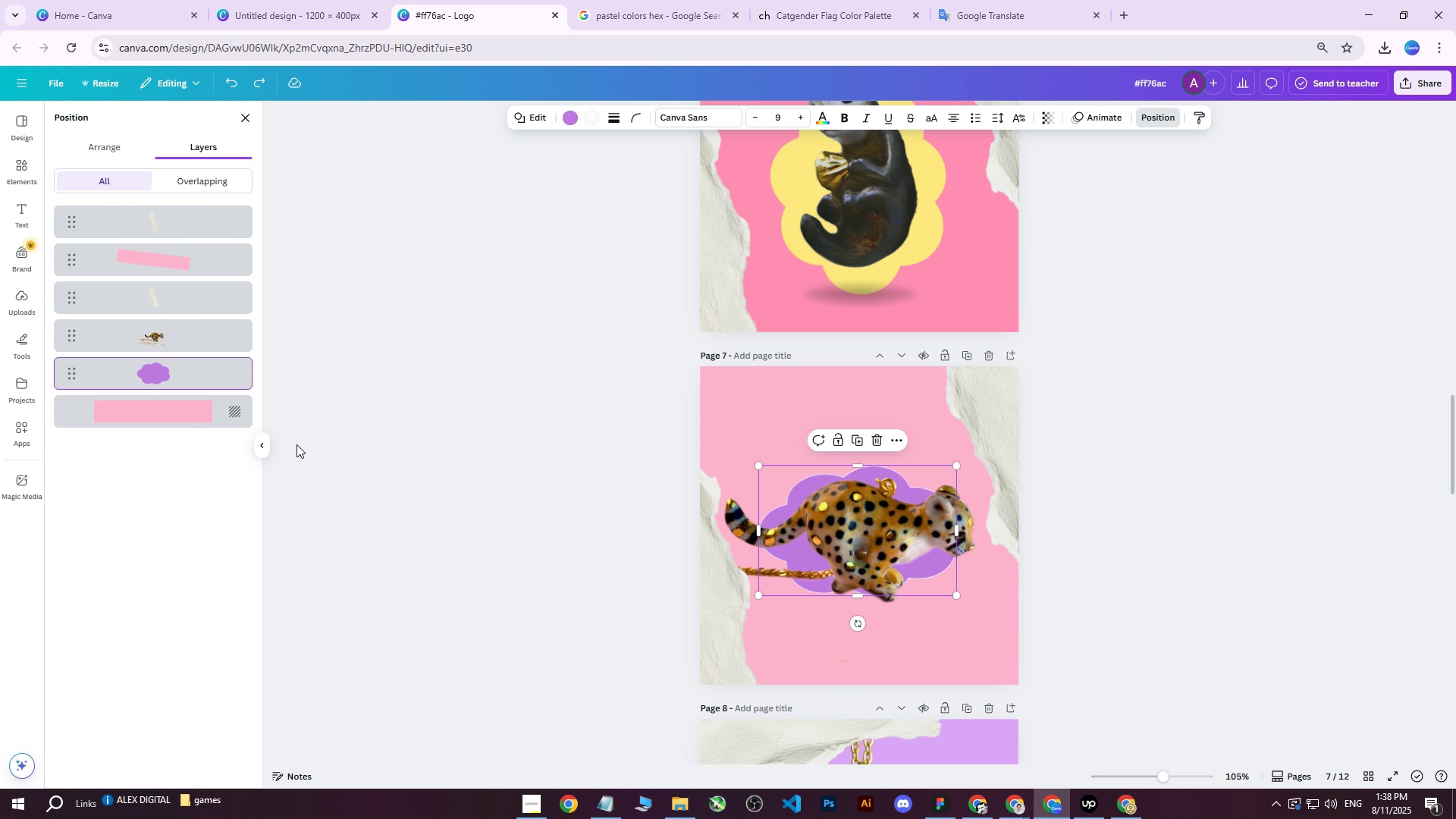 
hold_key(key=ControlLeft, duration=0.45)
 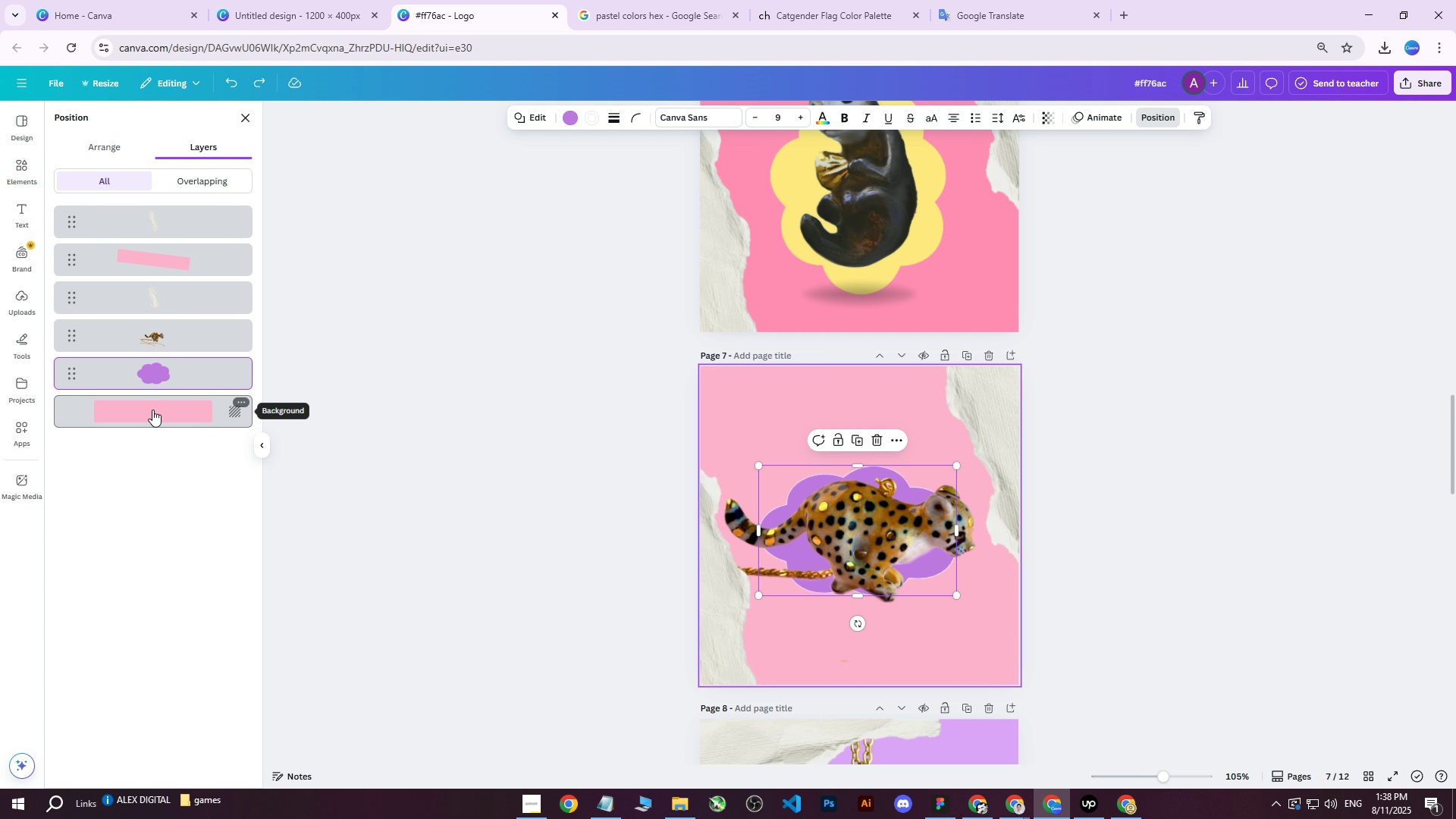 
hold_key(key=ControlLeft, duration=0.59)
left_click([151, 410])
 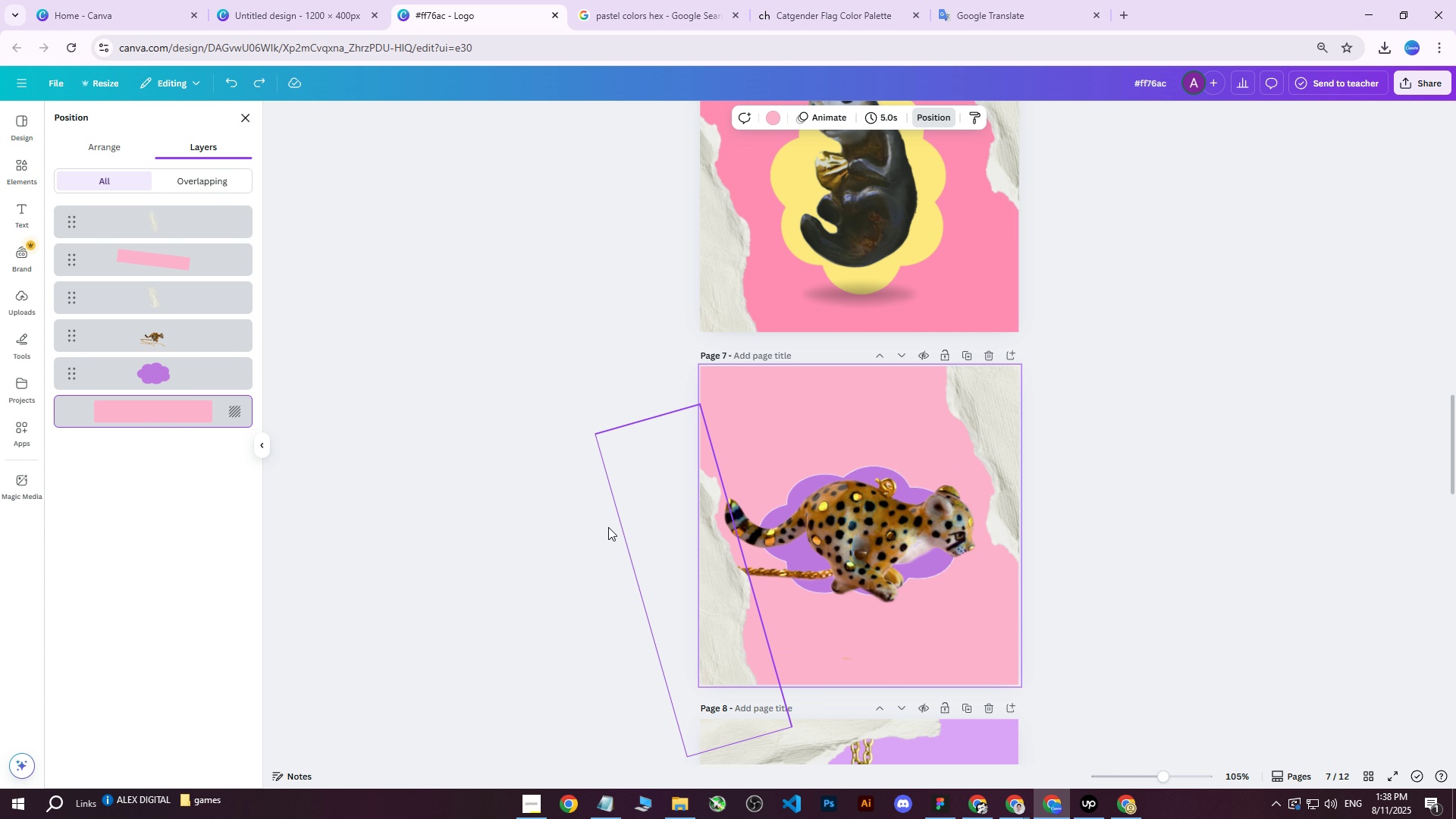 
hold_key(key=ShiftLeft, duration=0.48)
left_click([162, 374])
 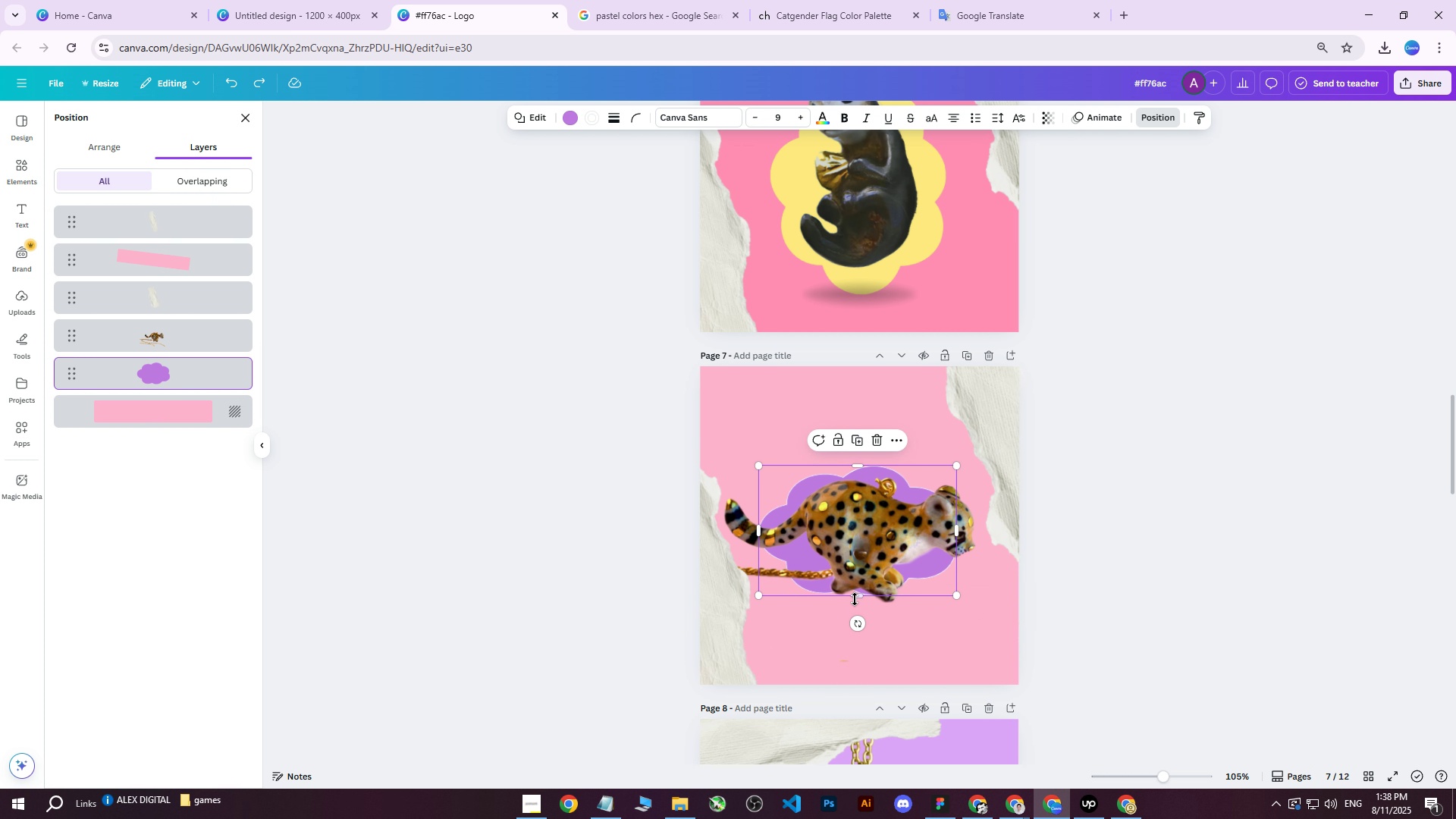 
left_click_drag(start_coordinate=[856, 597], to_coordinate=[860, 604])
 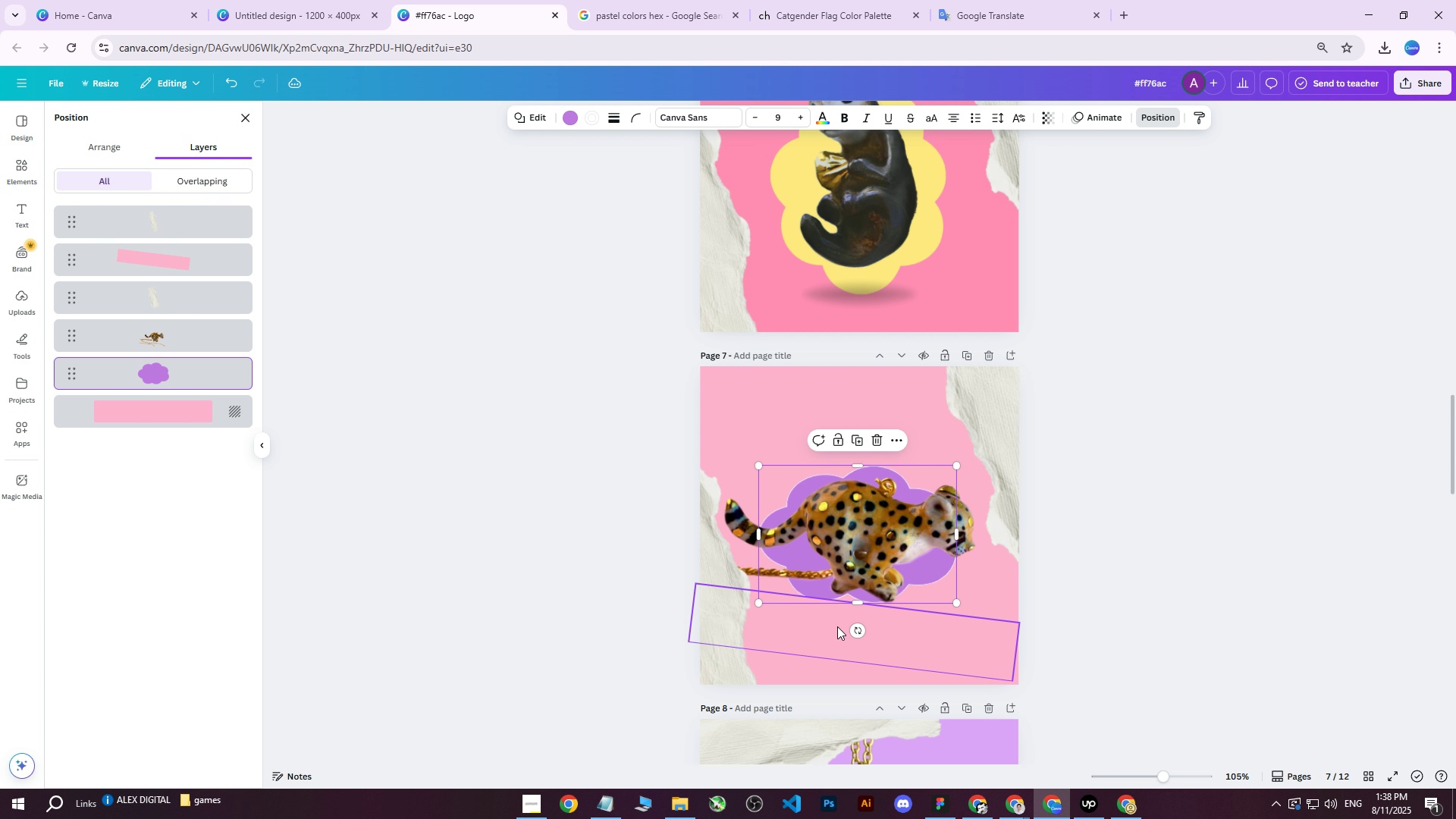 
left_click([837, 626])
 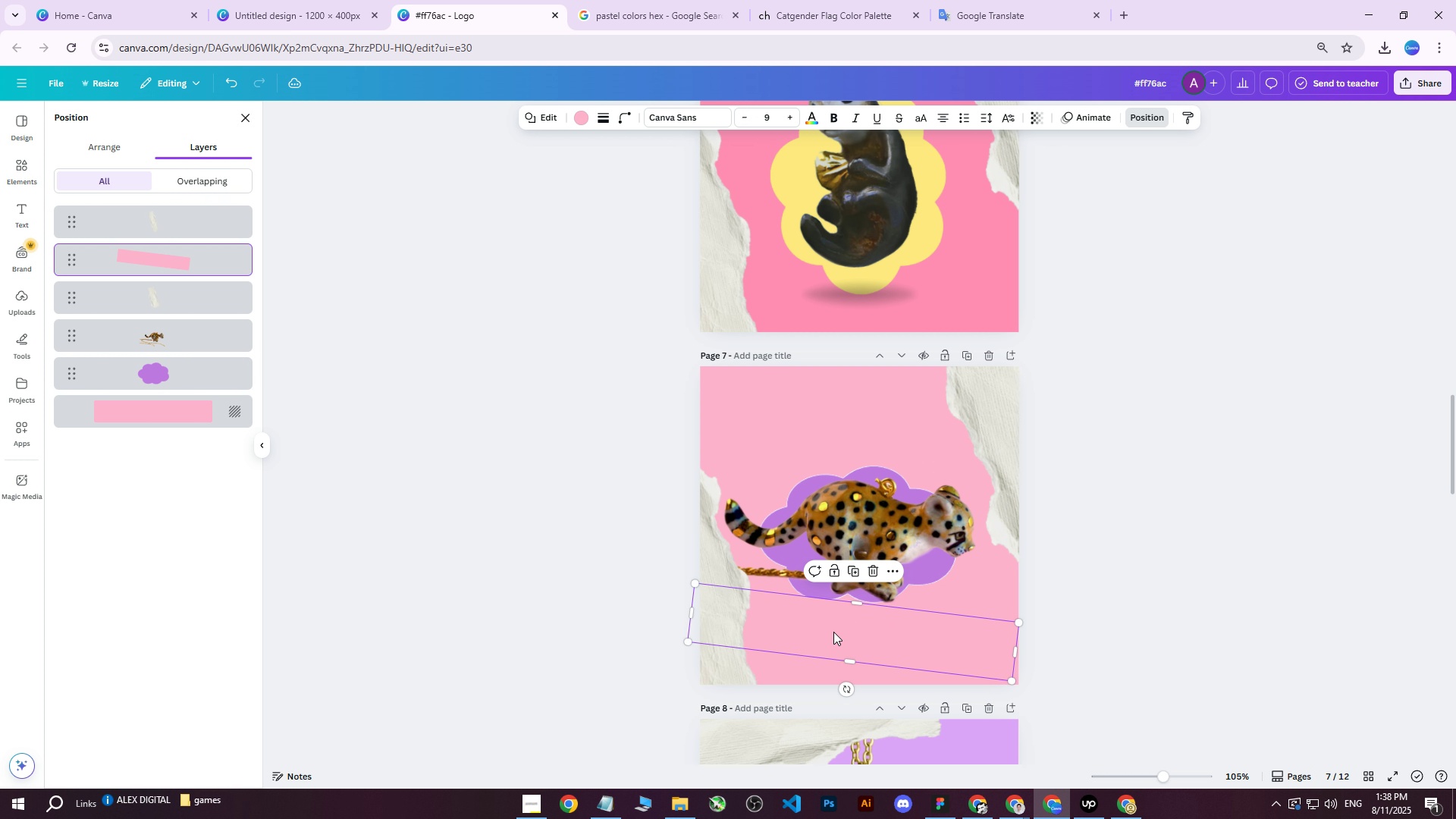 
left_click_drag(start_coordinate=[831, 633], to_coordinate=[830, 640])
 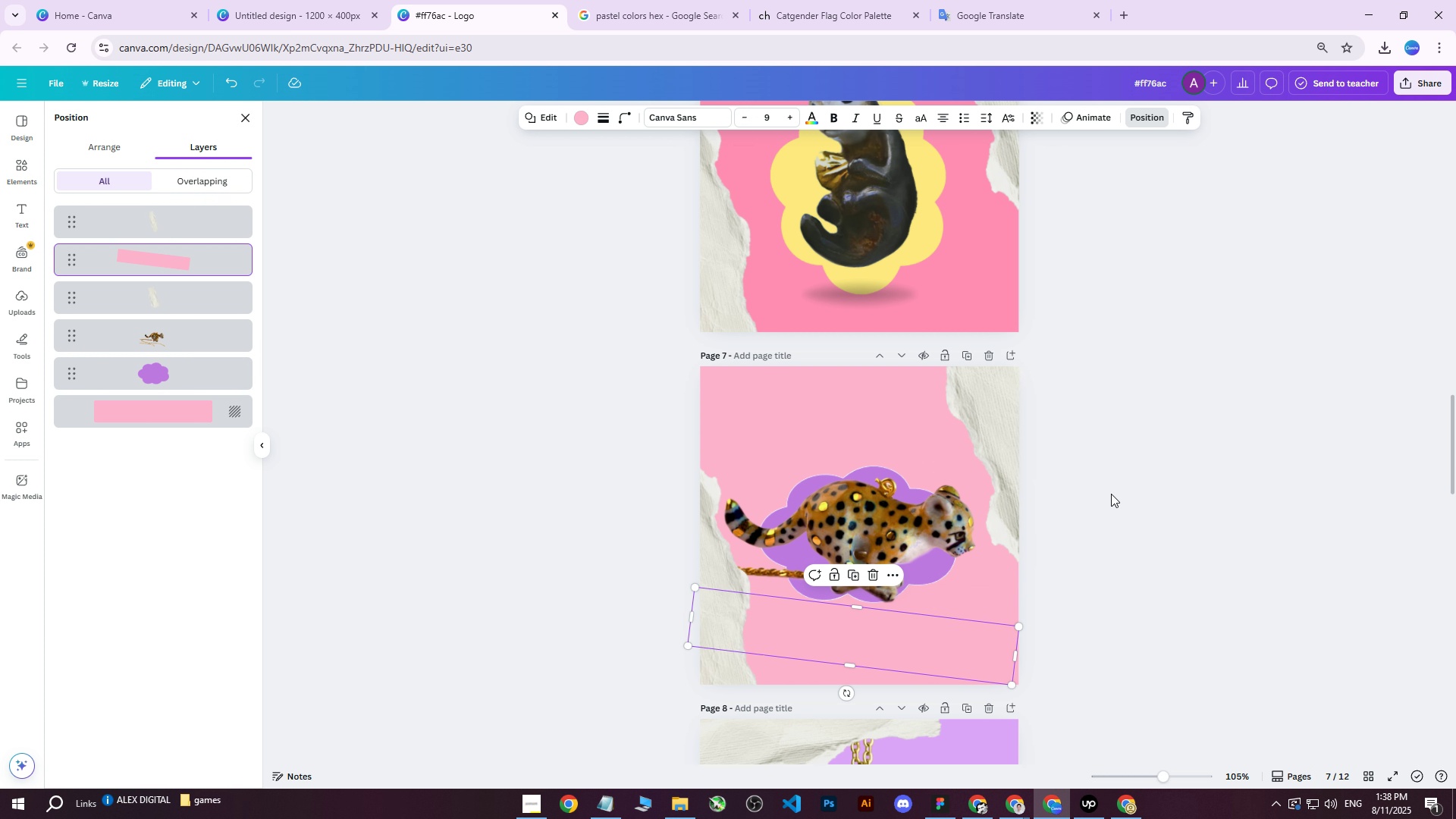 
left_click([1144, 472])
 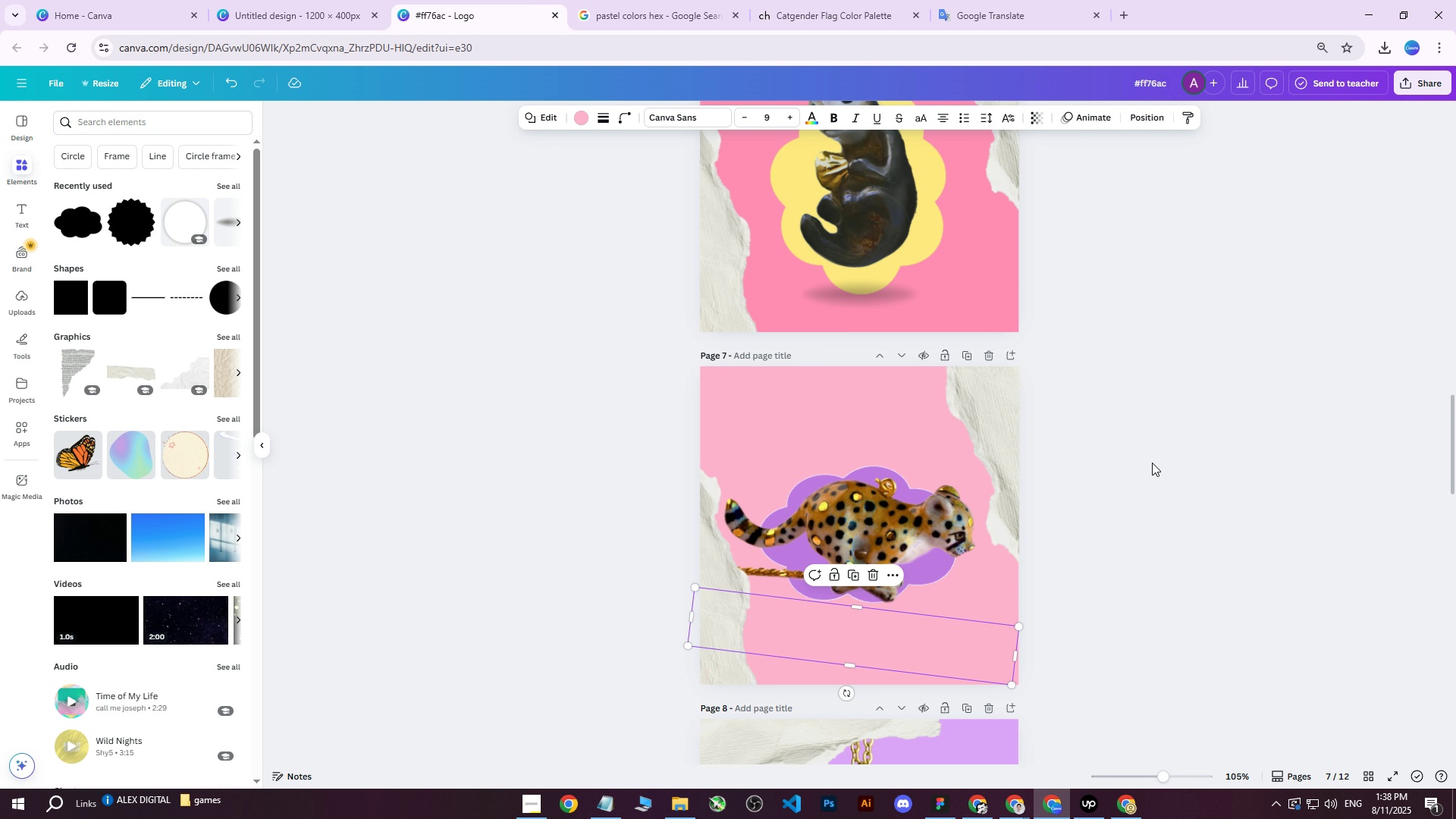 
left_click([1163, 454])
 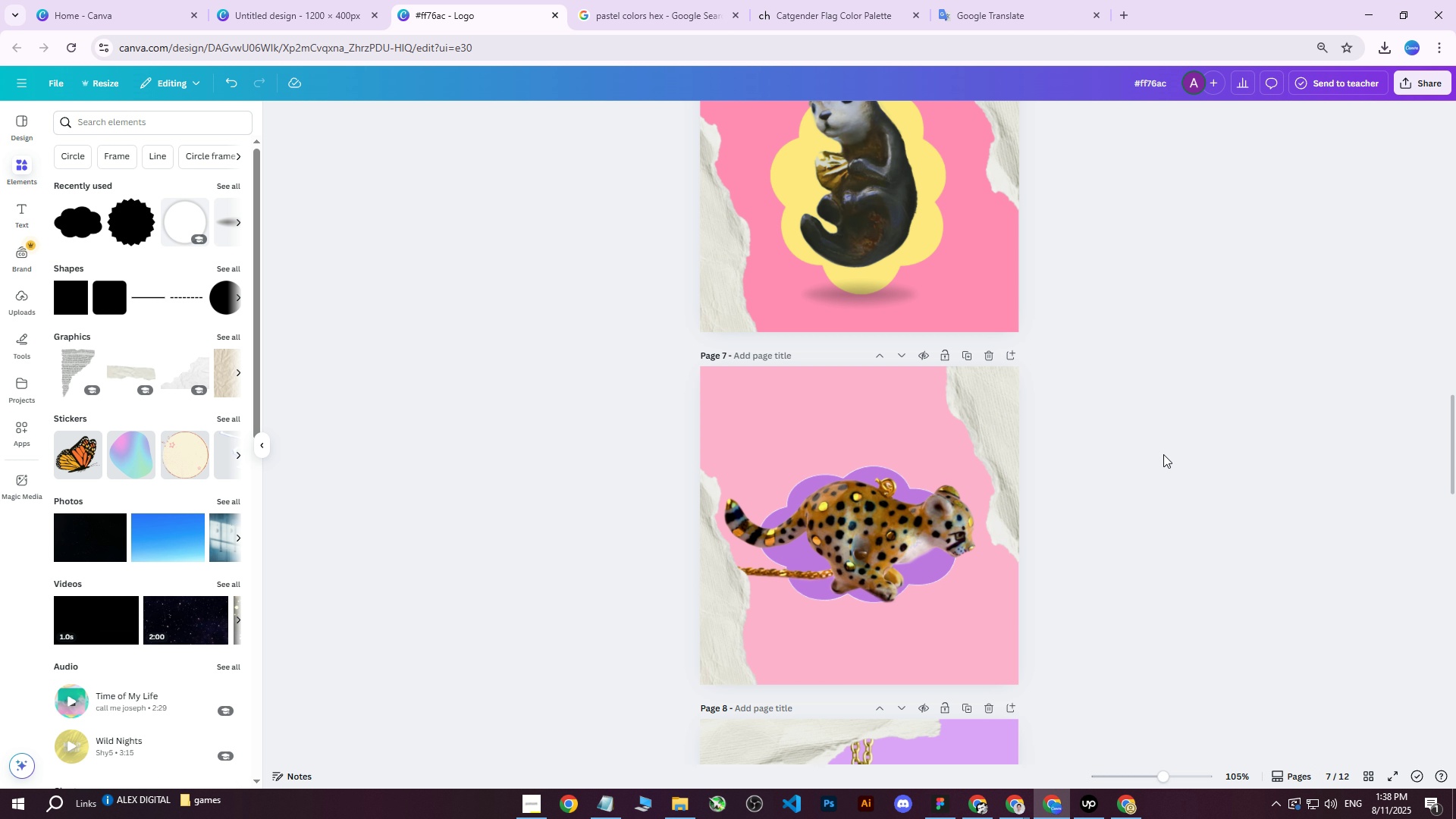 
scroll: coordinate [1163, 454], scroll_direction: up, amount: 4.0
 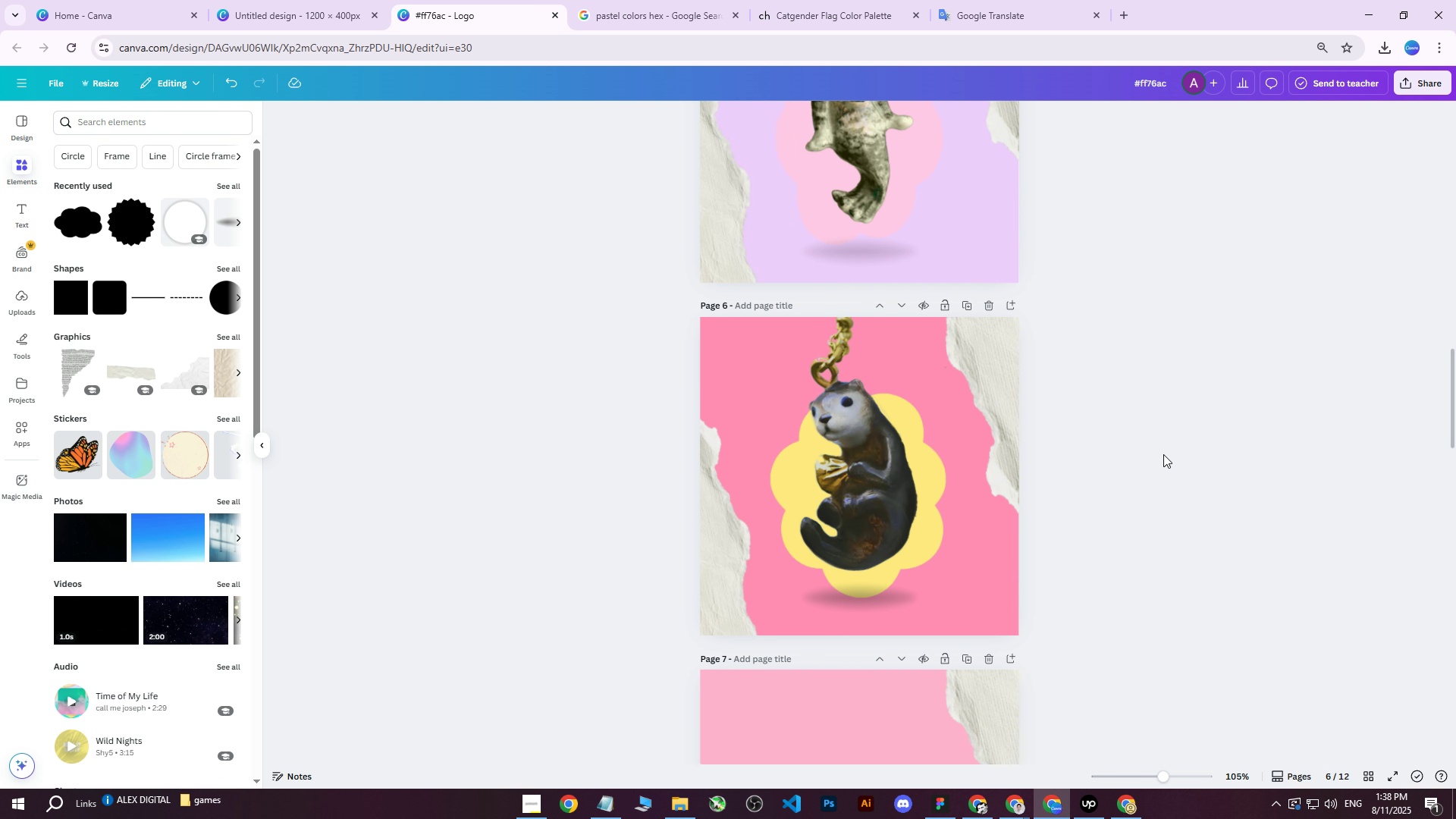 
scroll: coordinate [1163, 454], scroll_direction: down, amount: 4.0
 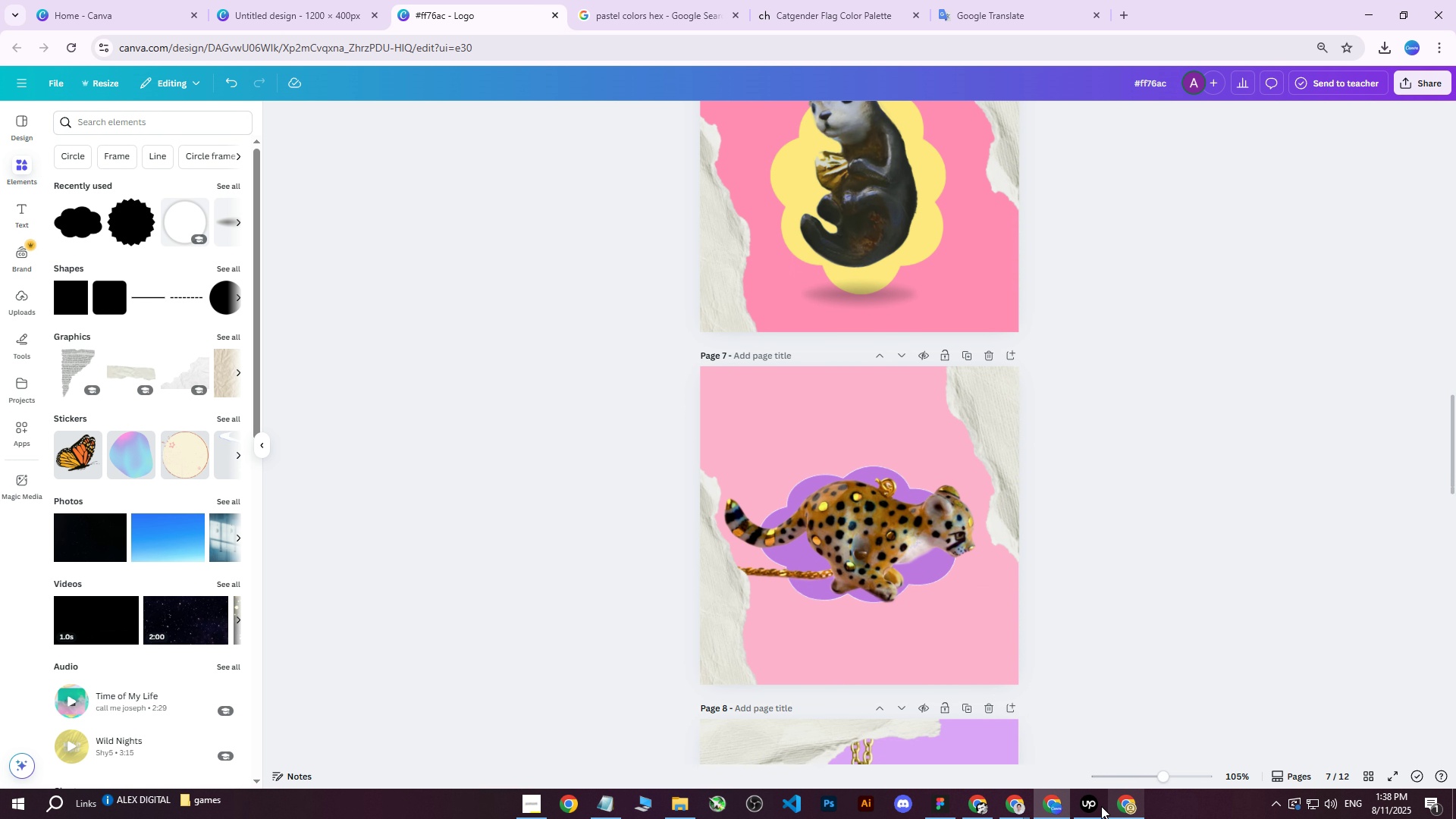 
left_click([1008, 808])
 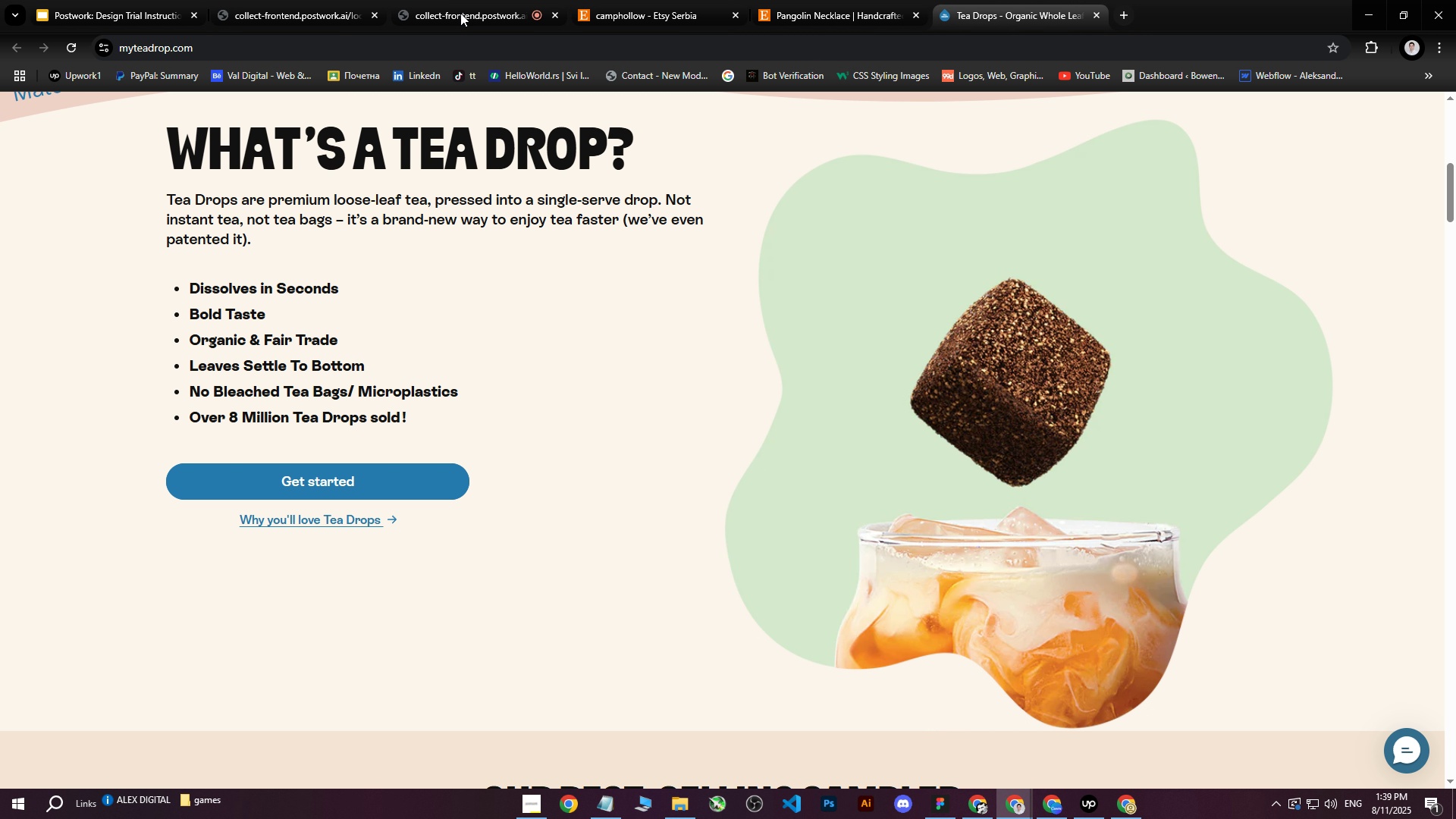 
scroll: coordinate [594, 364], scroll_direction: up, amount: 4.0
 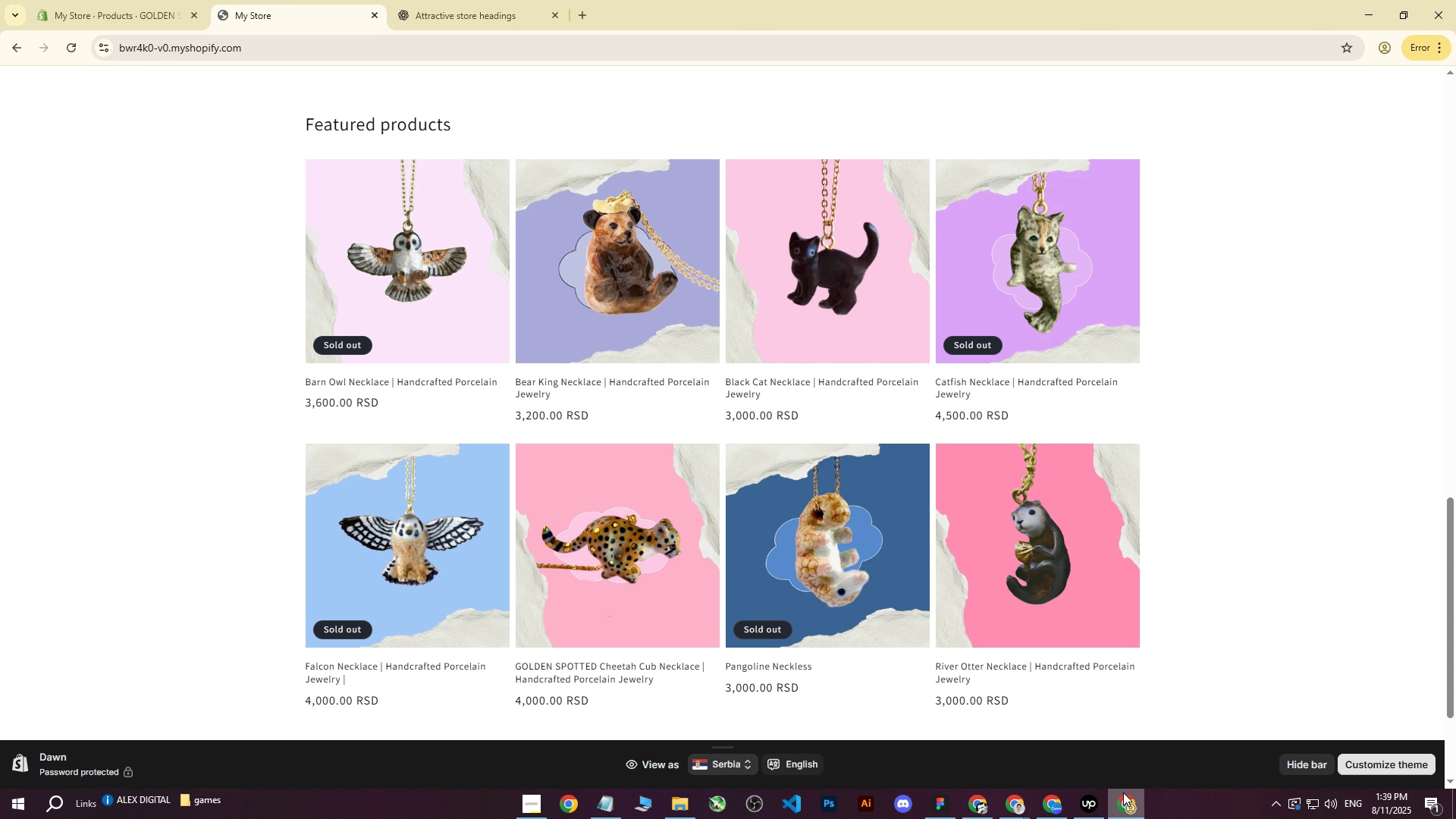 
left_click([1231, 363])
 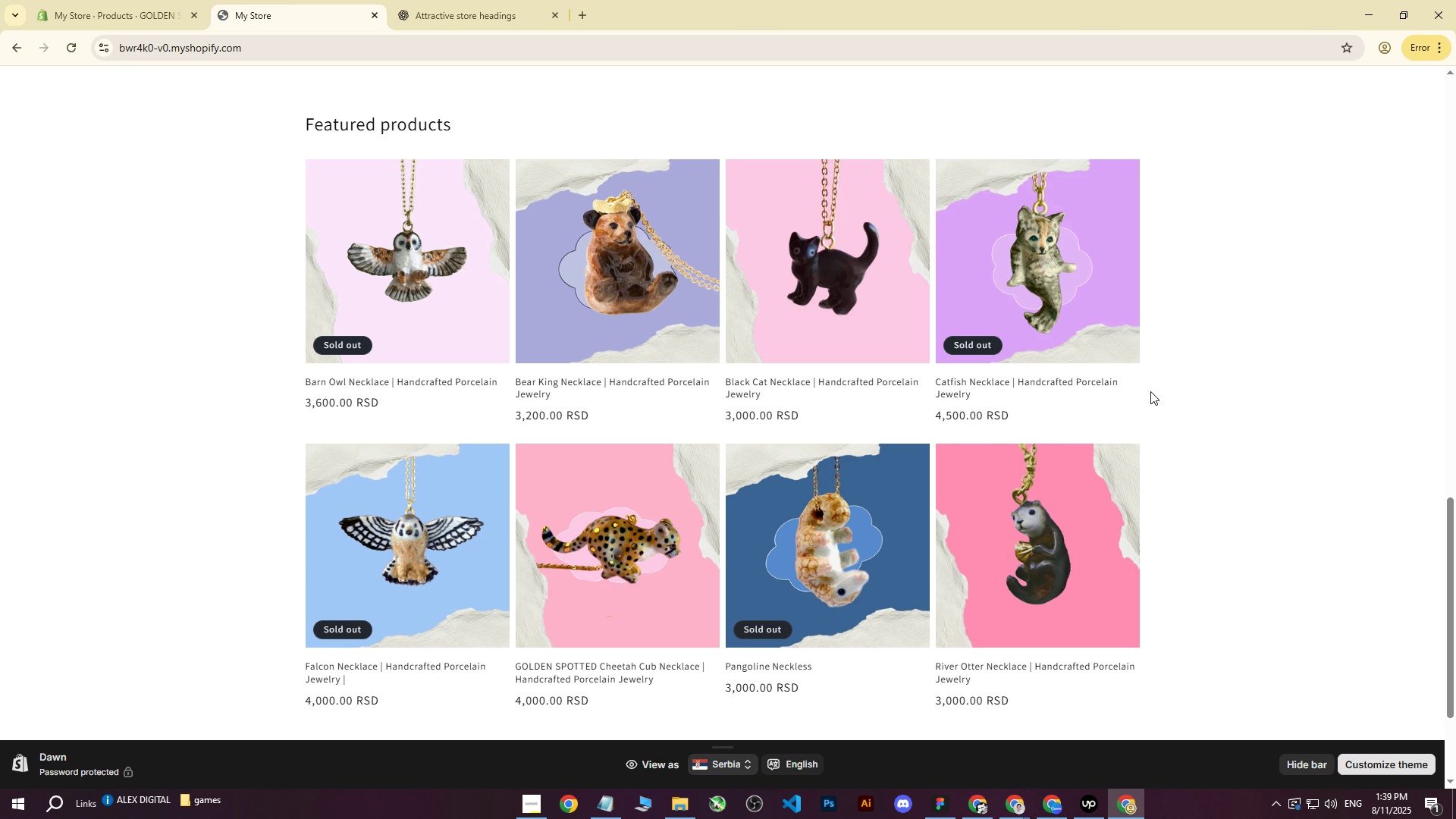 
wait(5.23)
 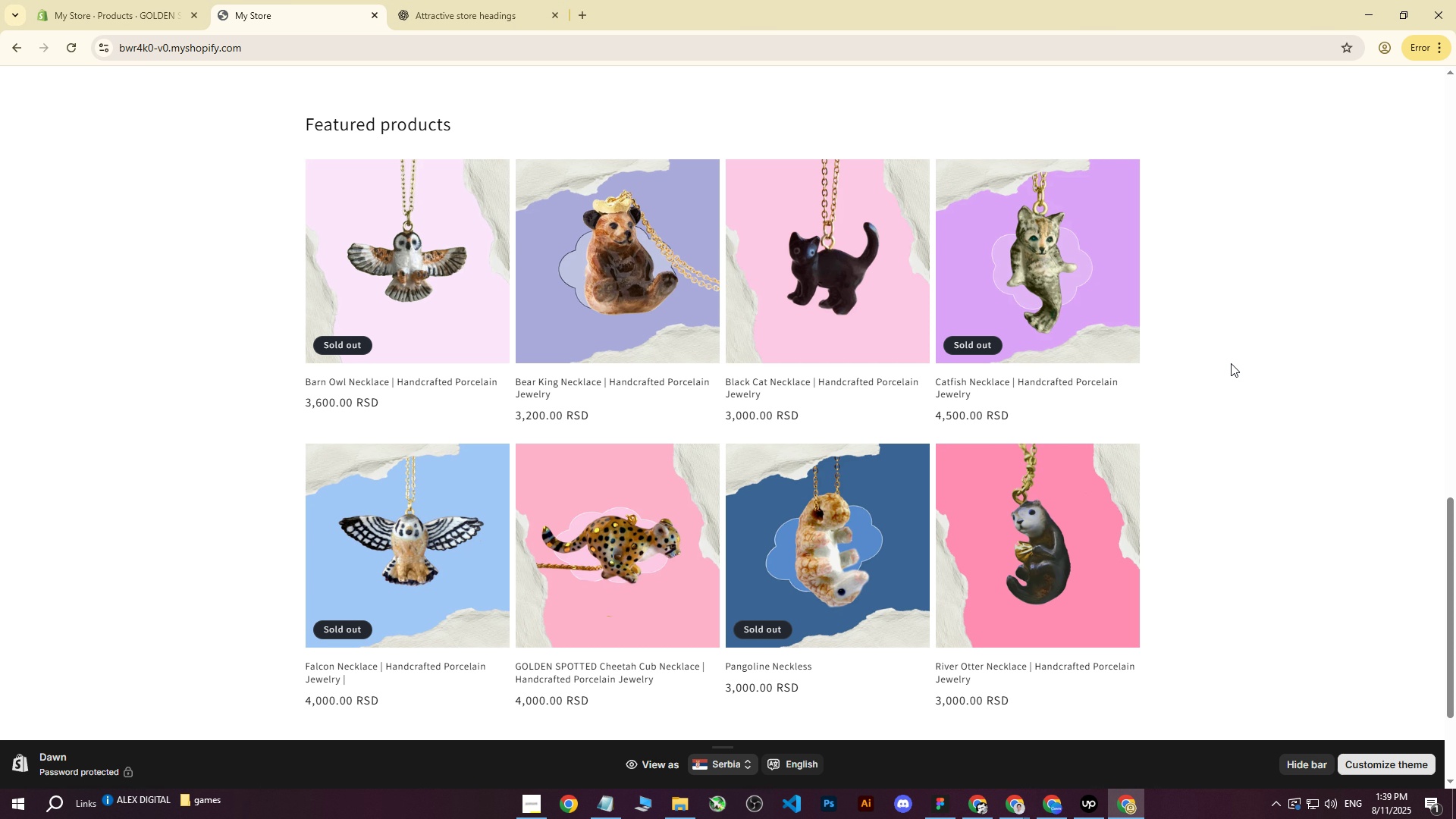 
left_click([129, 0])
 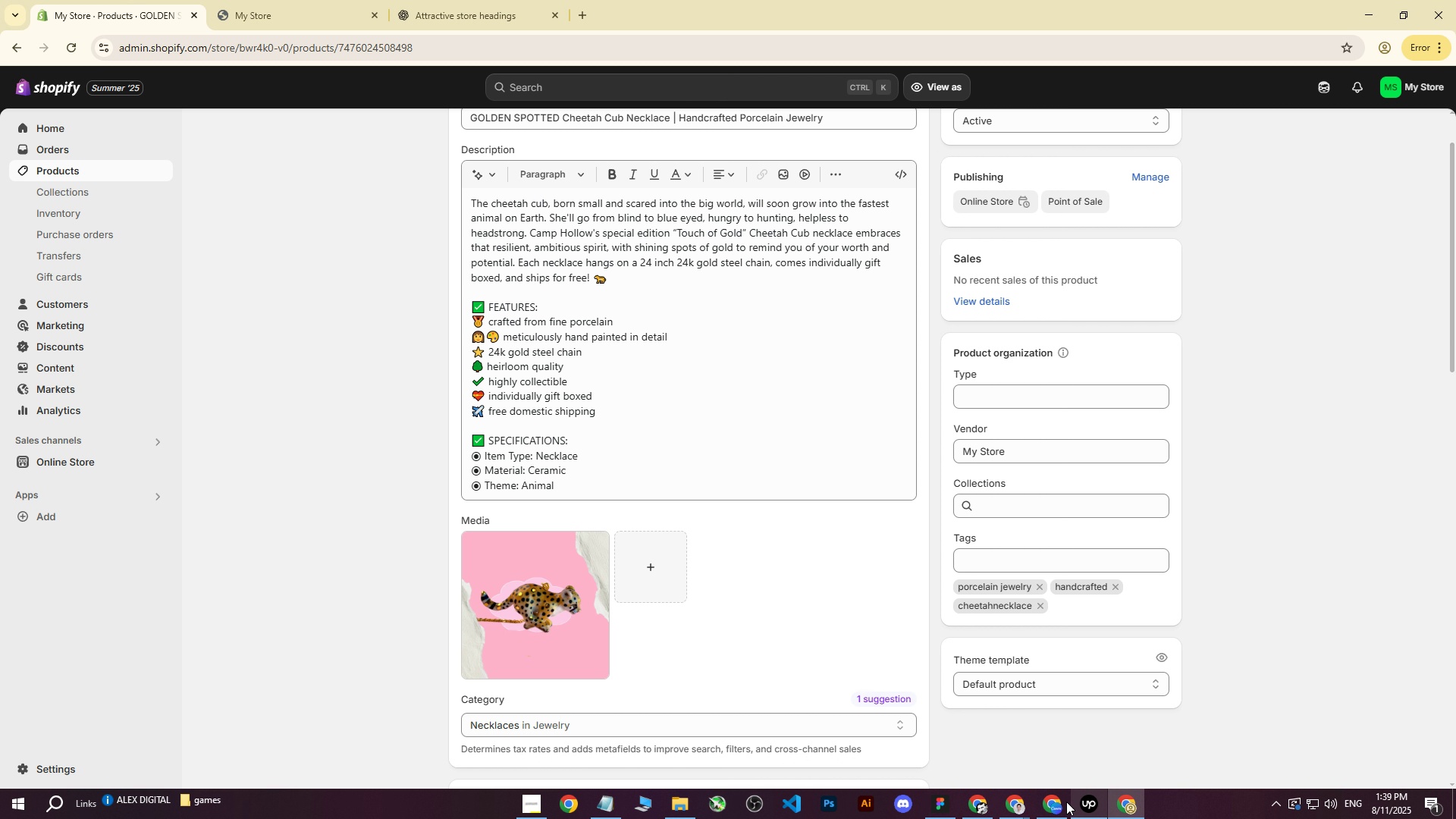 
left_click([1056, 805])
 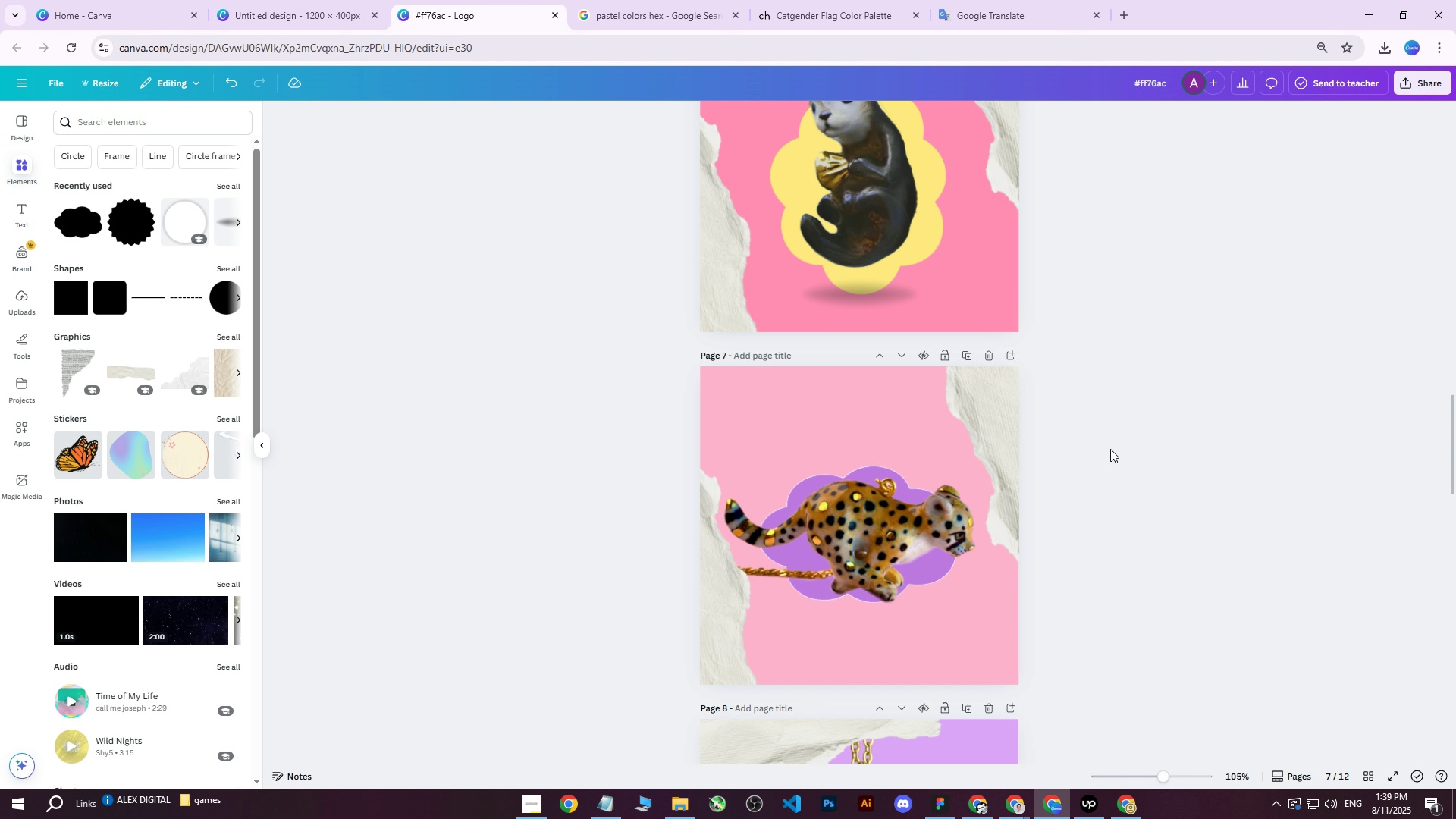 
left_click([1110, 449])
 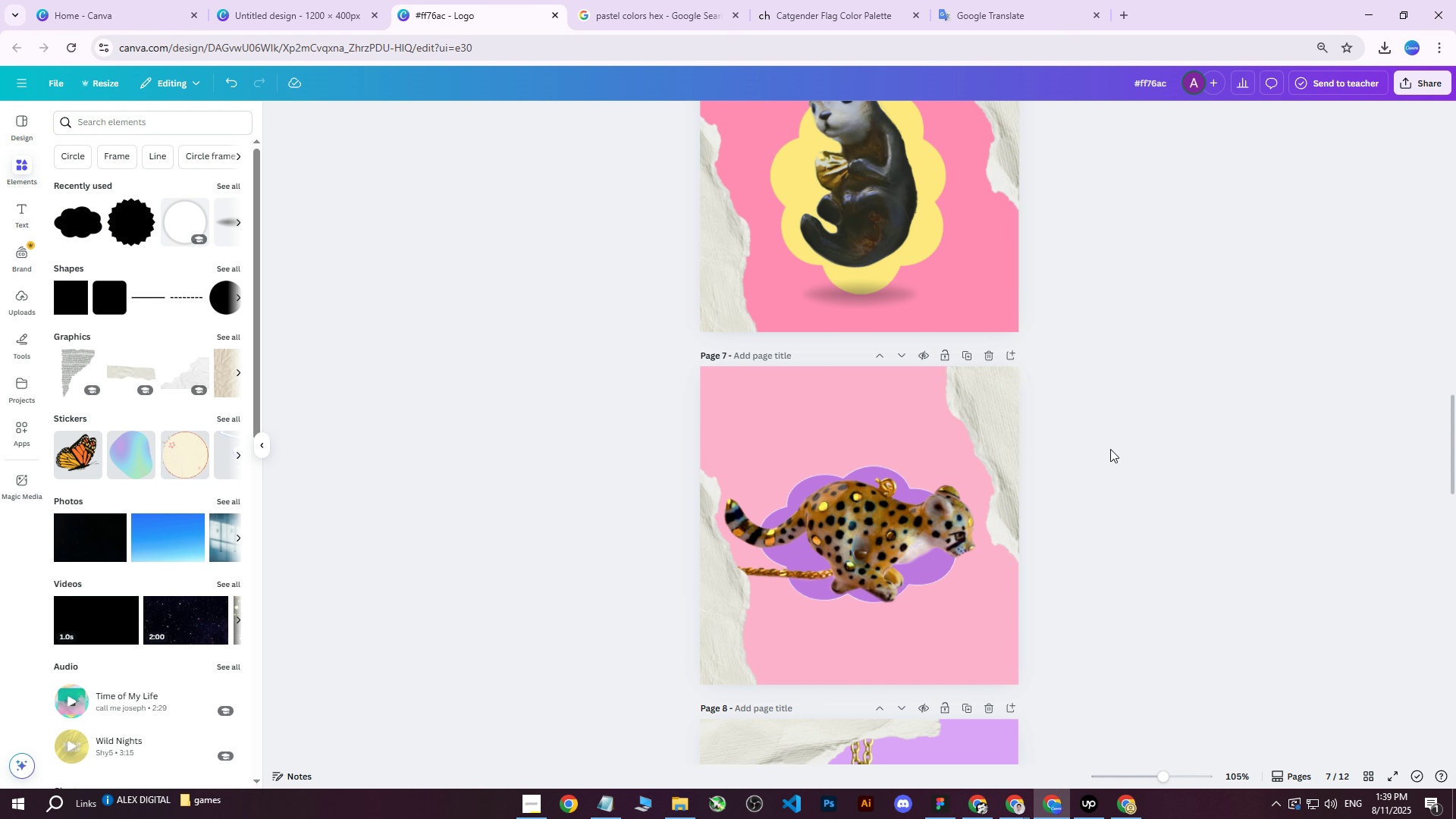 
scroll: coordinate [1093, 445], scroll_direction: up, amount: 2.0
 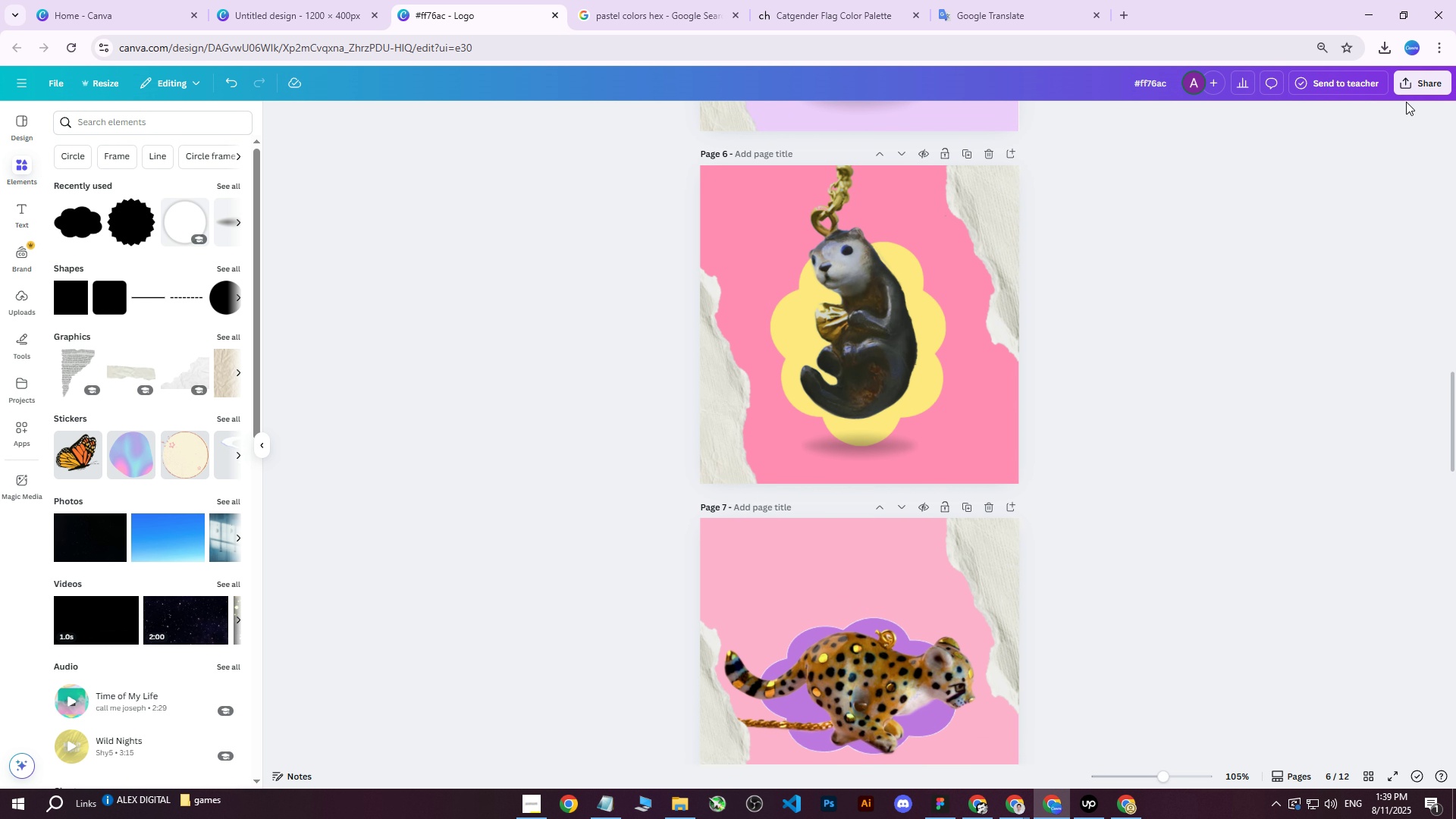 
left_click([1420, 93])
 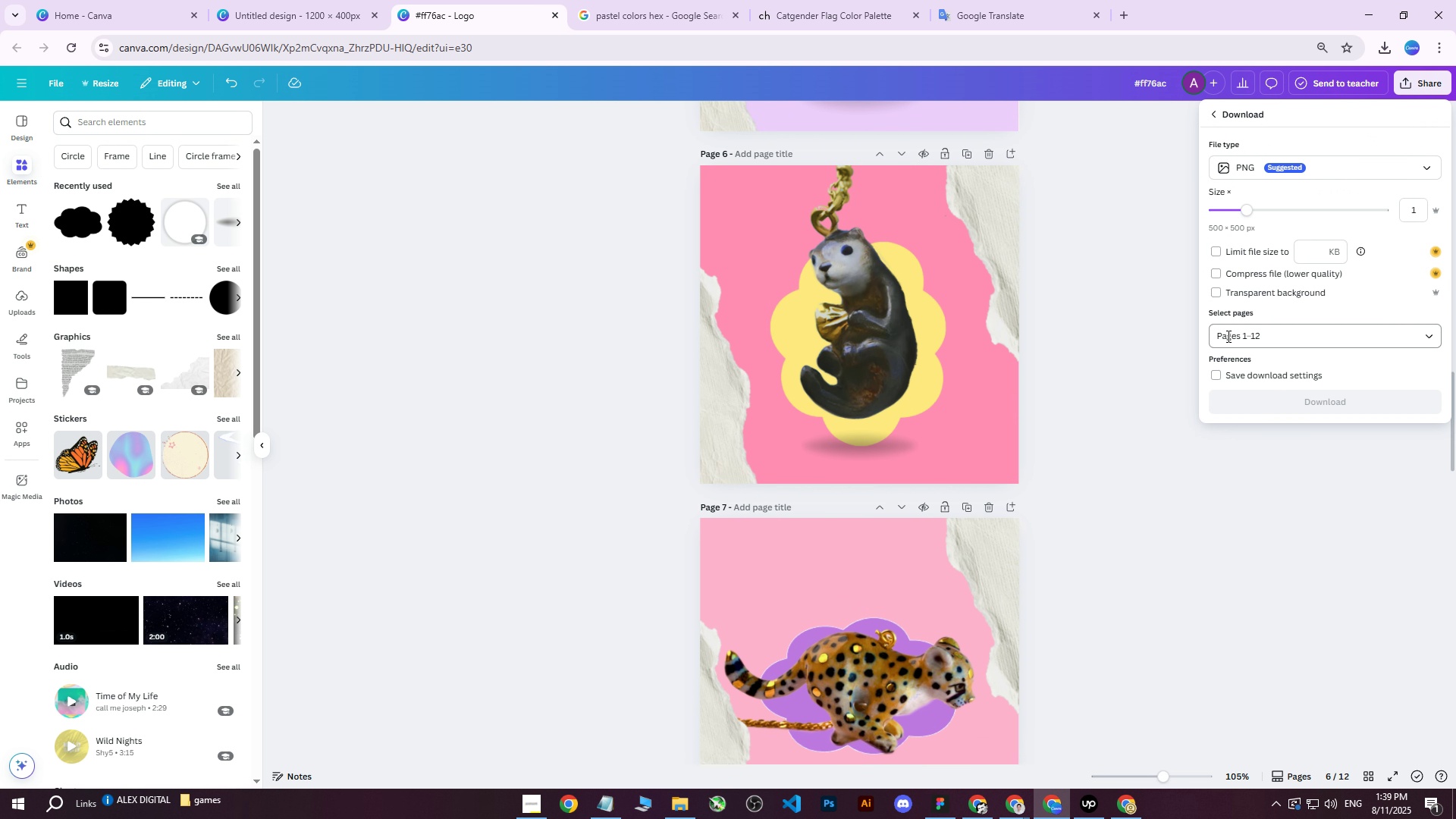 
left_click([1222, 337])
 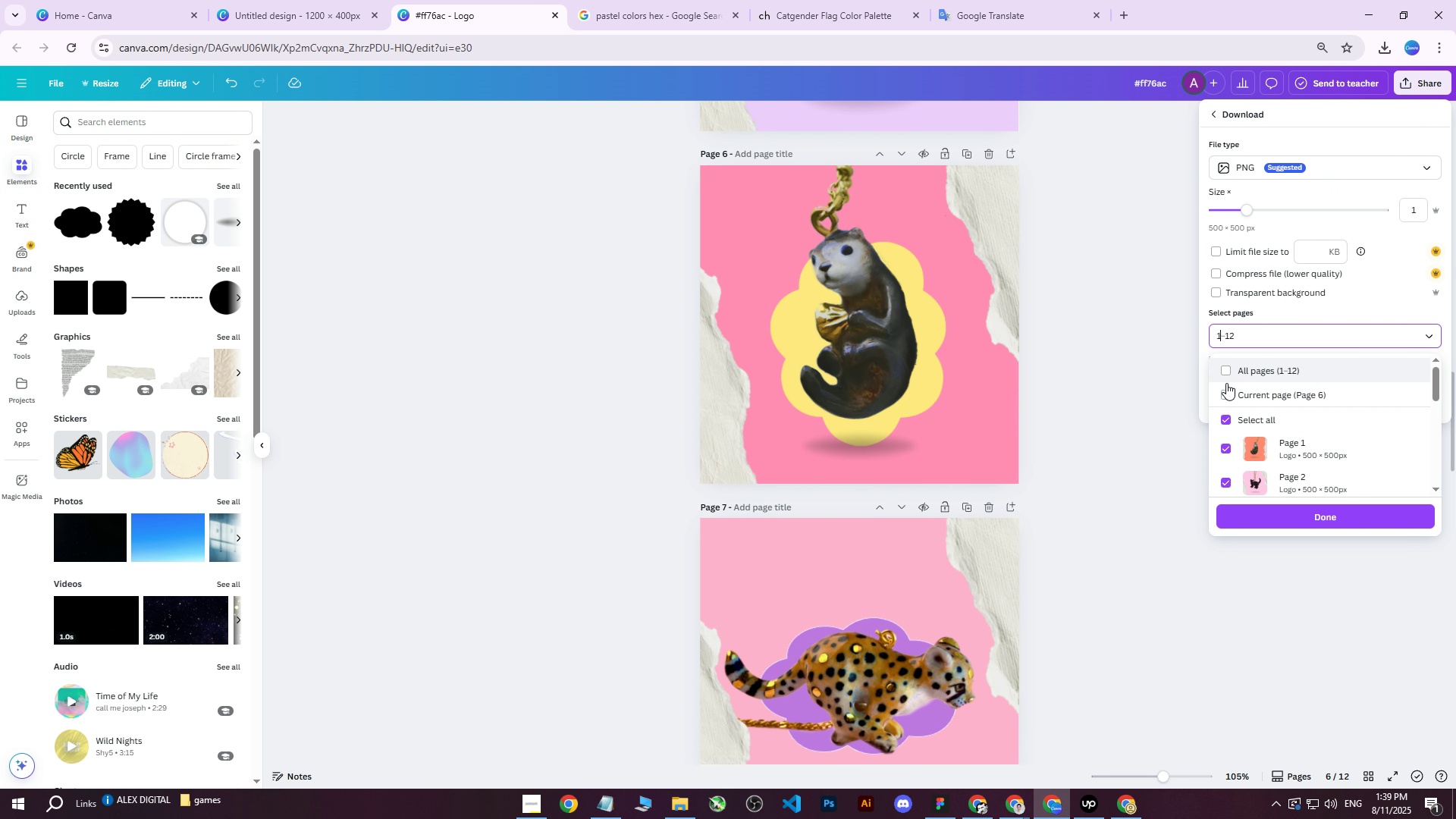 
left_click([1223, 389])
 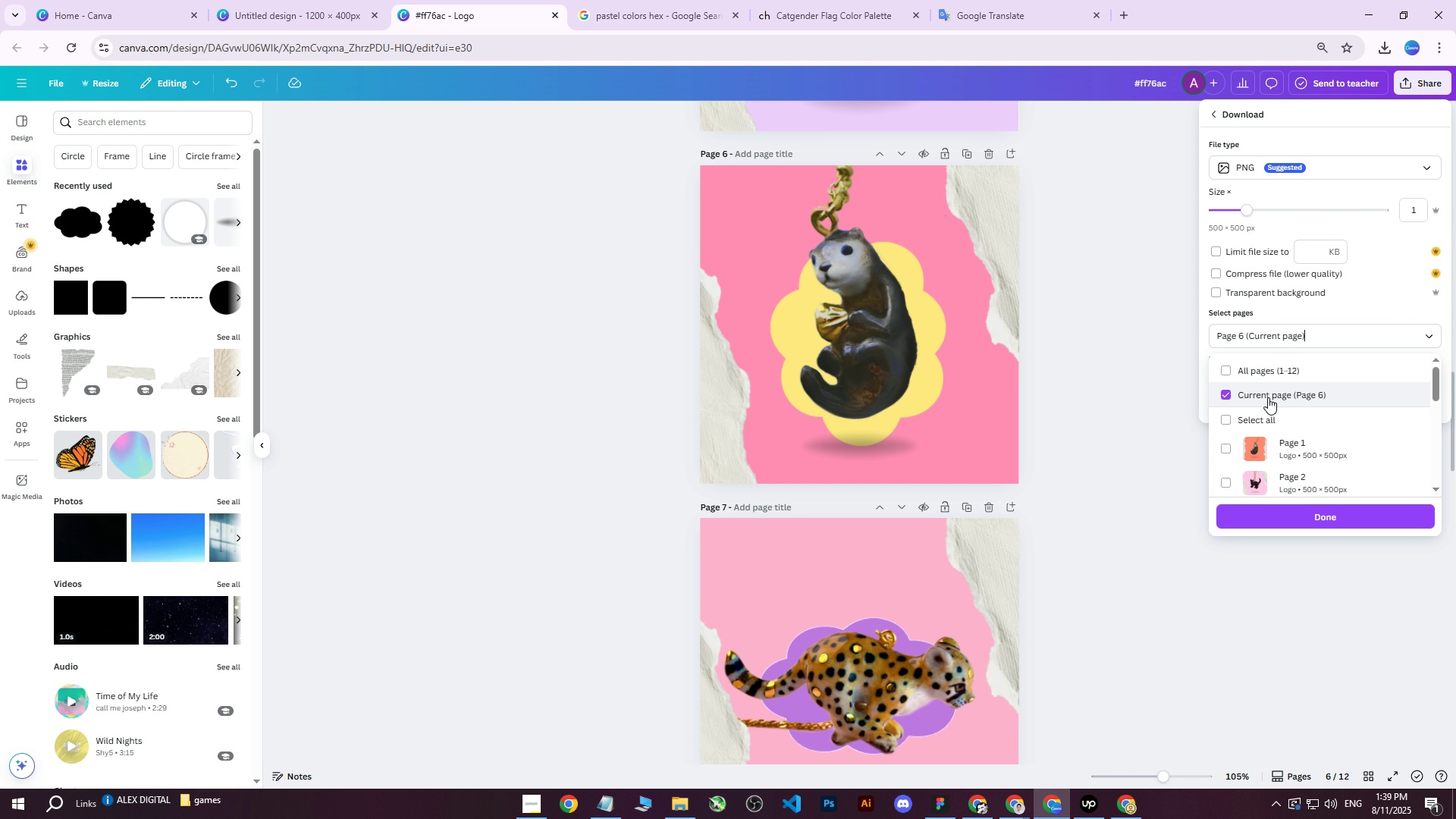 
scroll: coordinate [1271, 400], scroll_direction: down, amount: 2.0
 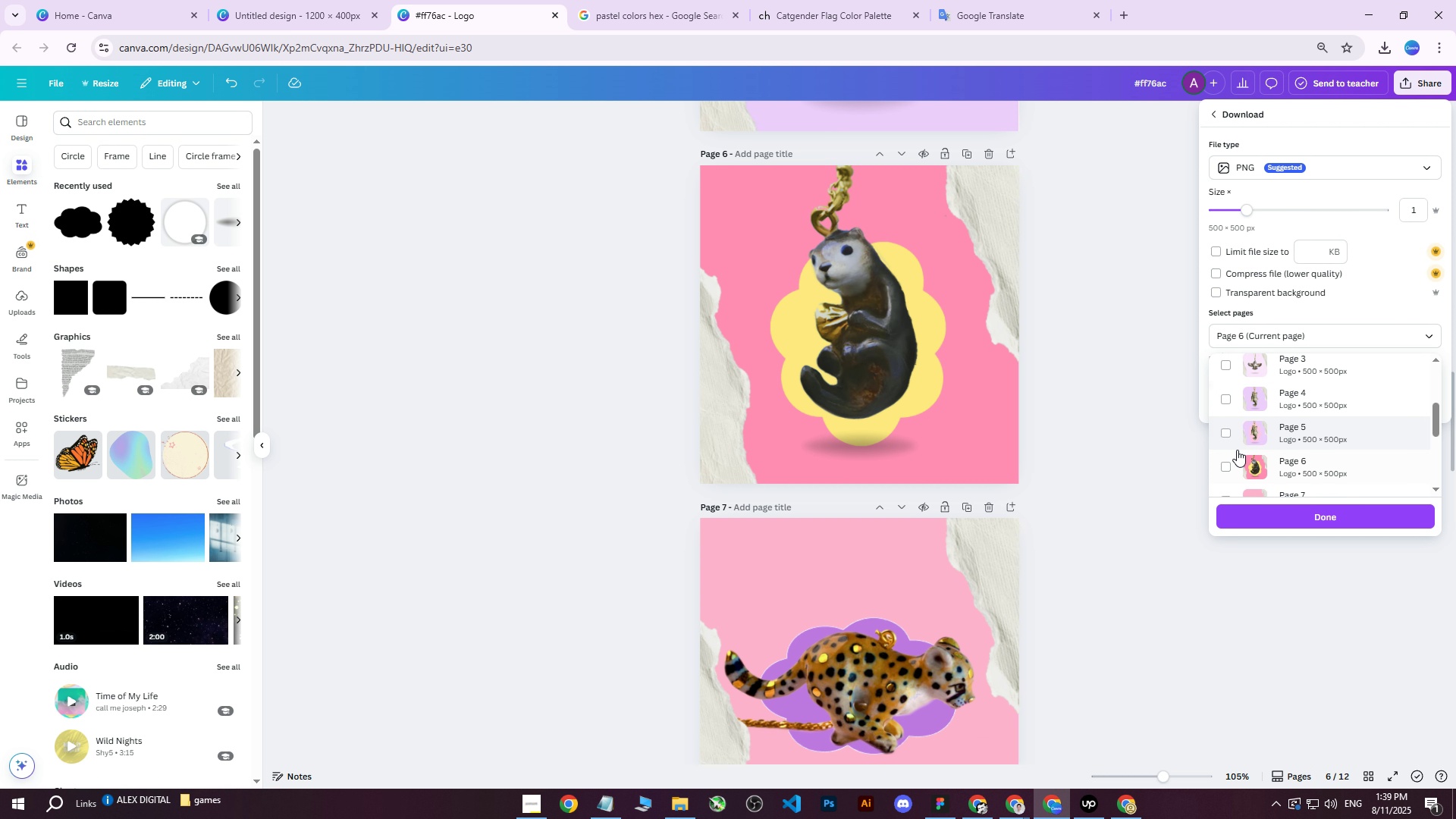 
left_click([1230, 464])
 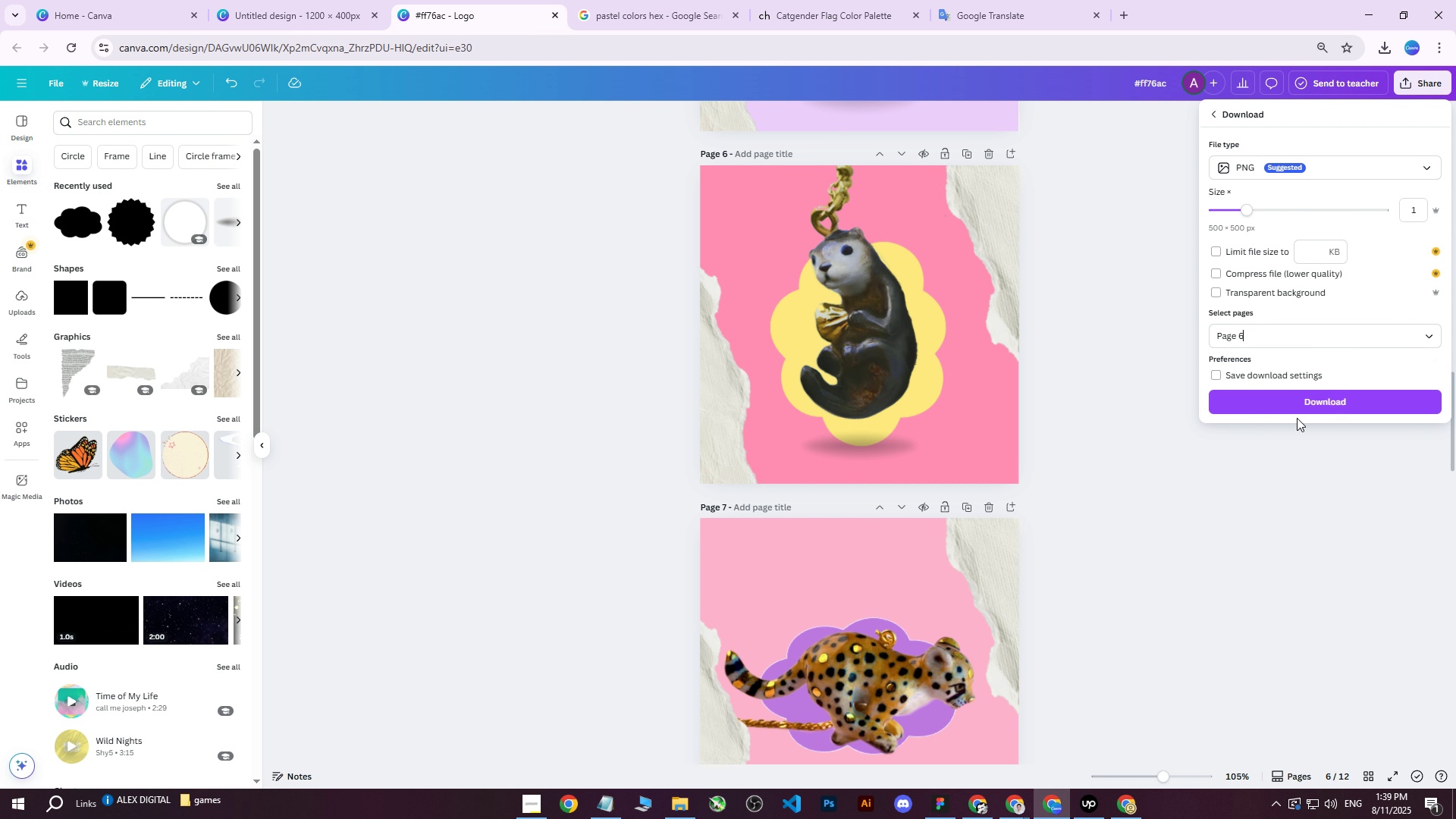 
left_click([1303, 401])
 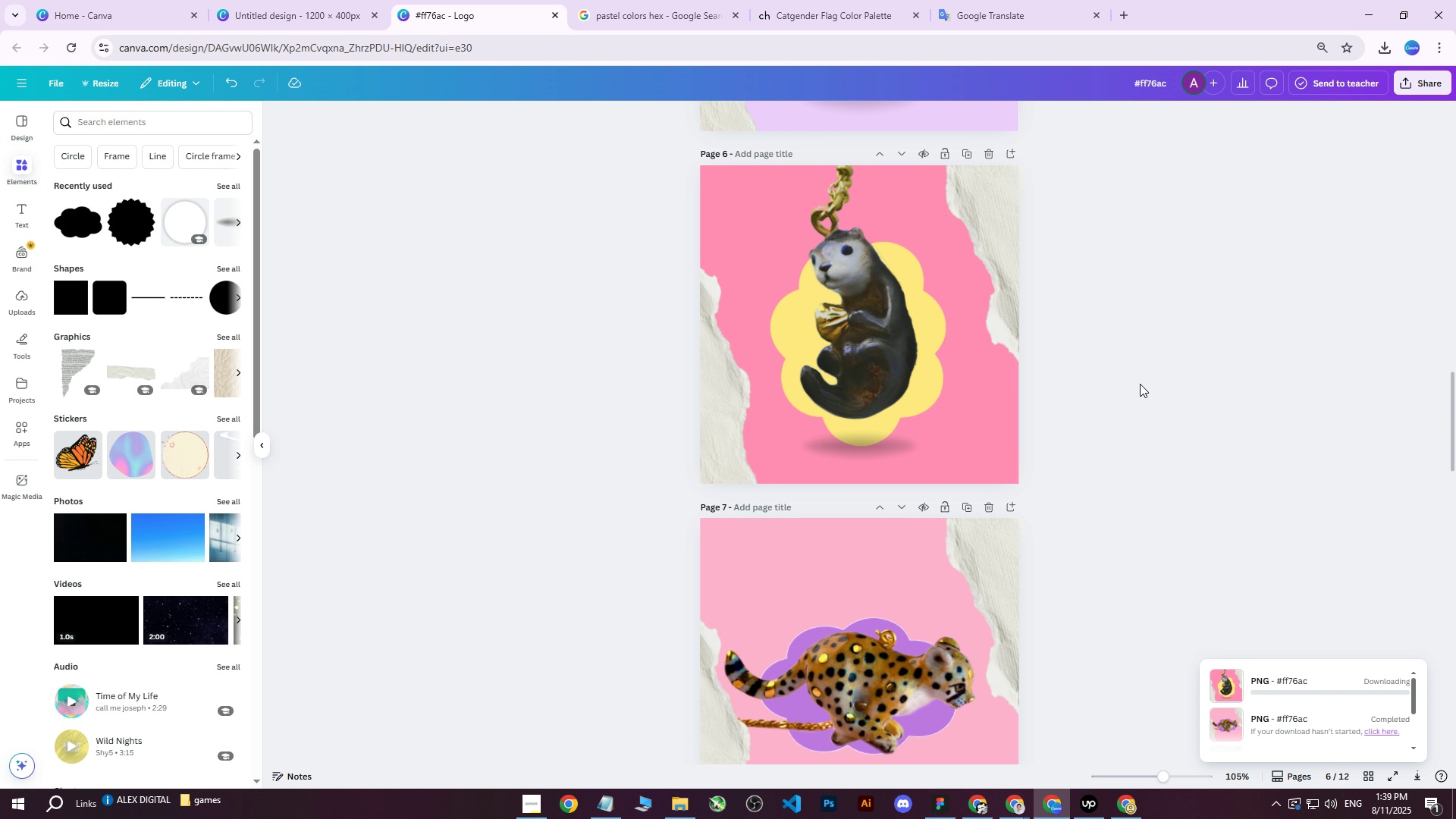 
scroll: coordinate [1140, 385], scroll_direction: down, amount: 2.0
 